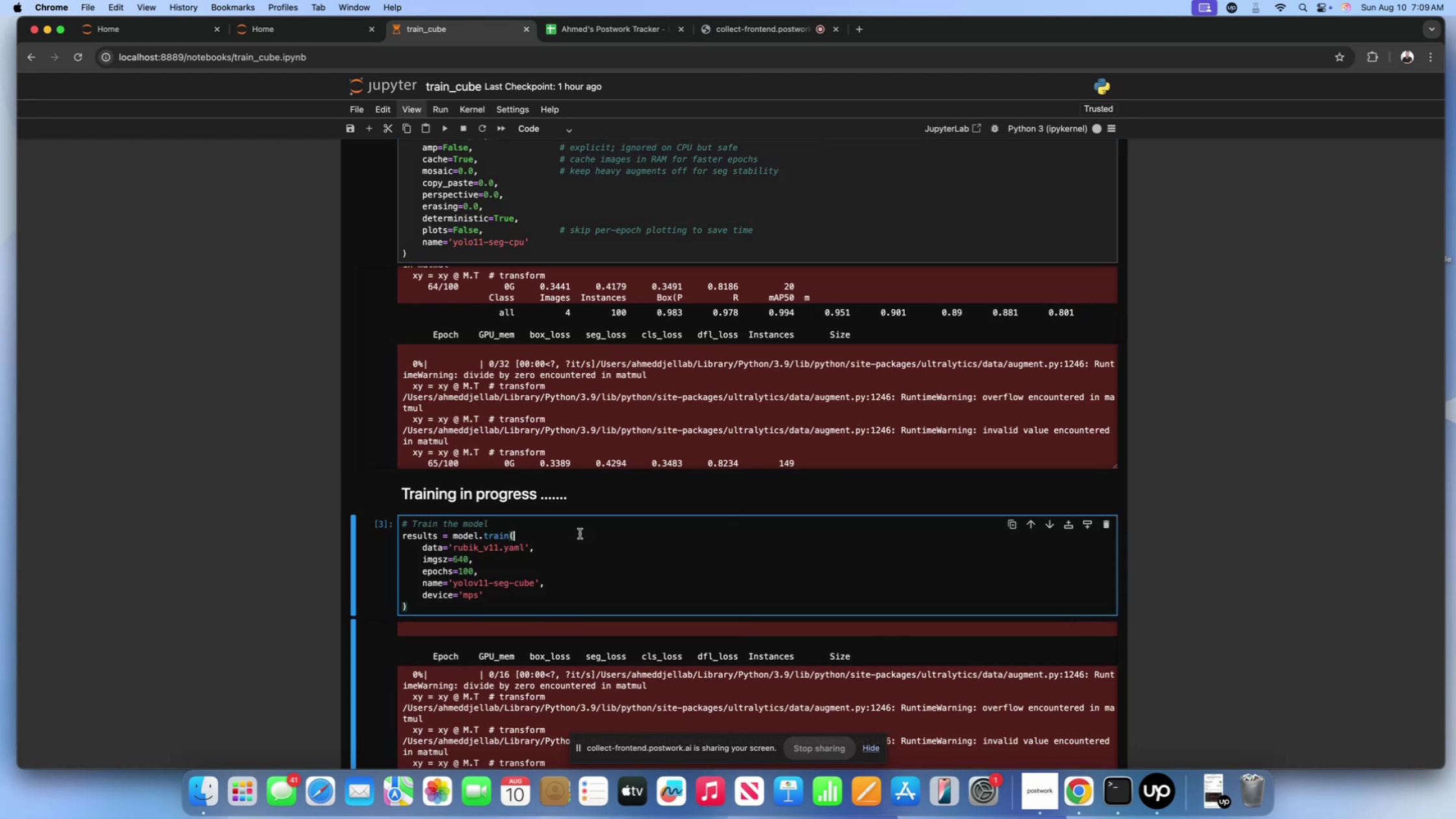 
double_click([564, 447])
 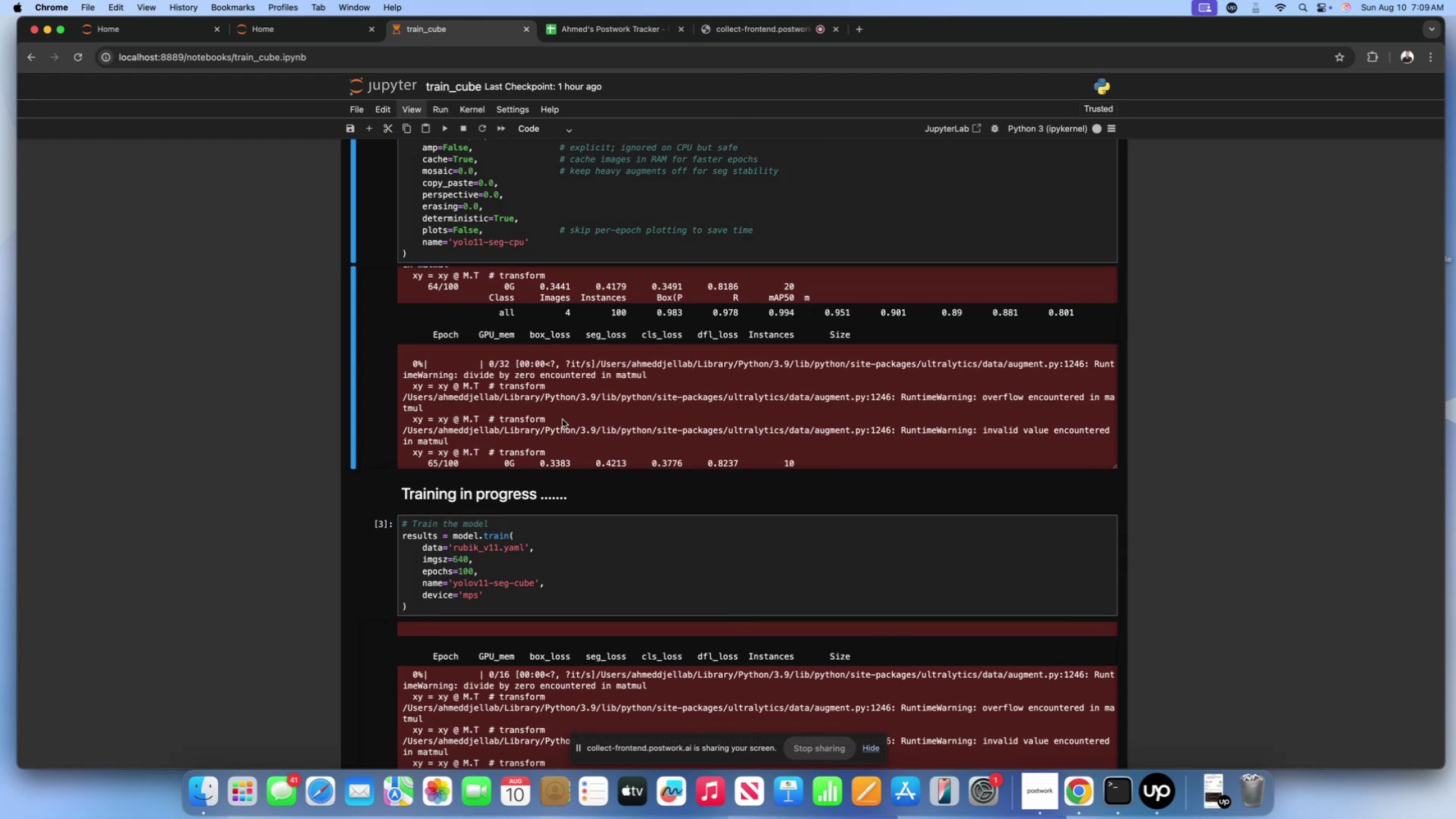 
wait(8.98)
 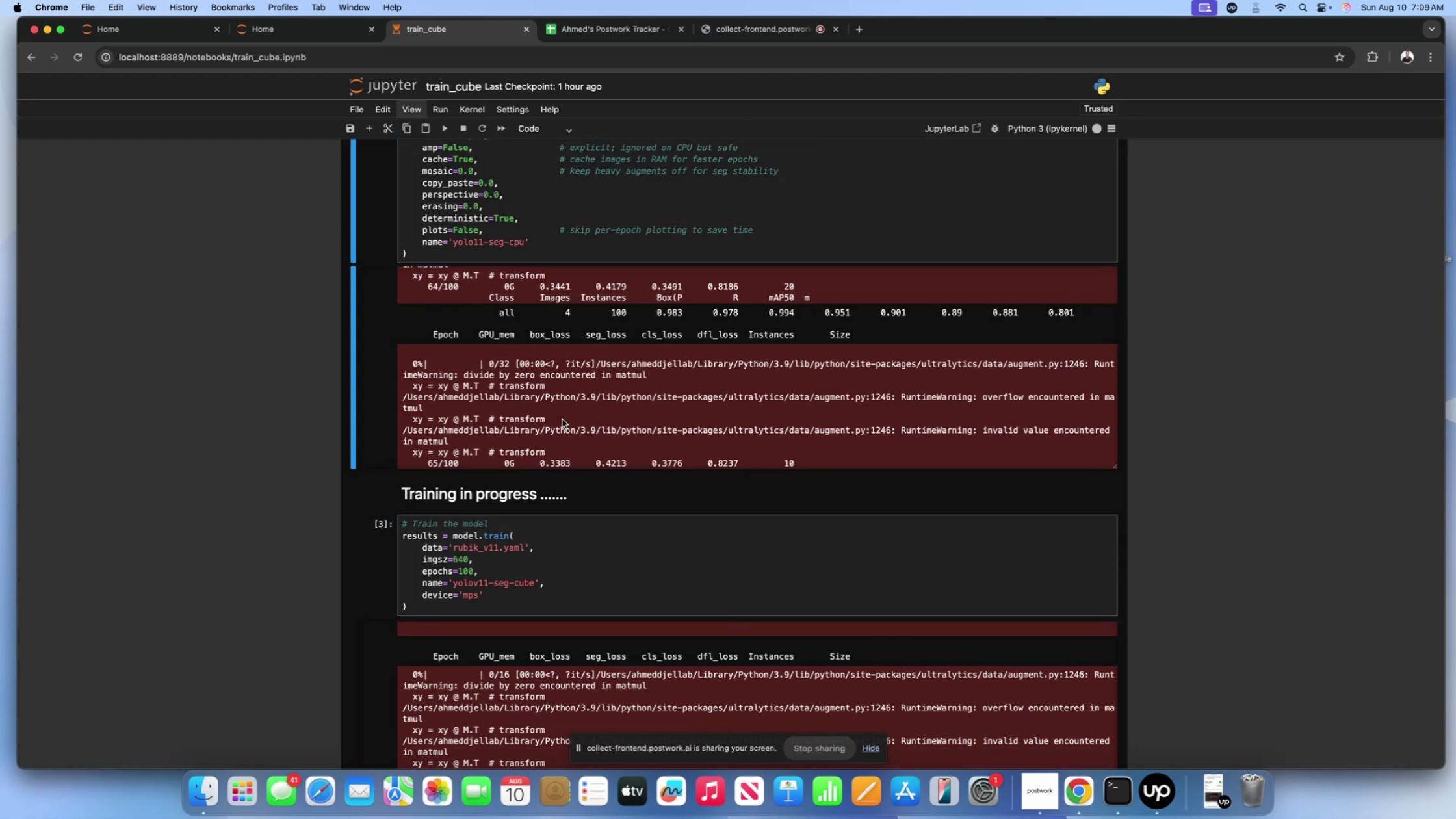 
double_click([616, 430])
 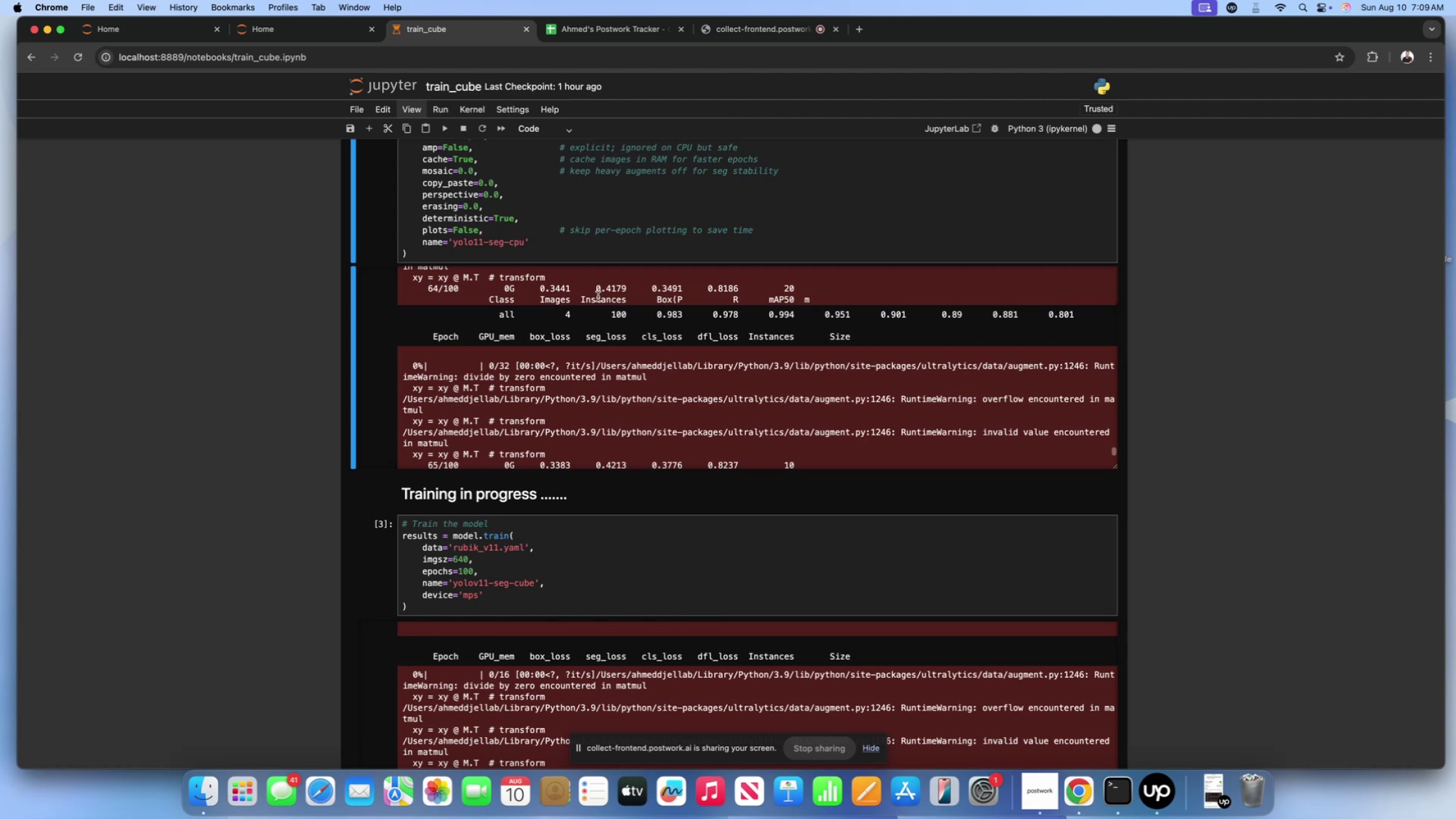 
scroll: coordinate [593, 343], scroll_direction: down, amount: 43.0
 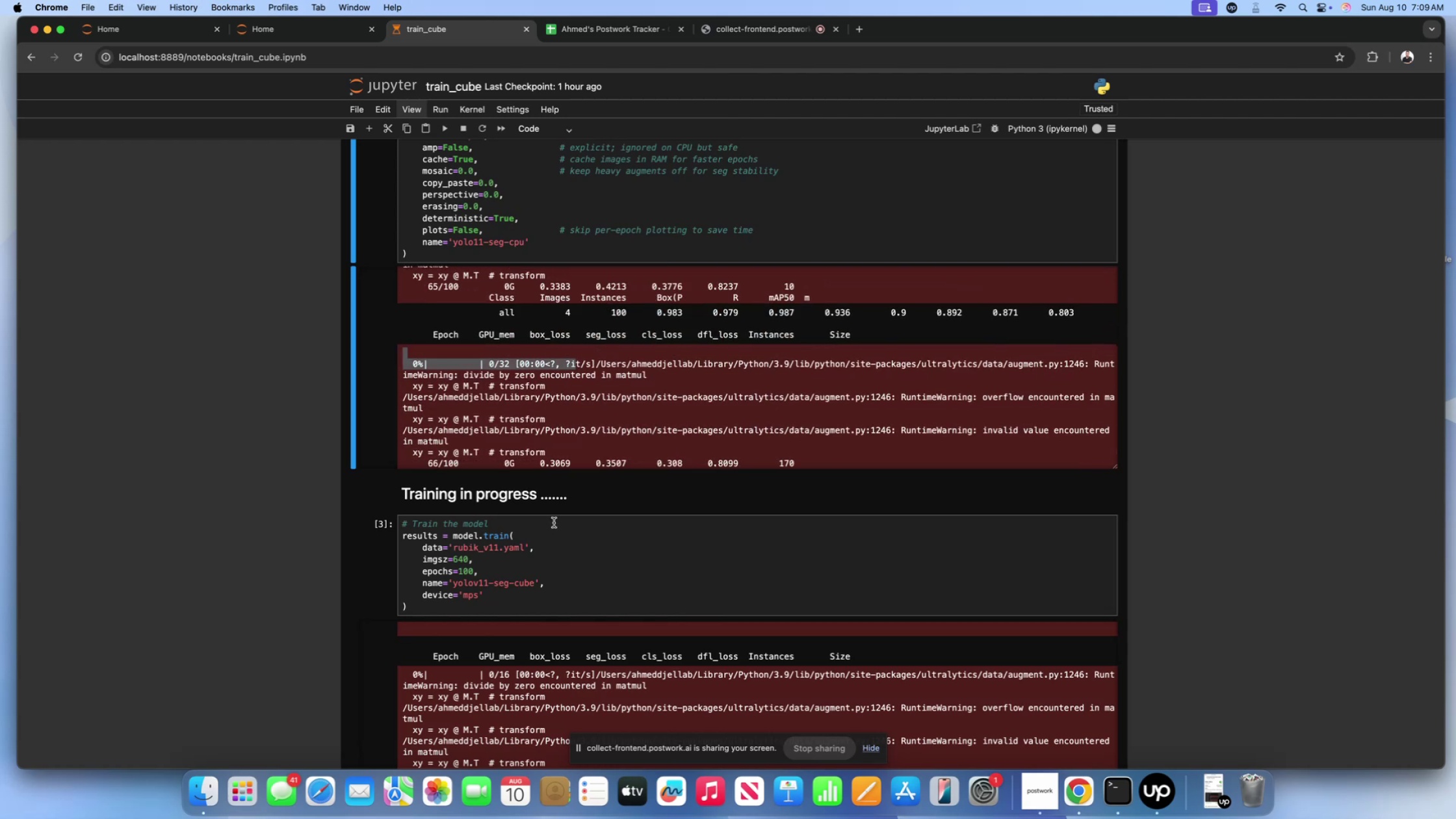 
left_click([554, 526])
 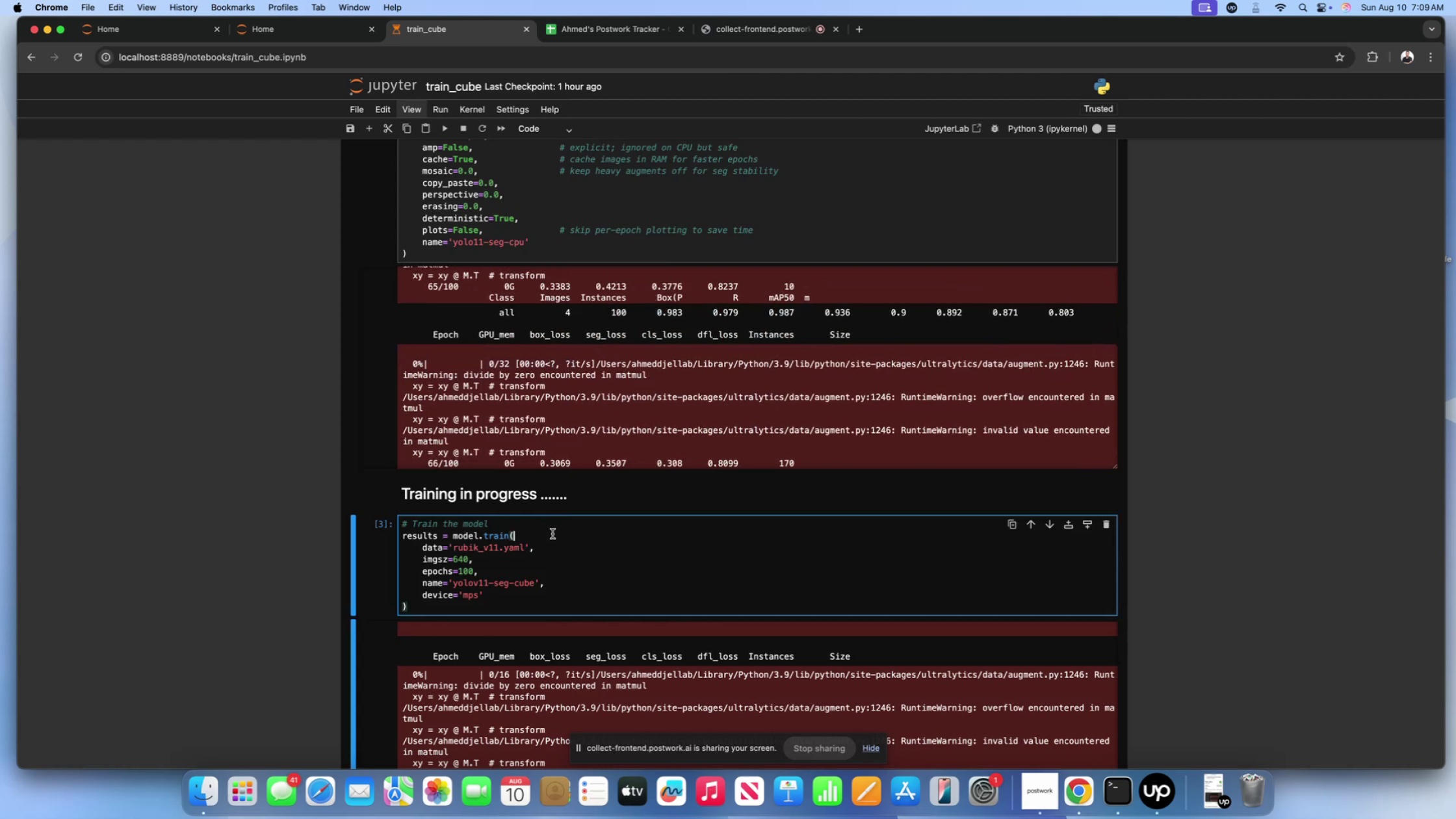 
left_click([552, 534])
 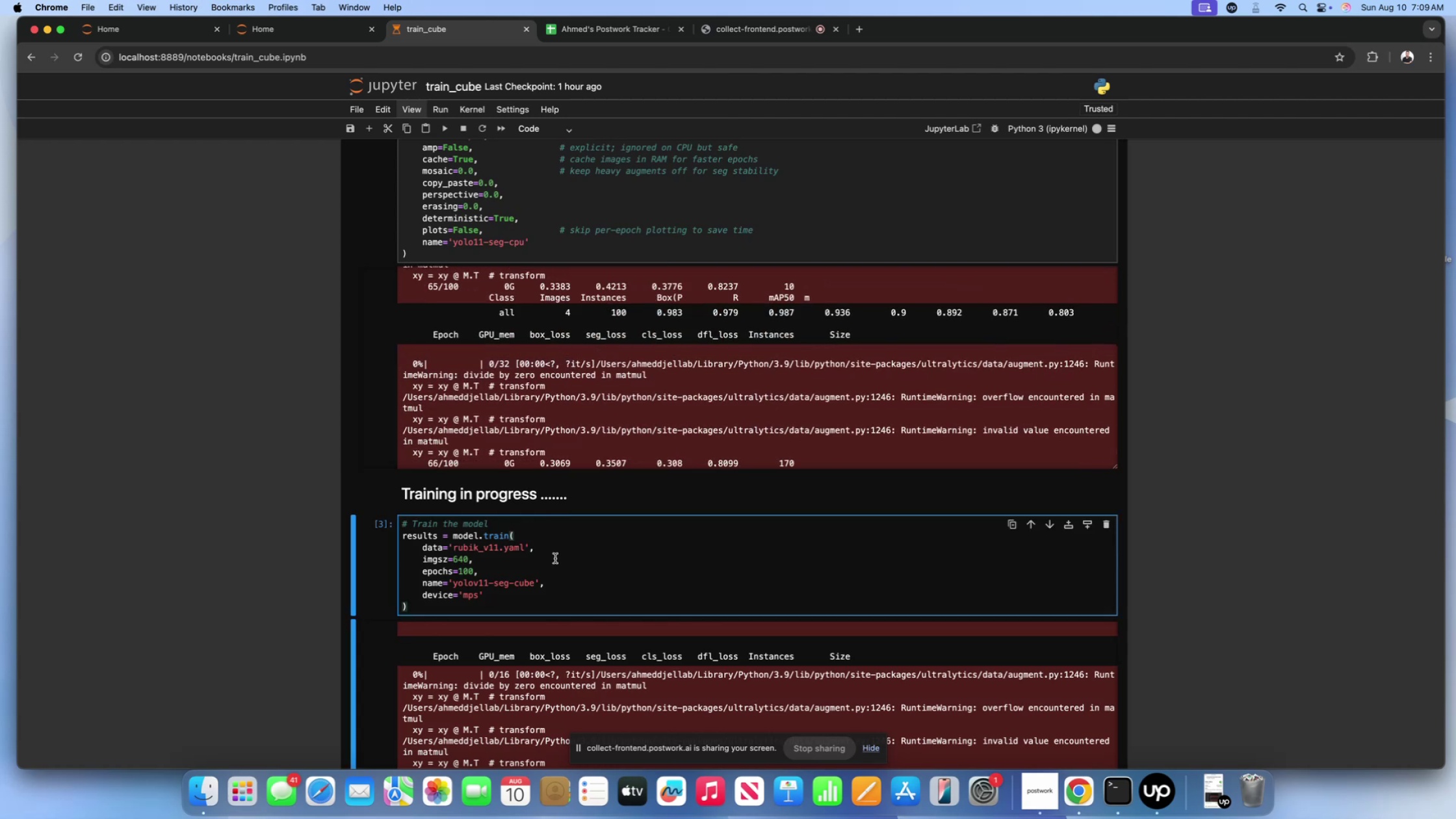 
left_click([555, 558])
 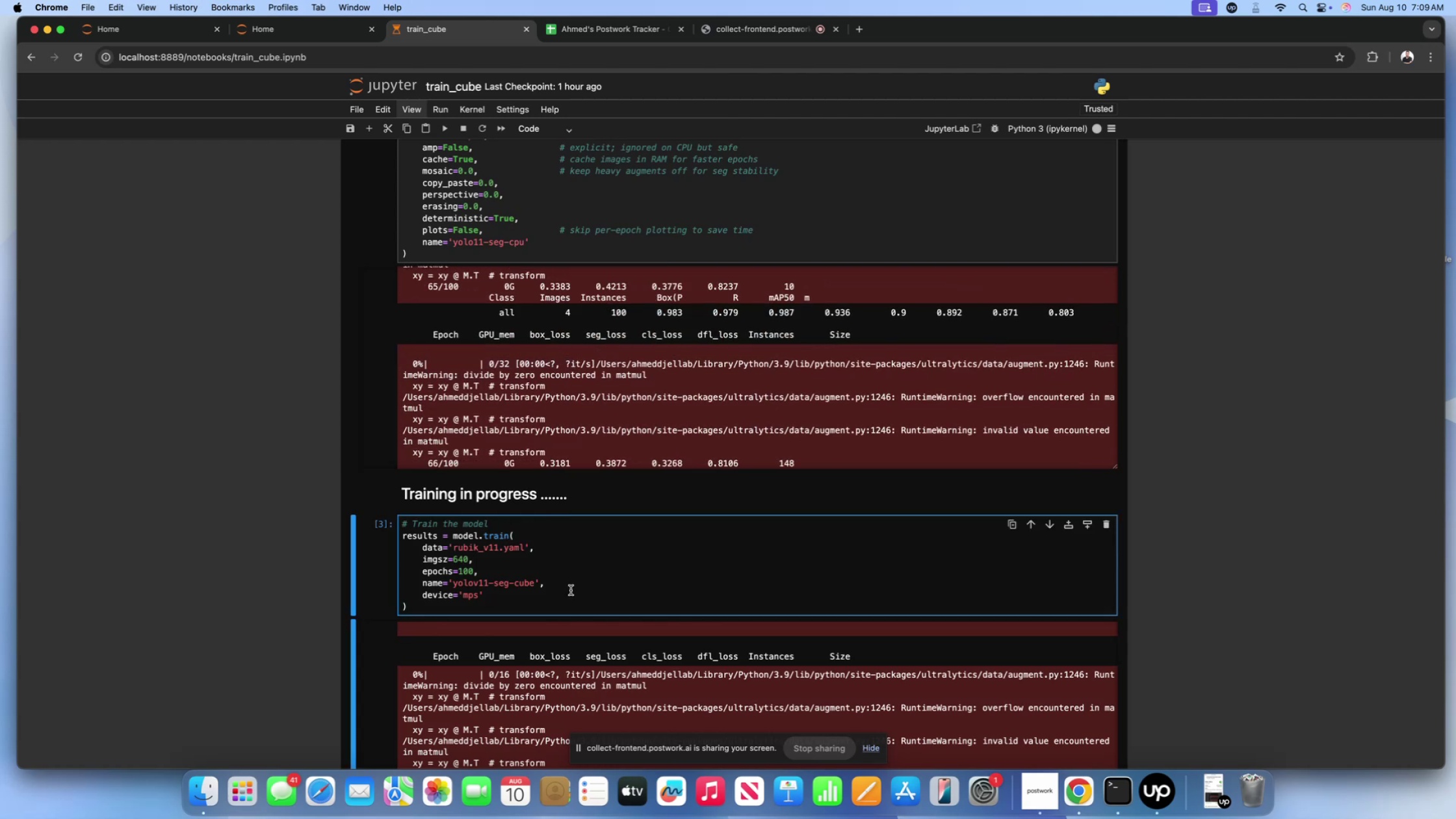 
left_click([571, 573])
 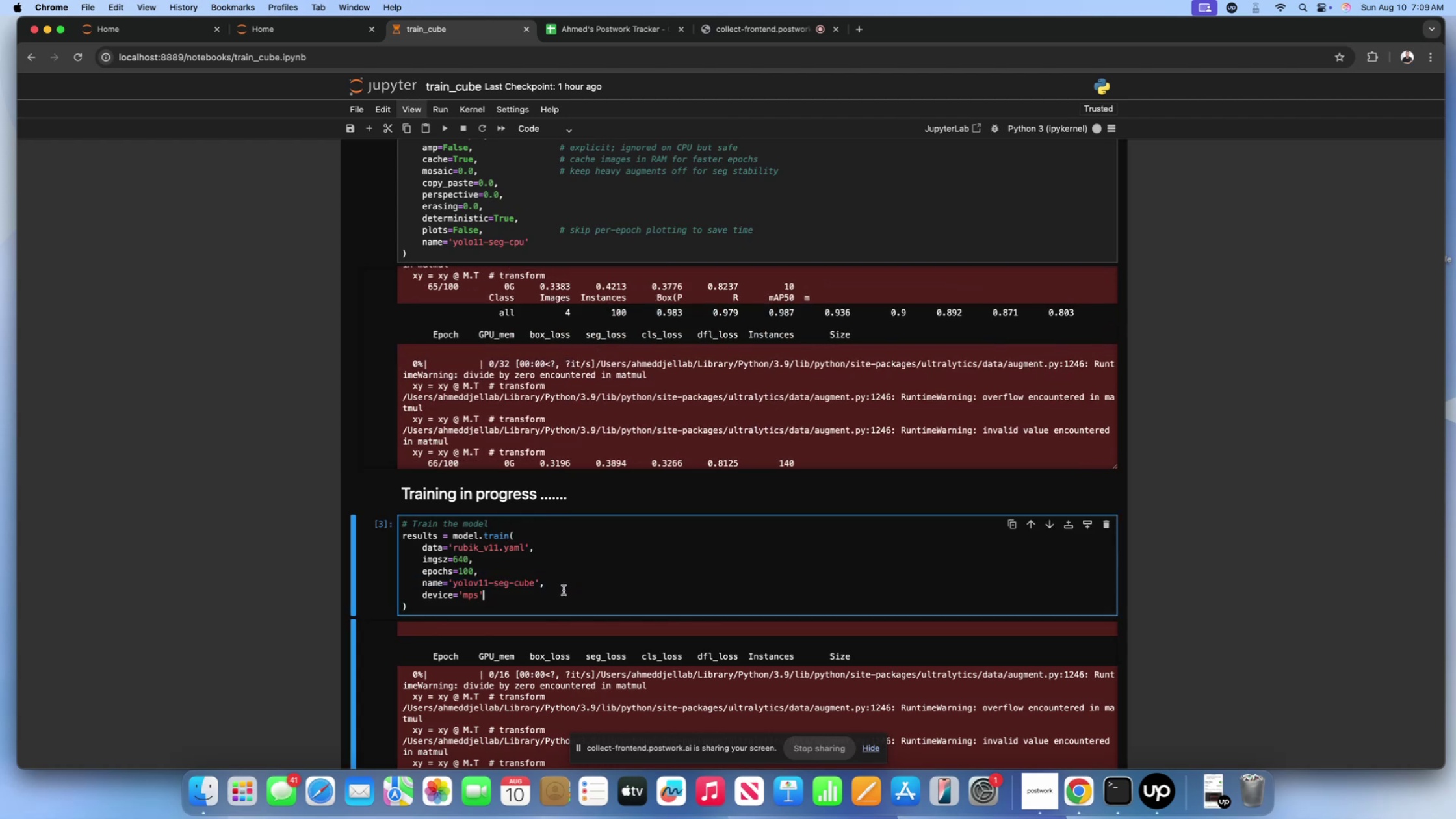 
double_click([536, 608])
 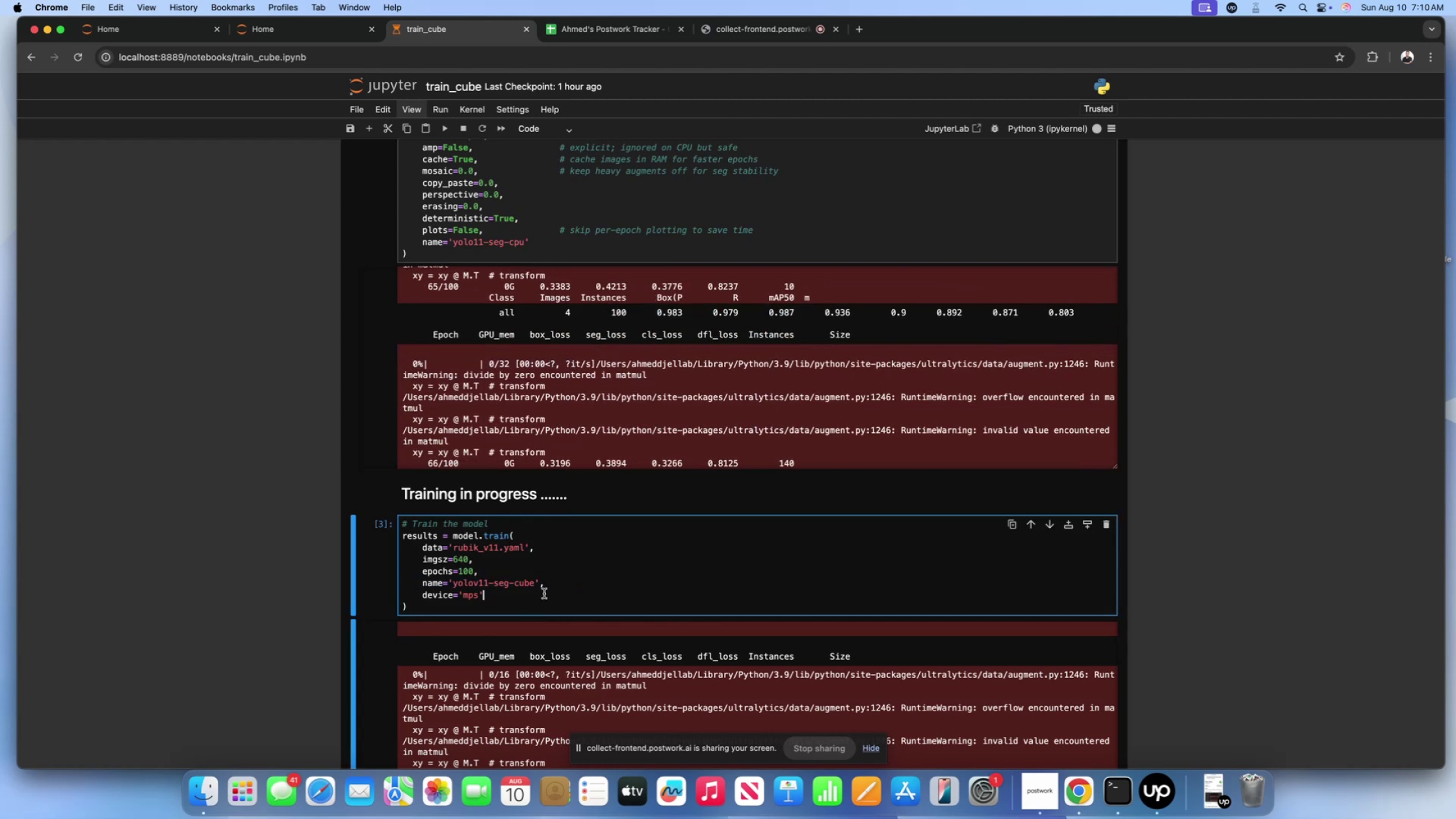 
double_click([554, 587])
 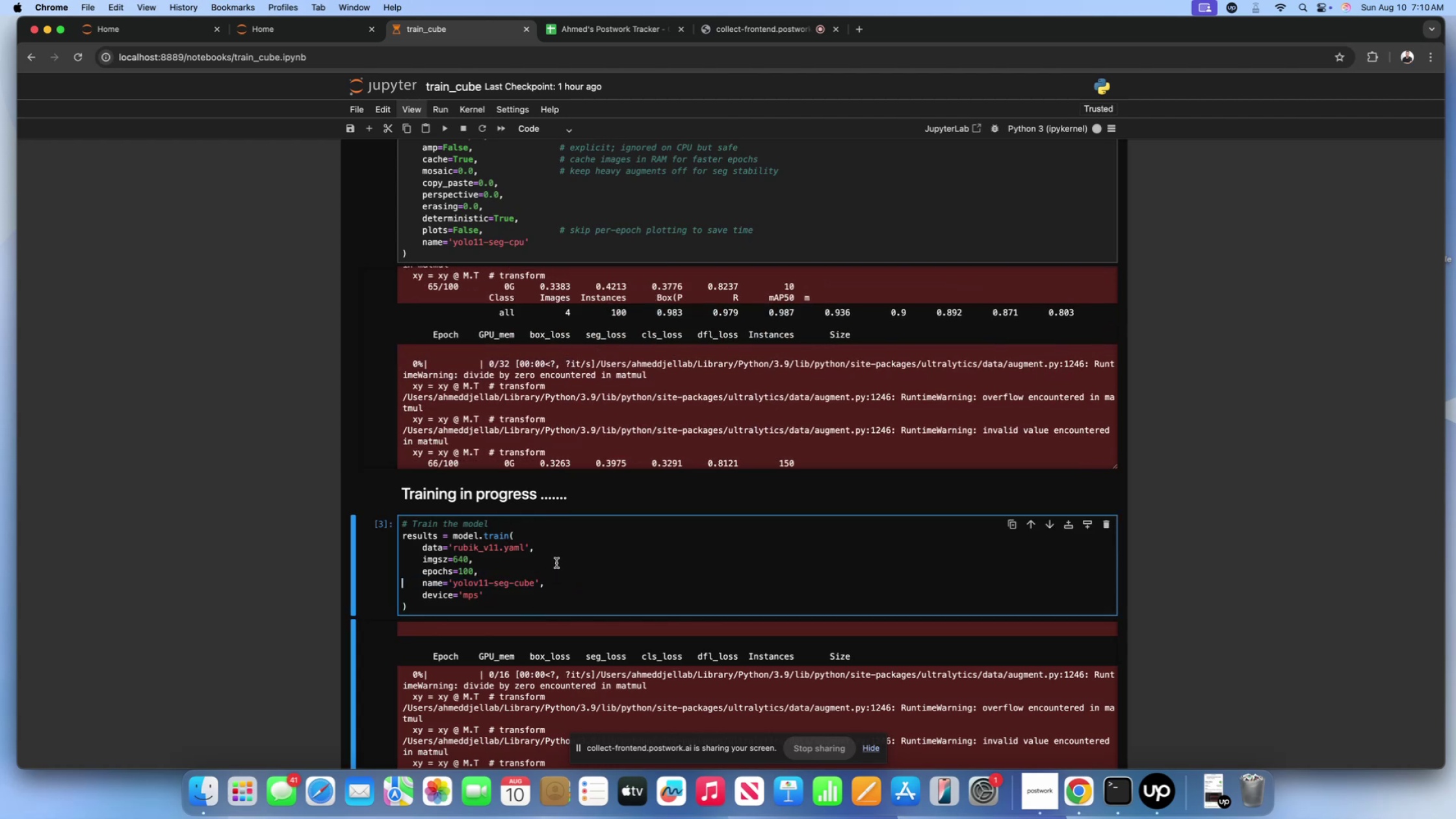 
triple_click([556, 563])
 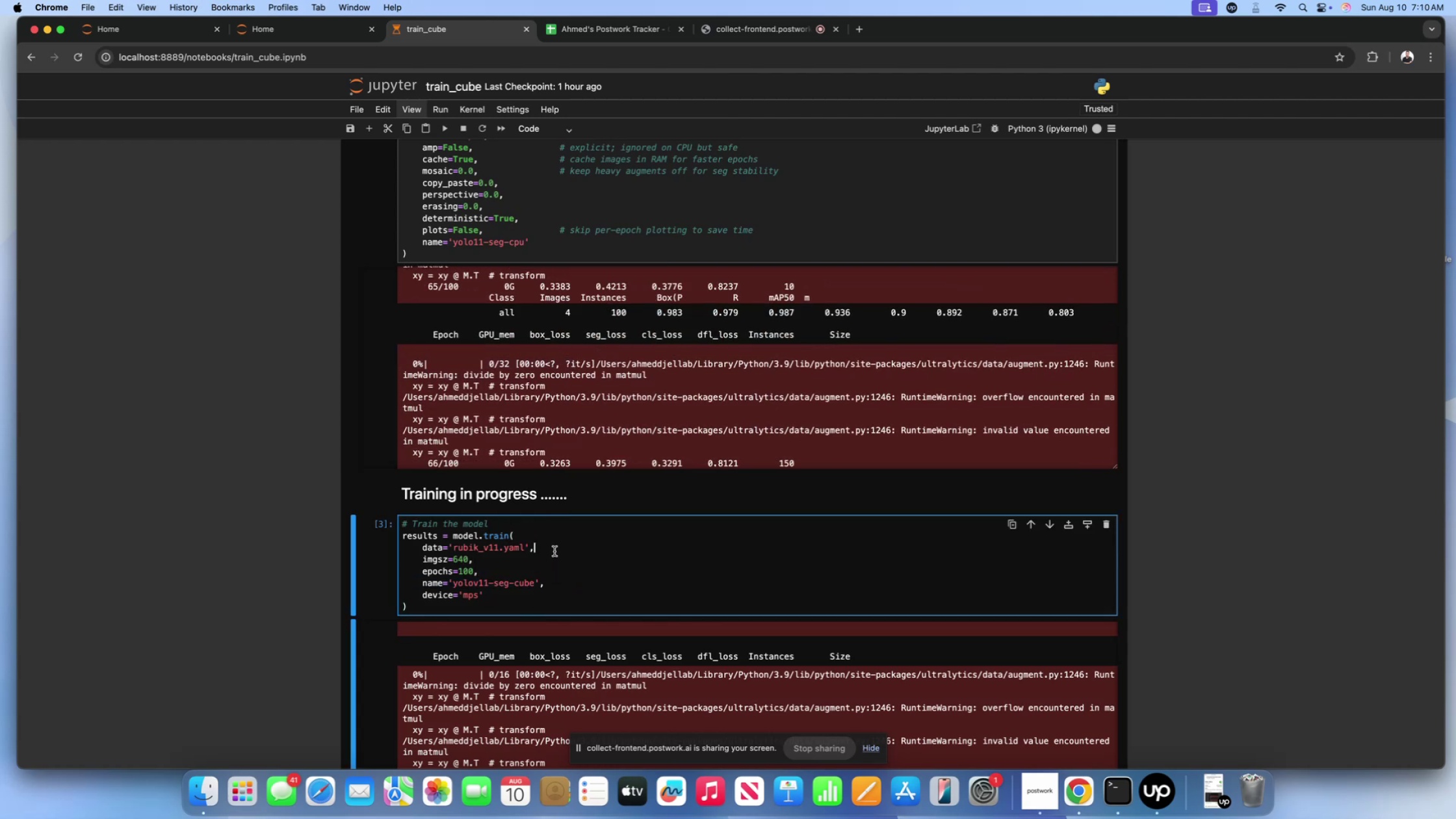 
triple_click([554, 551])
 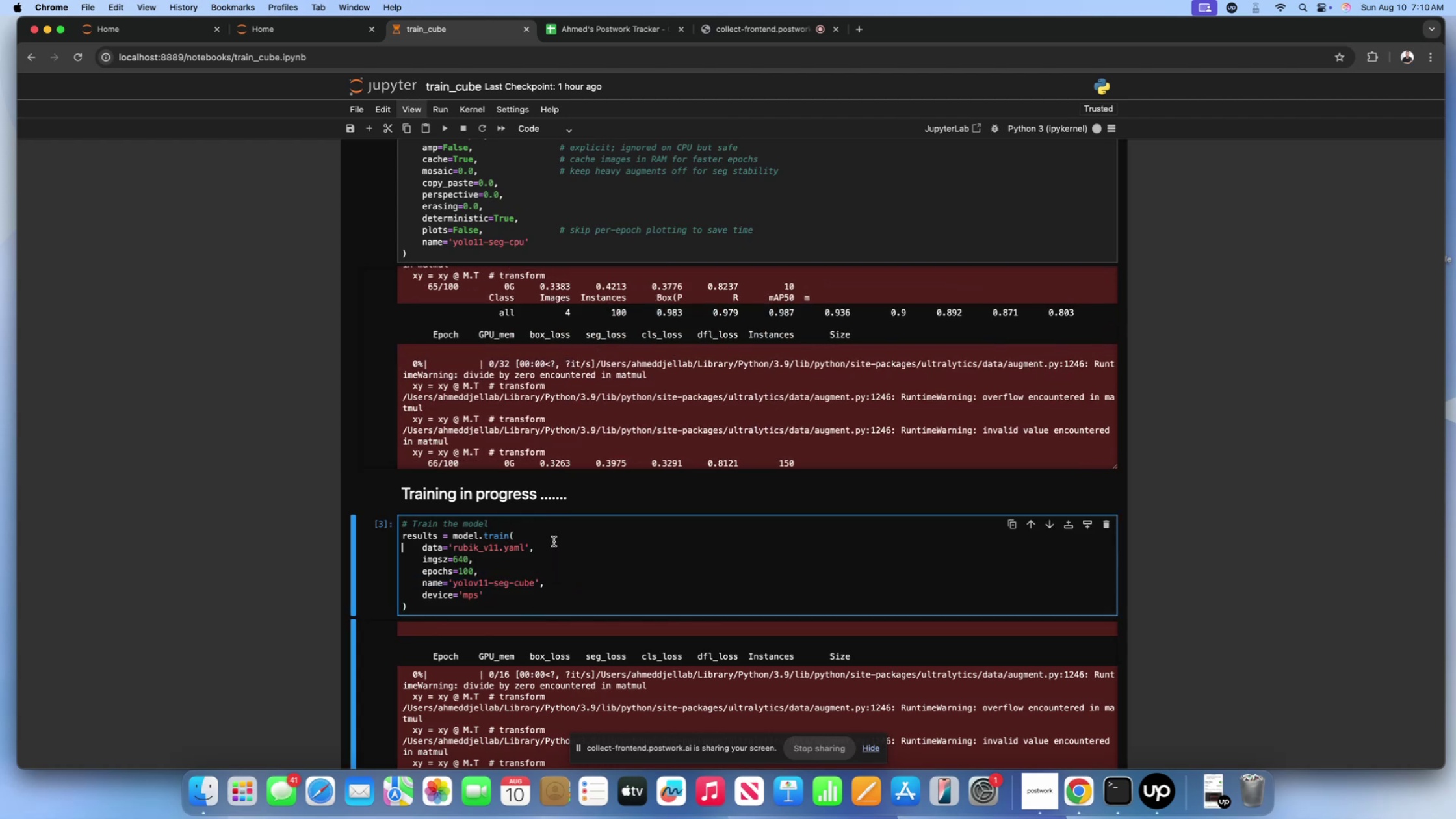 
triple_click([554, 541])
 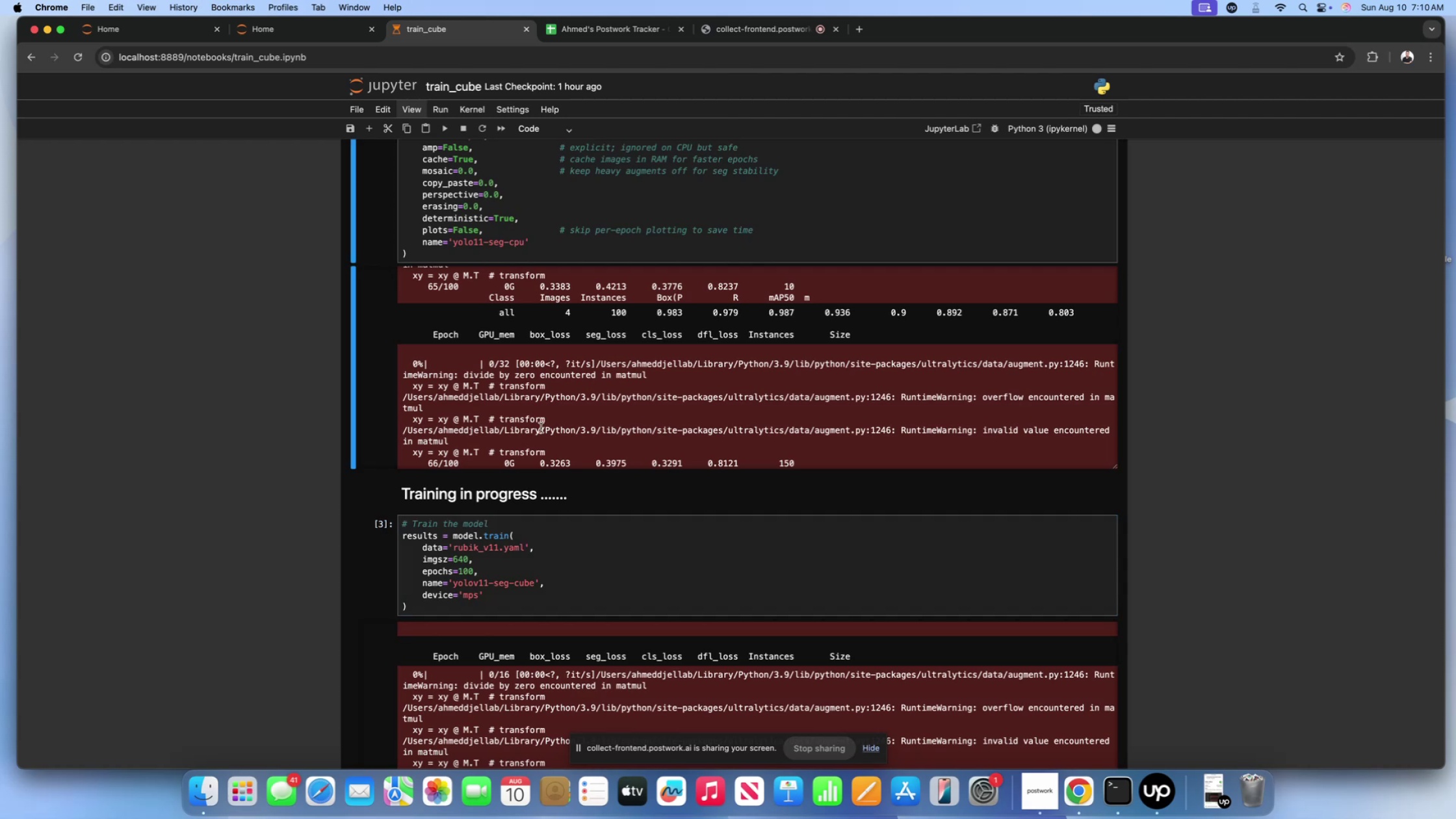 
triple_click([541, 428])
 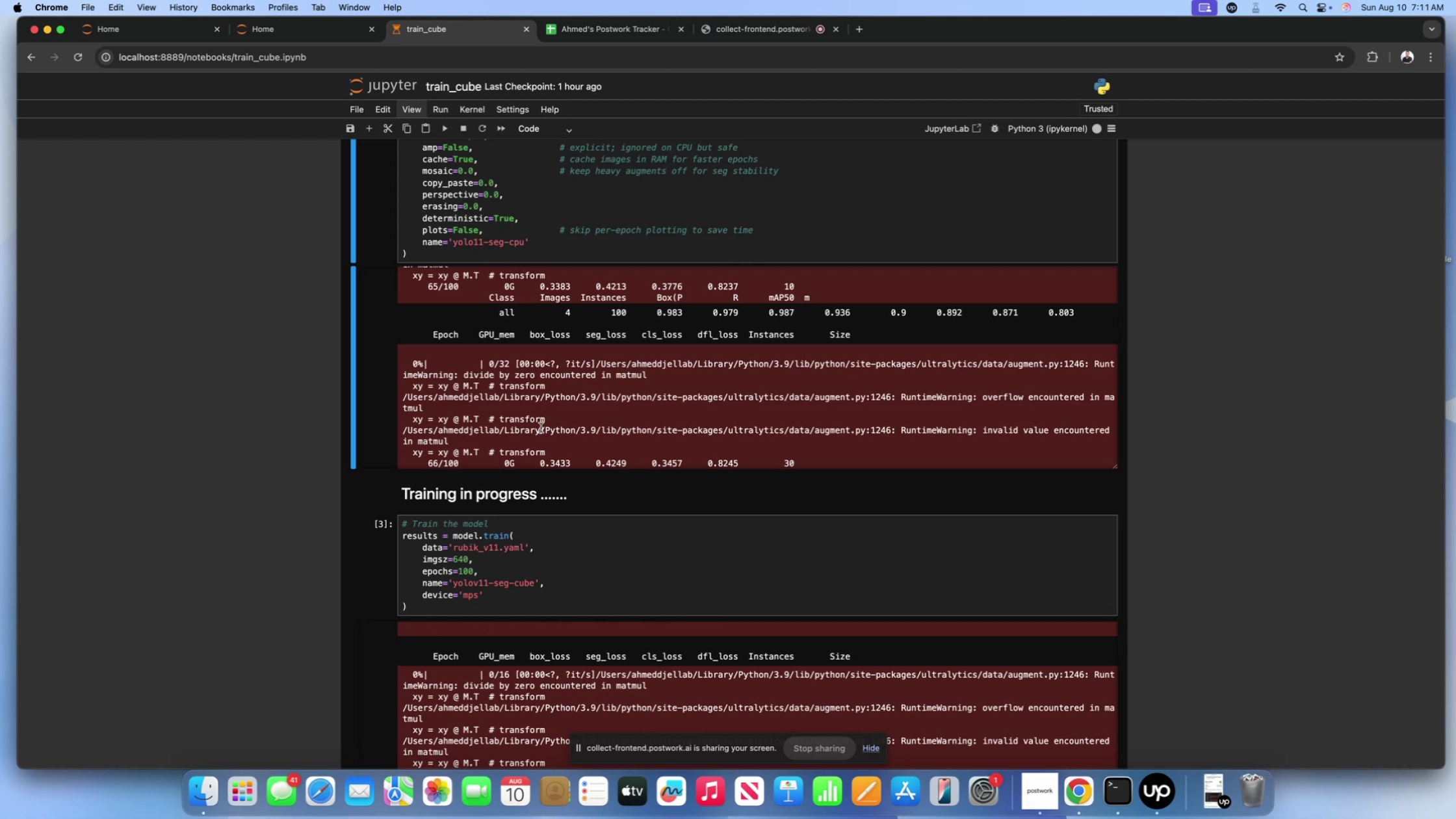 
wait(77.04)
 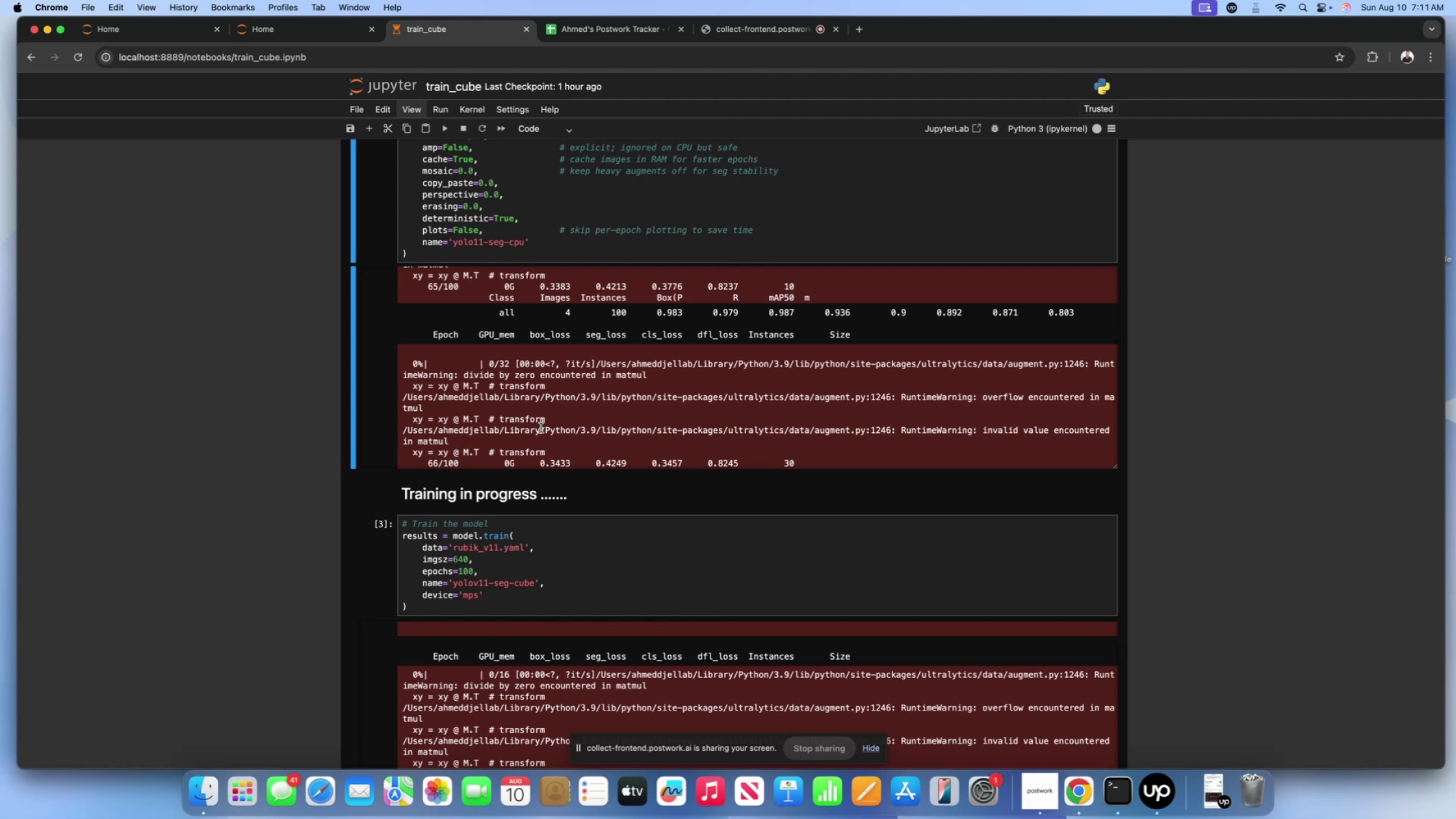 
scroll: coordinate [490, 354], scroll_direction: down, amount: 39.0
 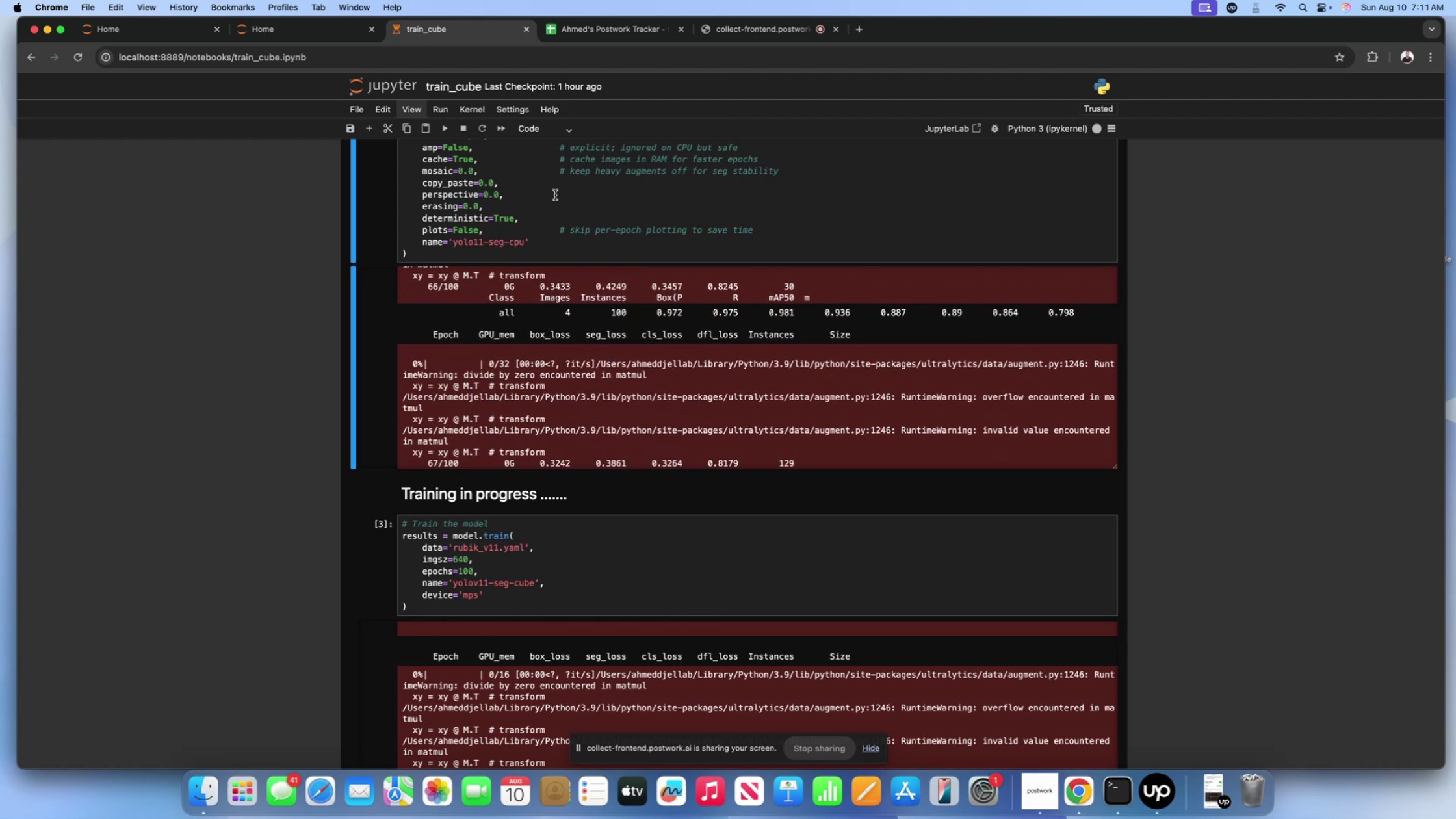 
left_click([555, 195])
 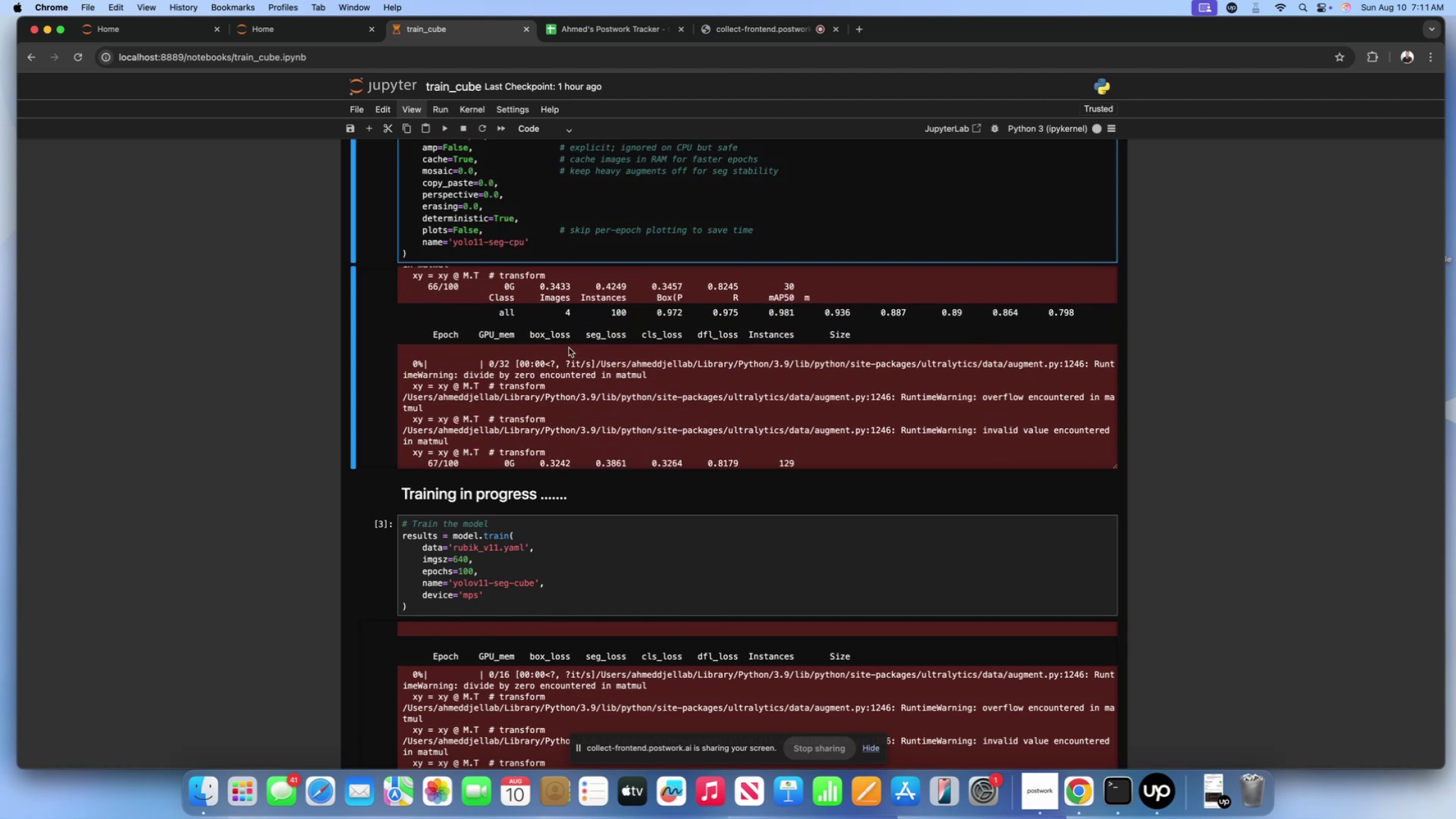 
left_click([569, 348])
 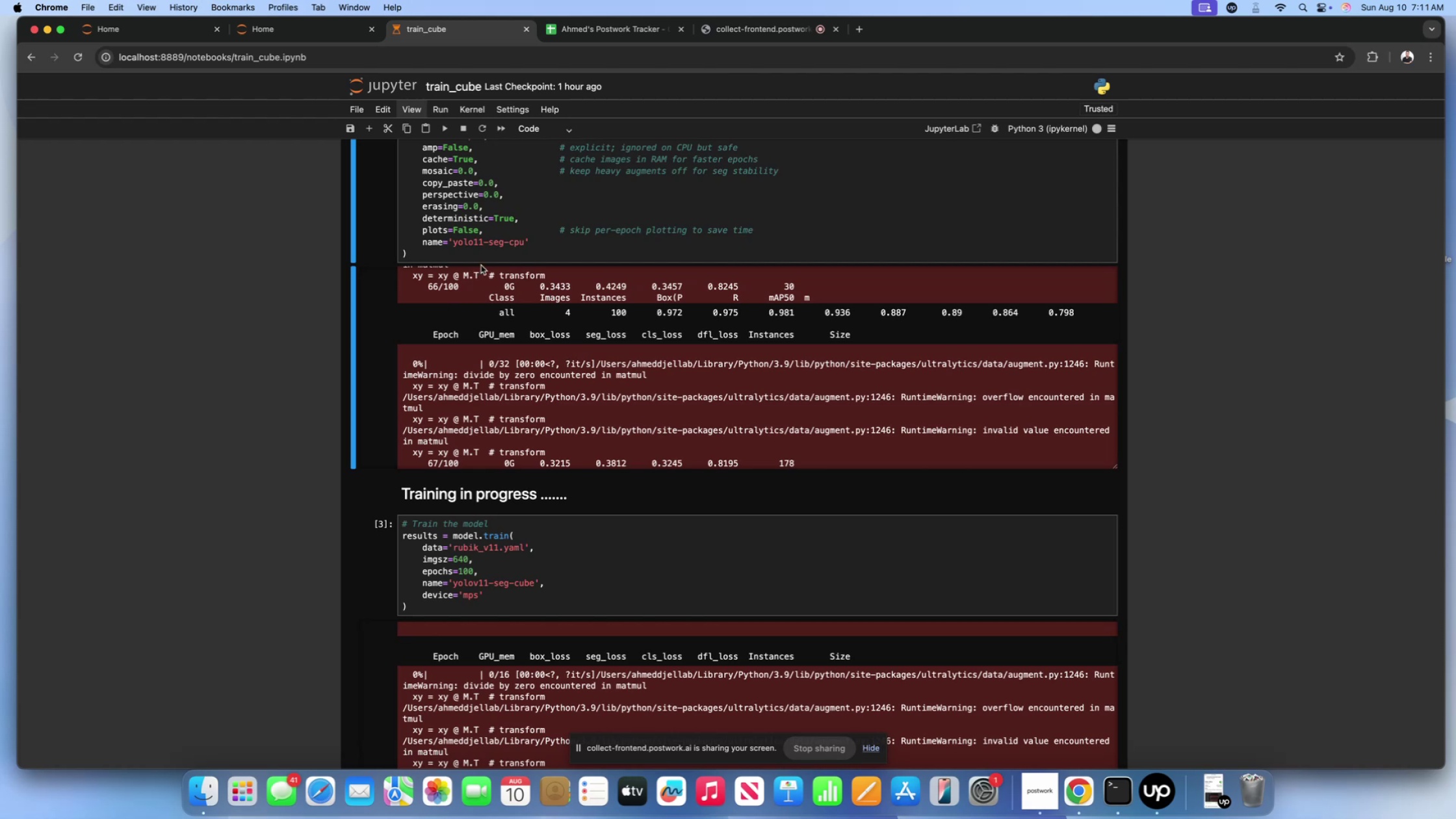 
left_click([486, 255])
 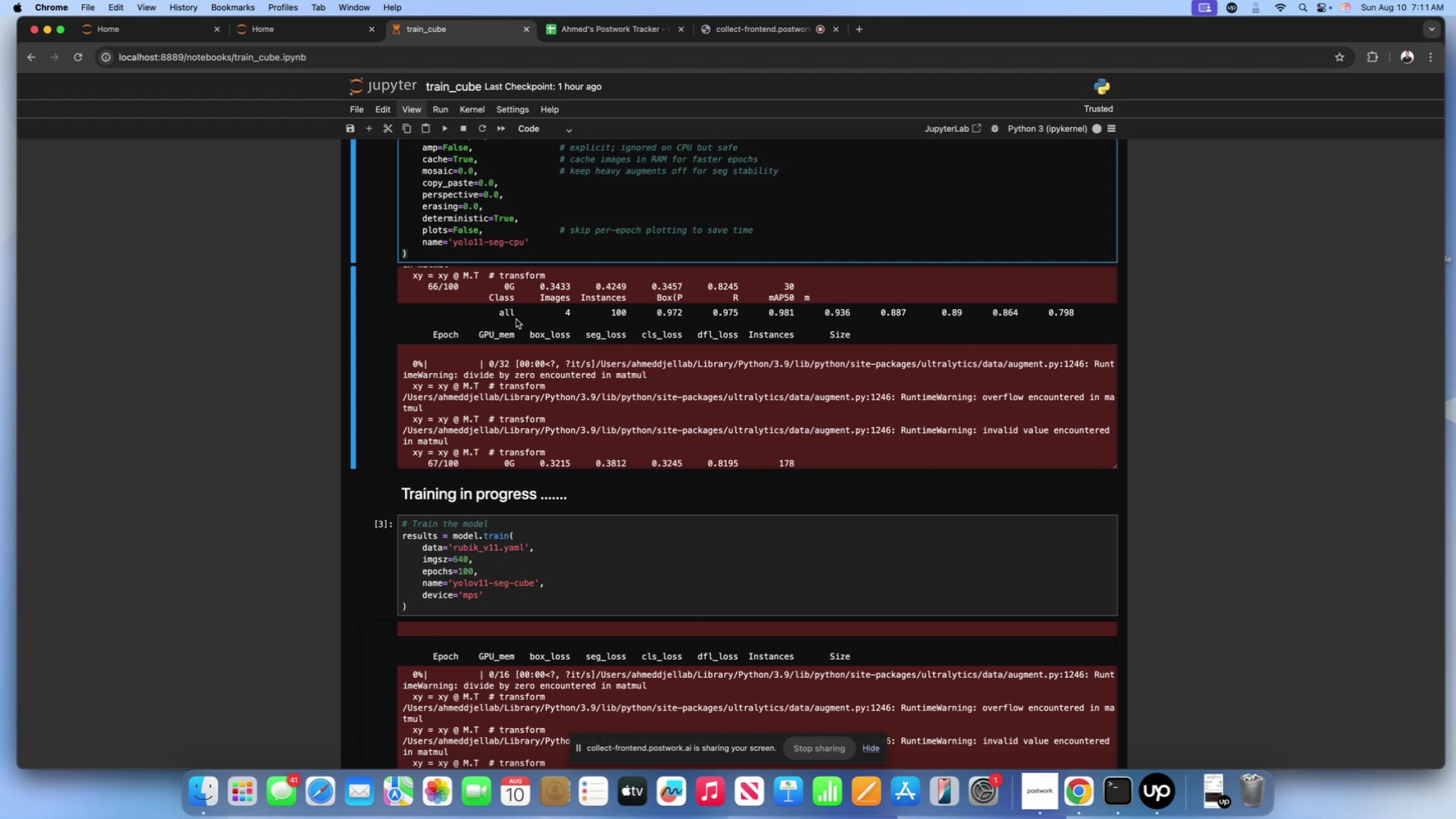 
left_click([516, 322])
 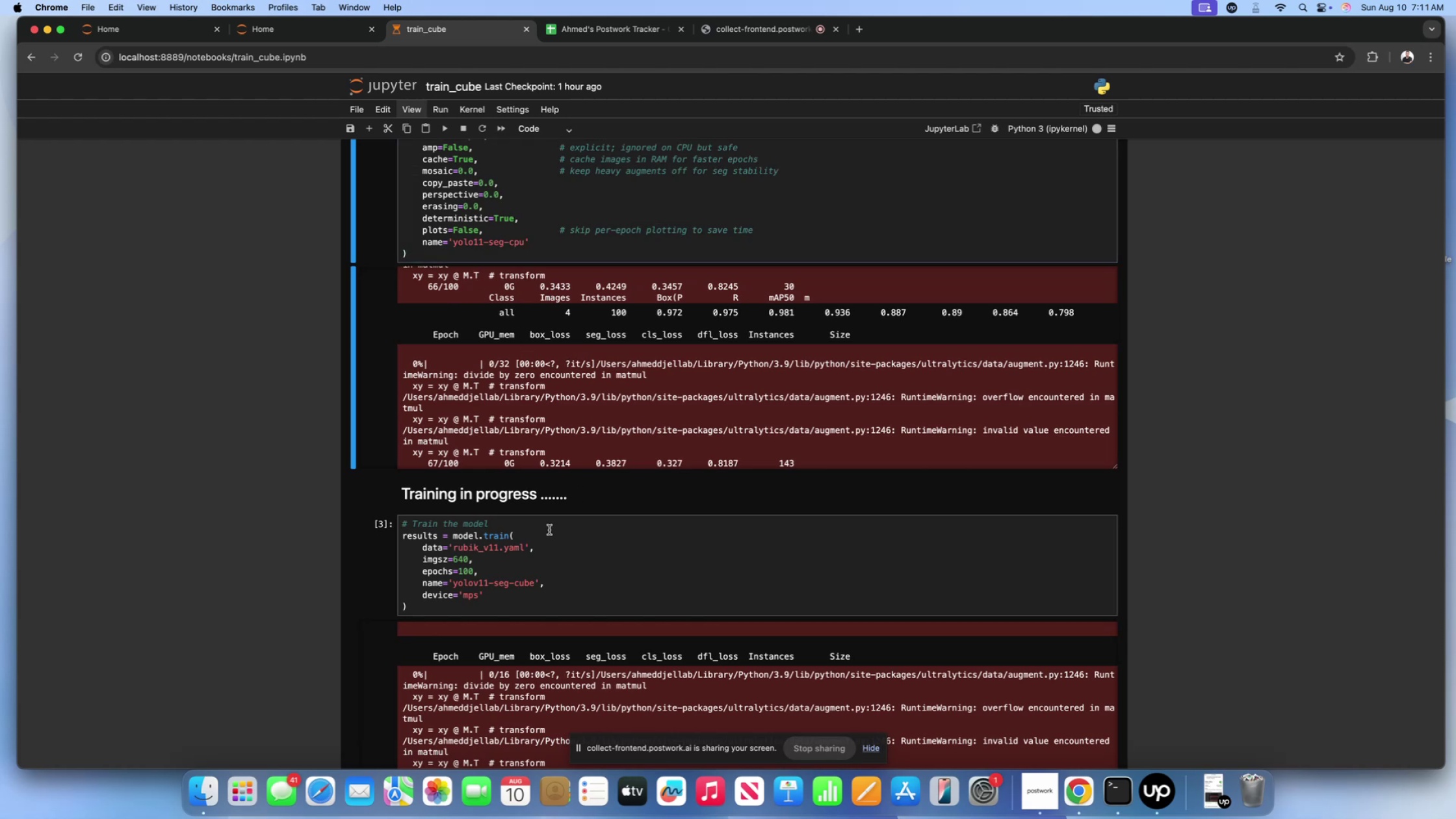 
left_click([560, 541])
 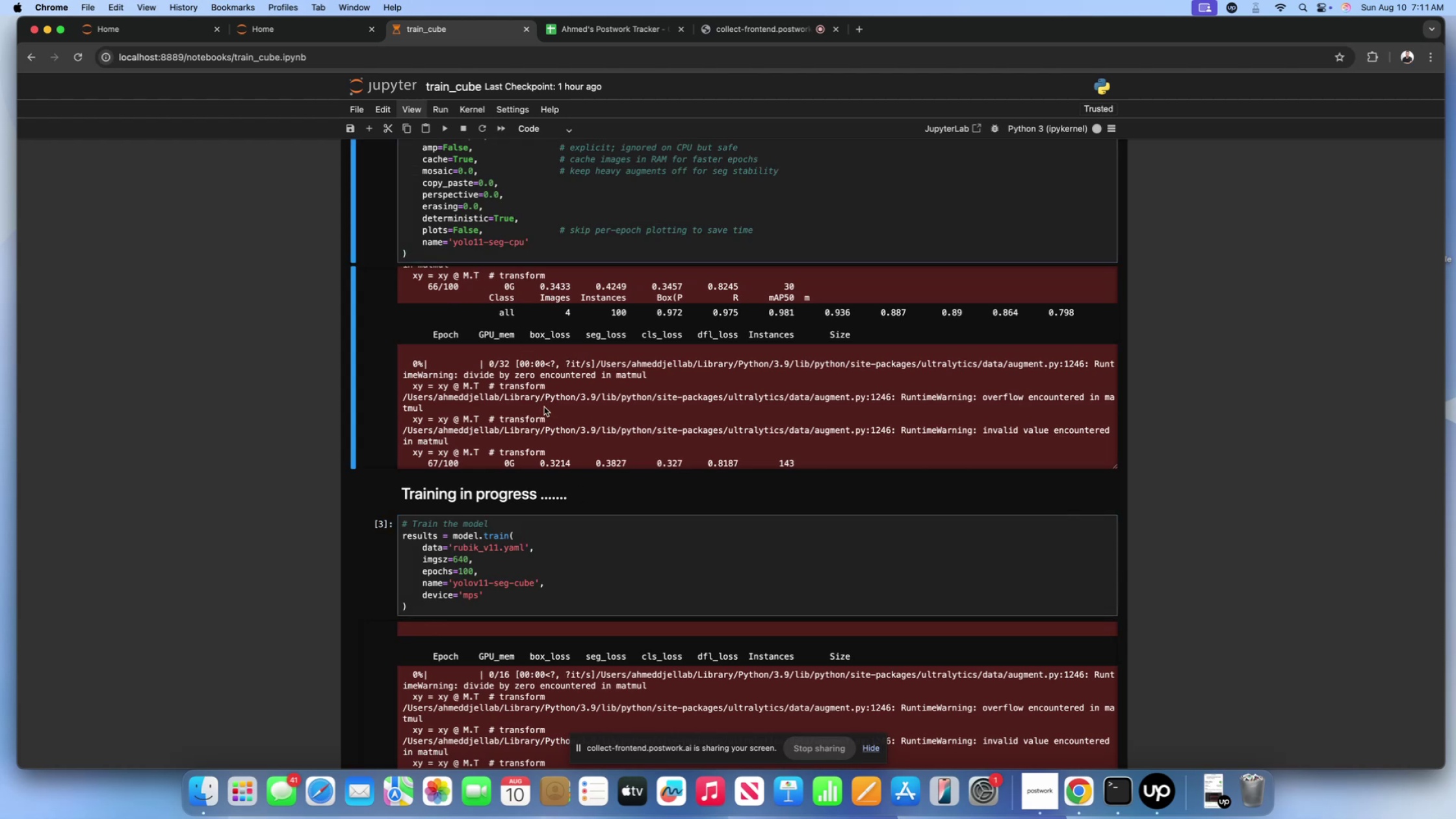 
left_click([544, 407])
 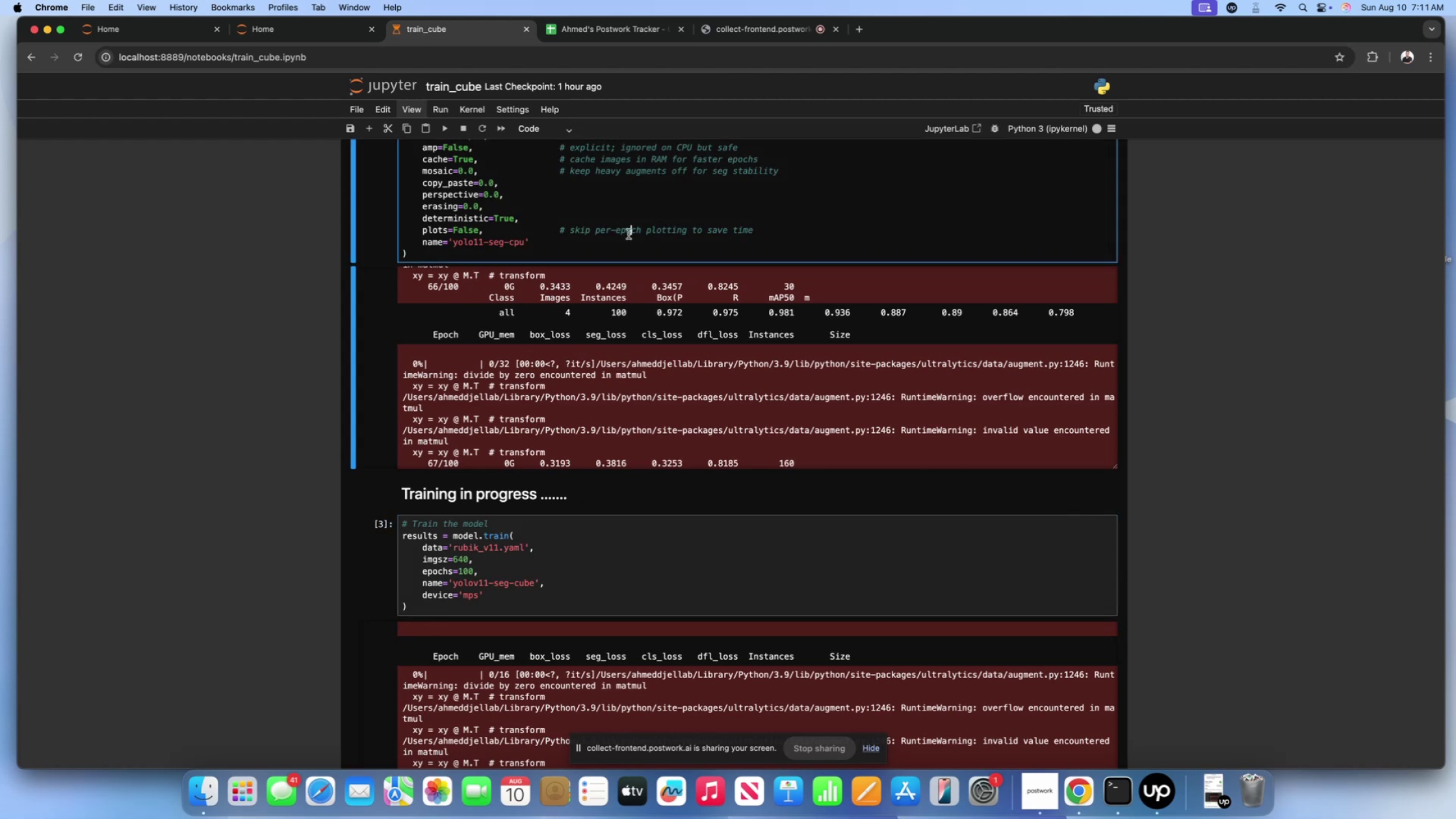 
double_click([575, 194])
 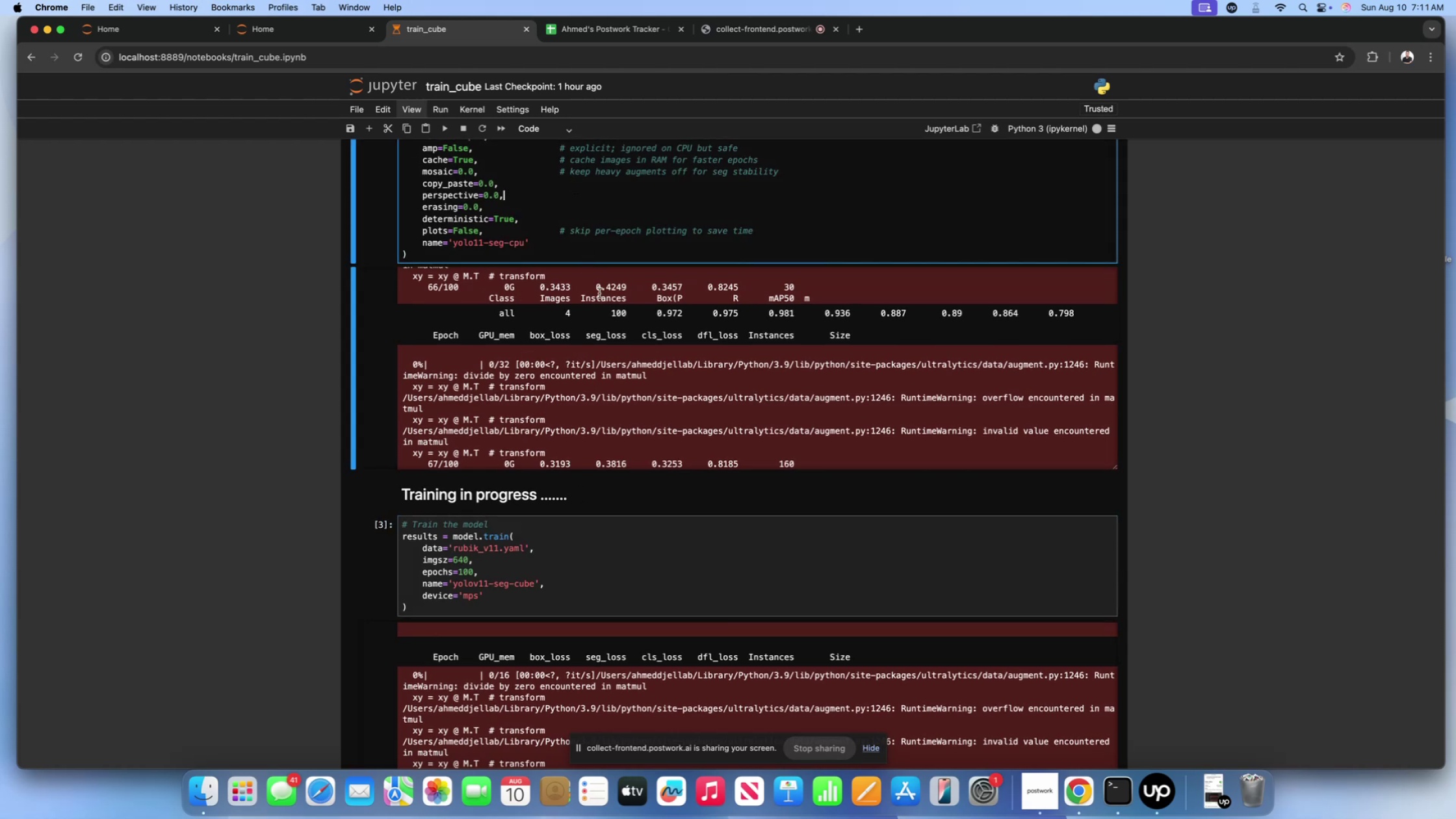 
left_click([600, 330])
 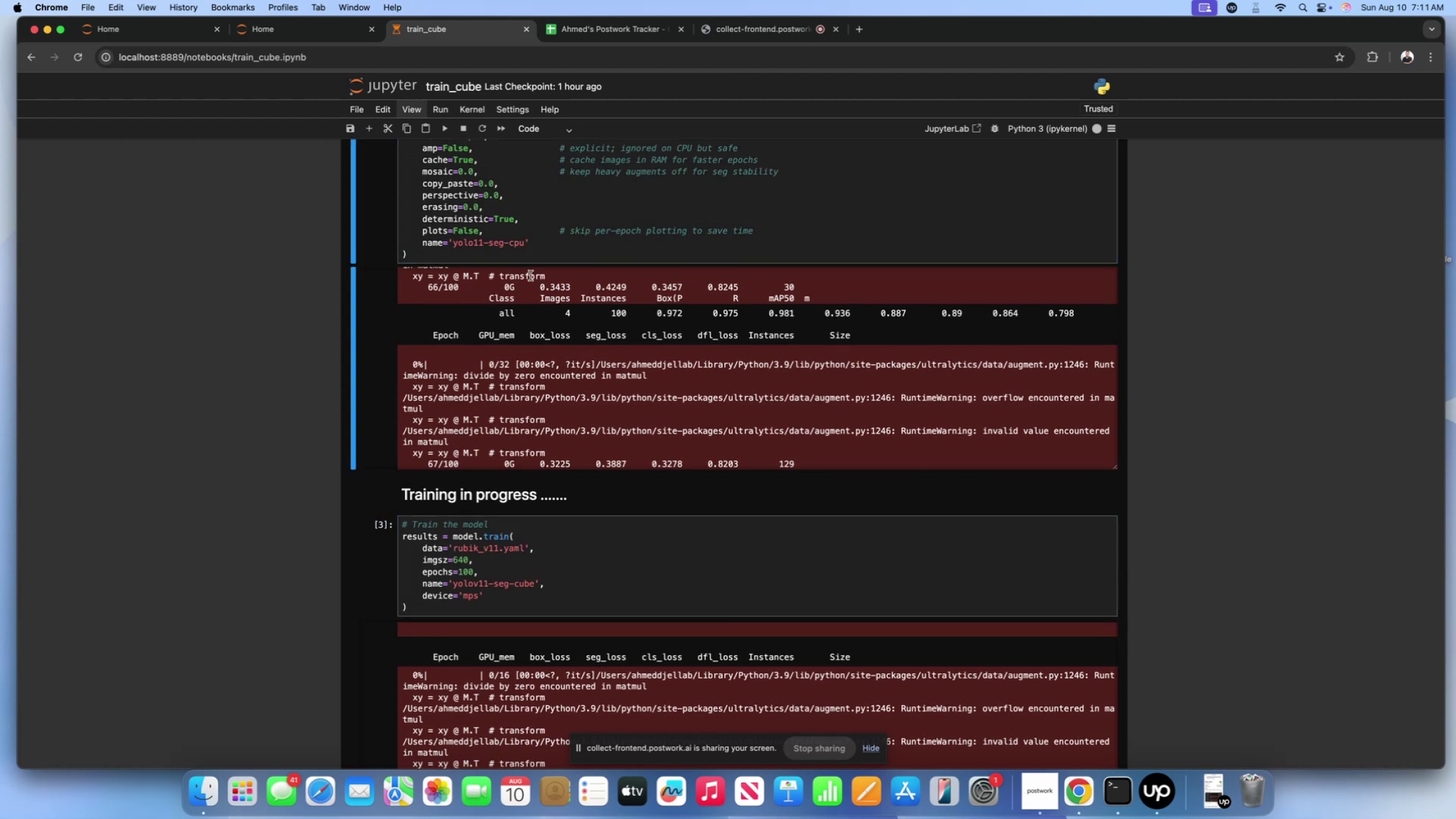 
left_click([530, 242])
 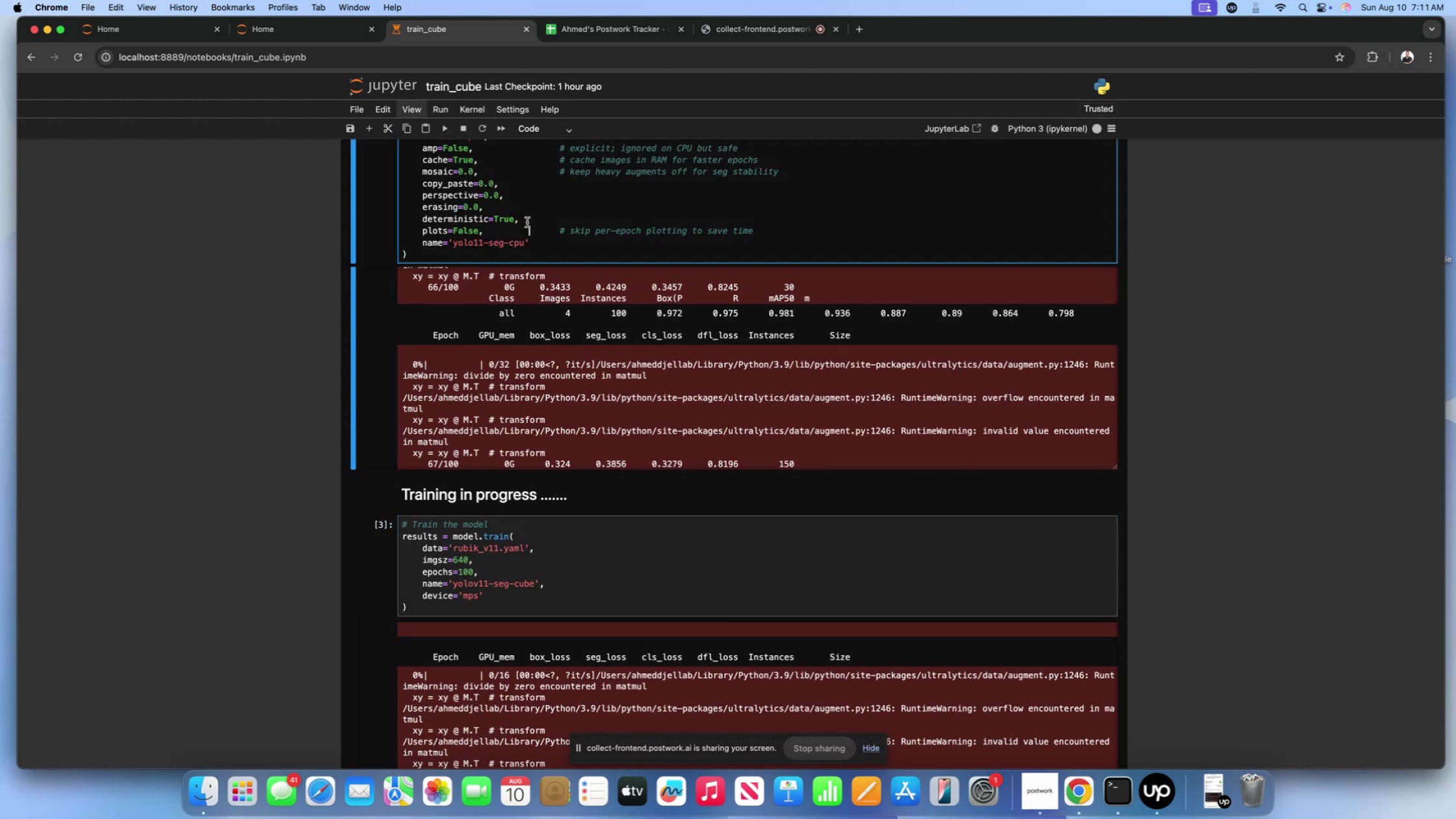 
double_click([528, 218])
 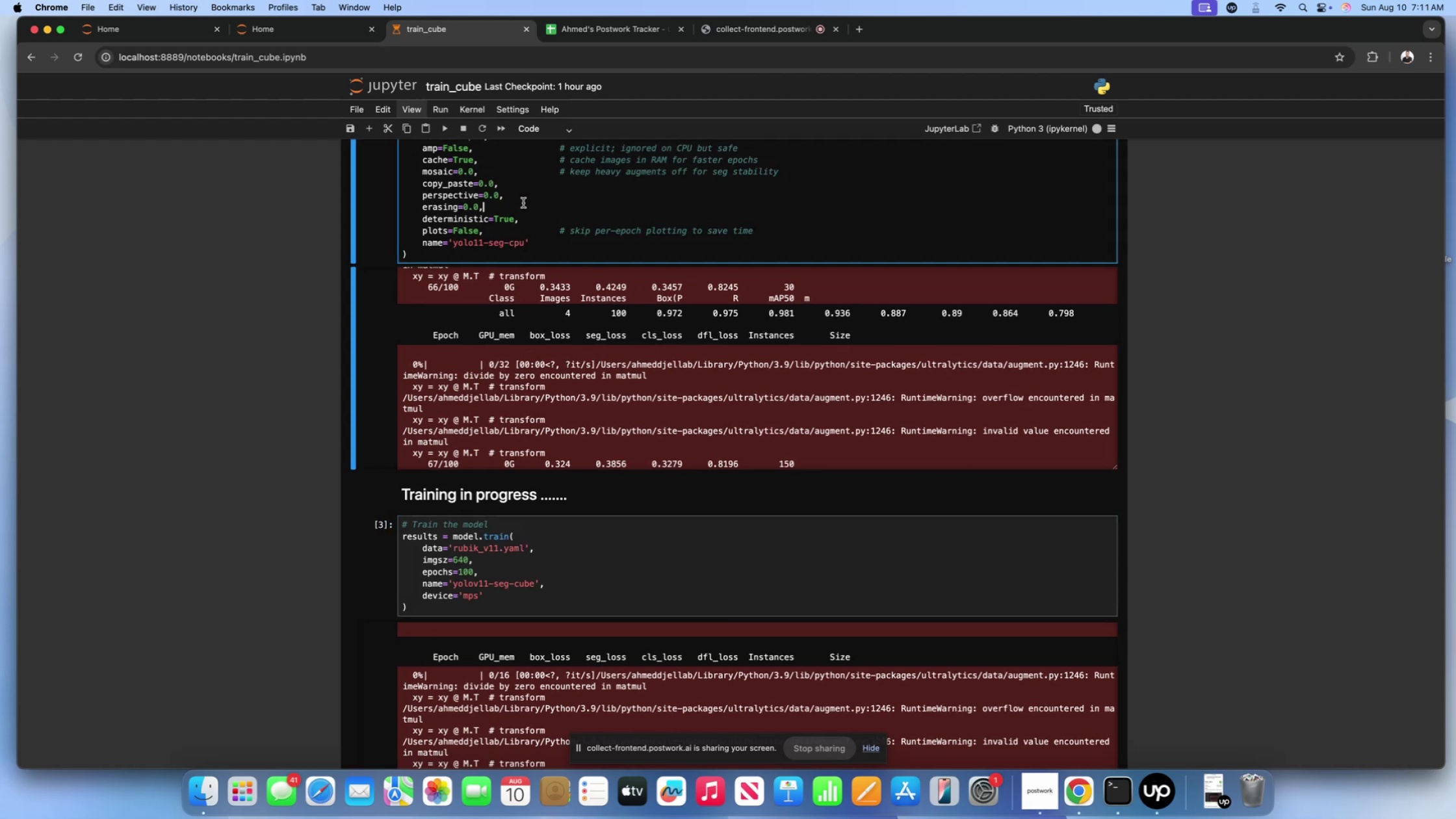 
triple_click([523, 203])
 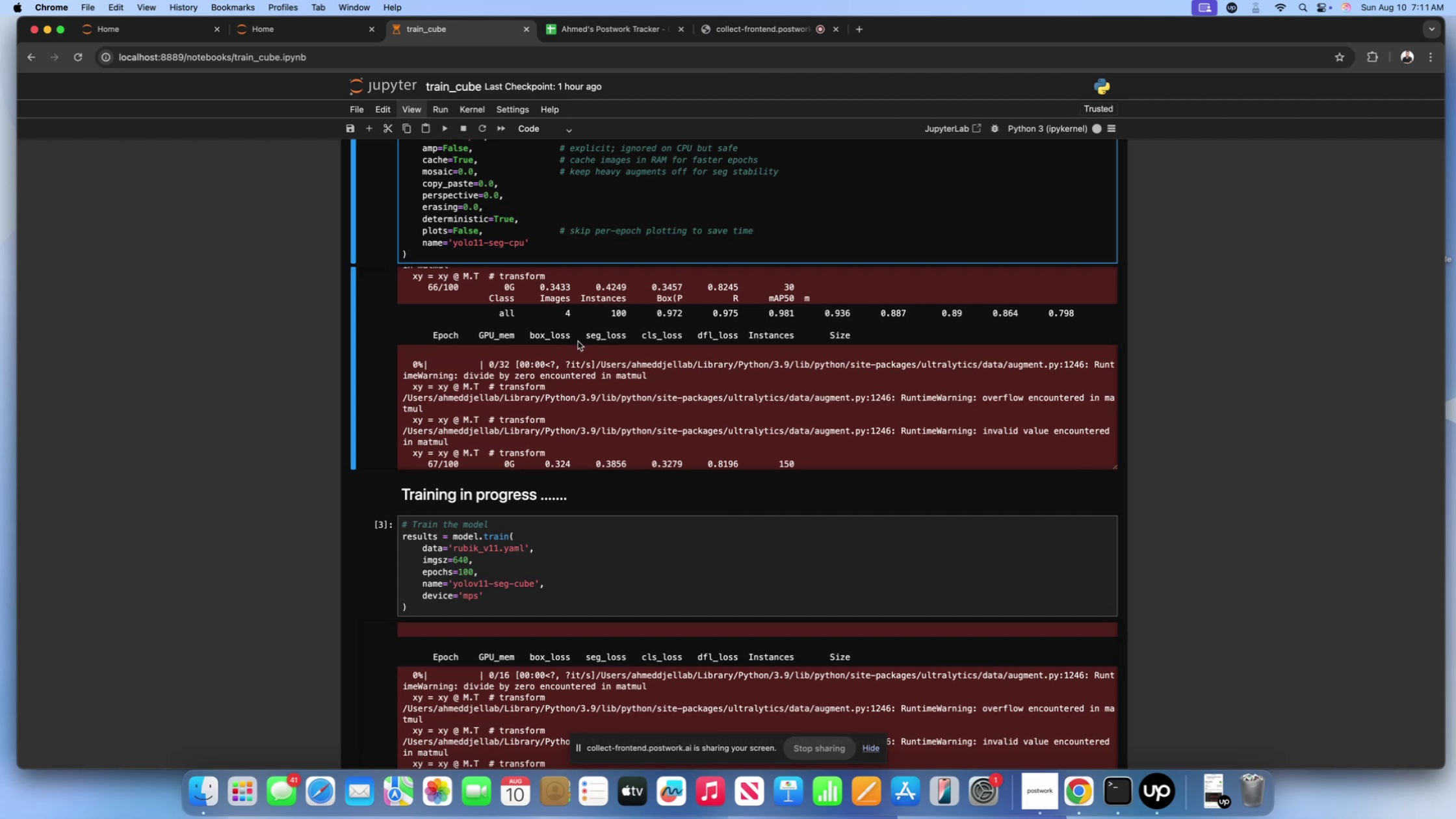 
left_click([577, 363])
 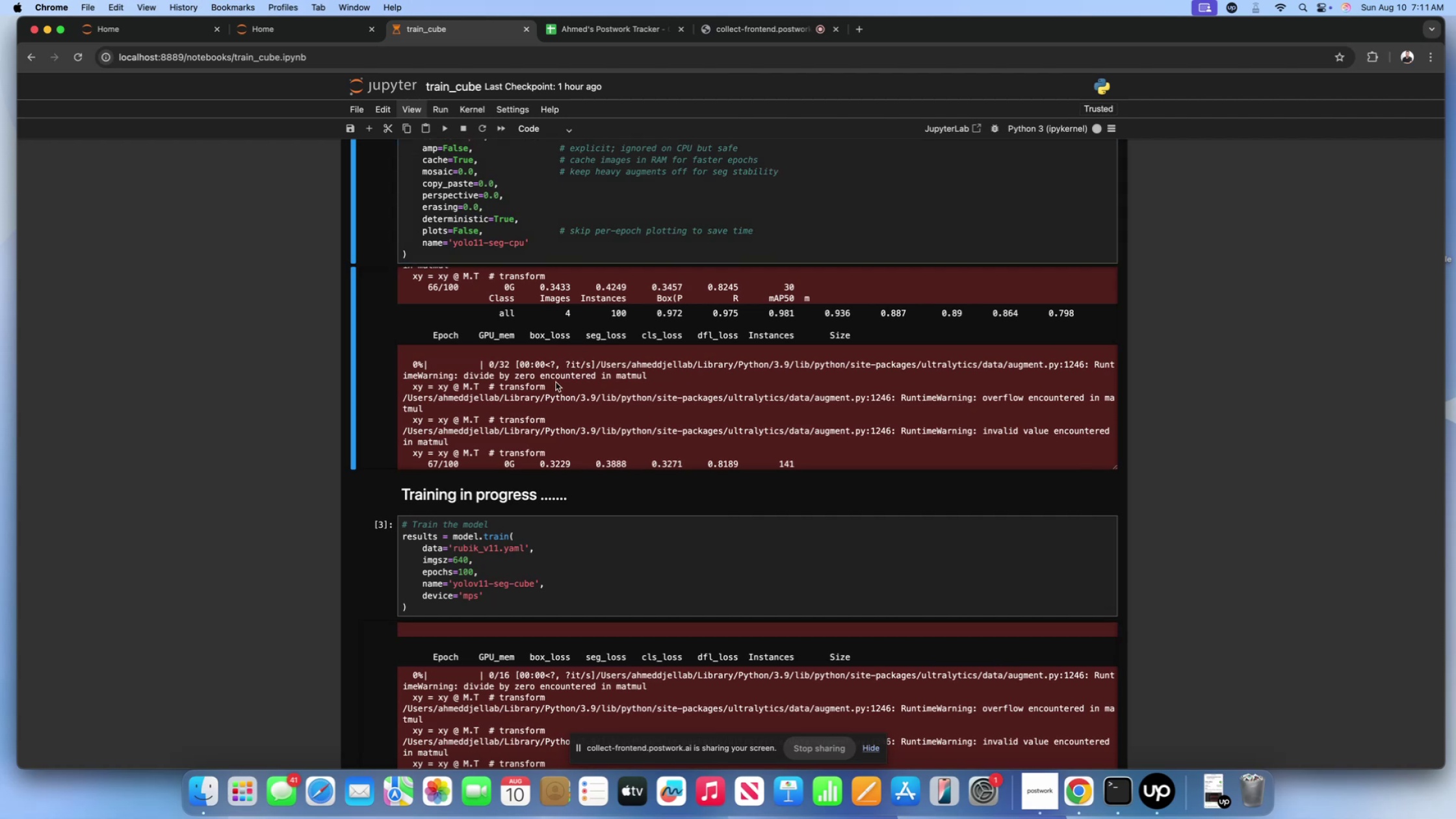 
scroll: coordinate [555, 382], scroll_direction: down, amount: 10.0
 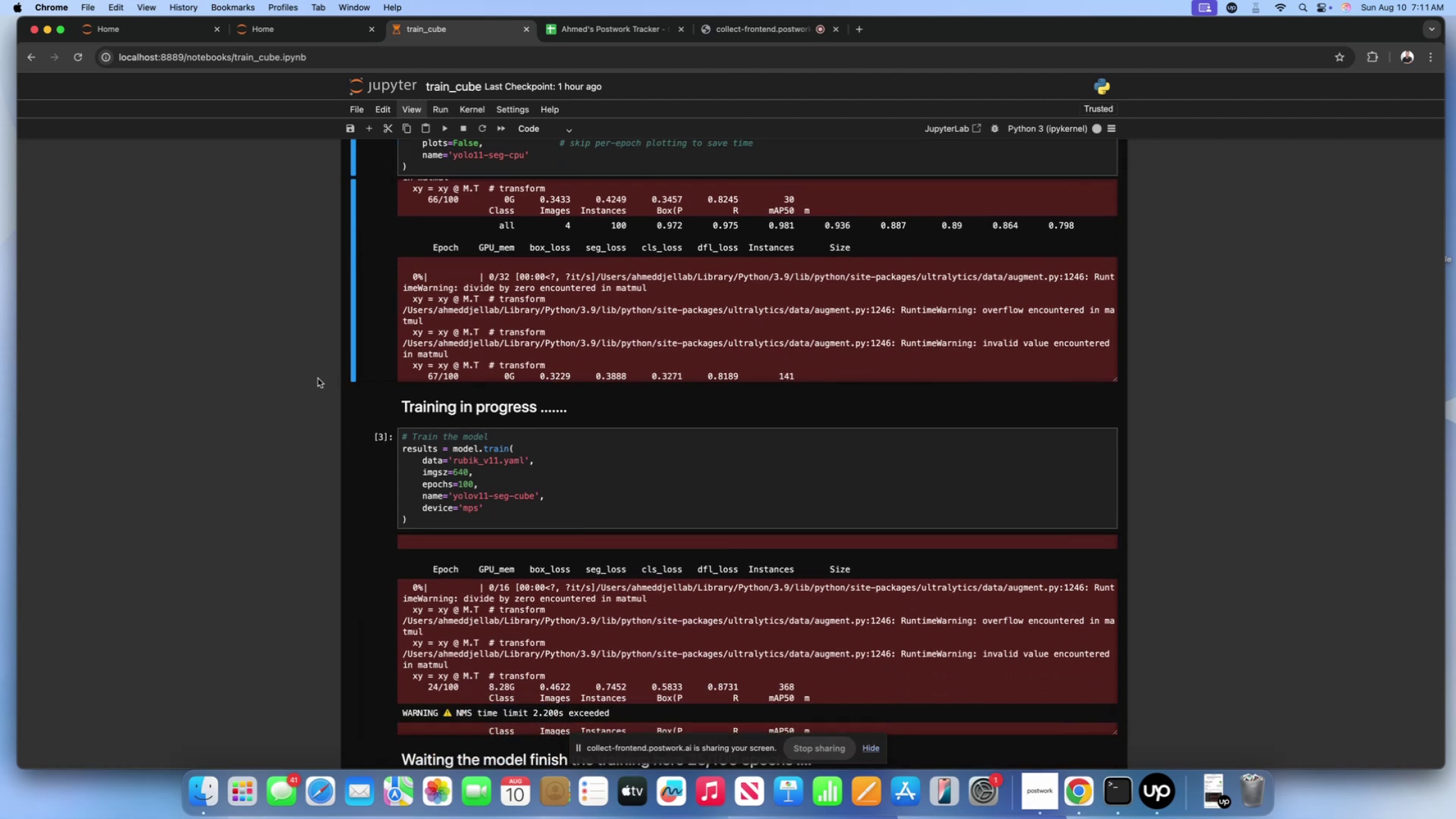 
scroll: coordinate [286, 377], scroll_direction: up, amount: 17.0
 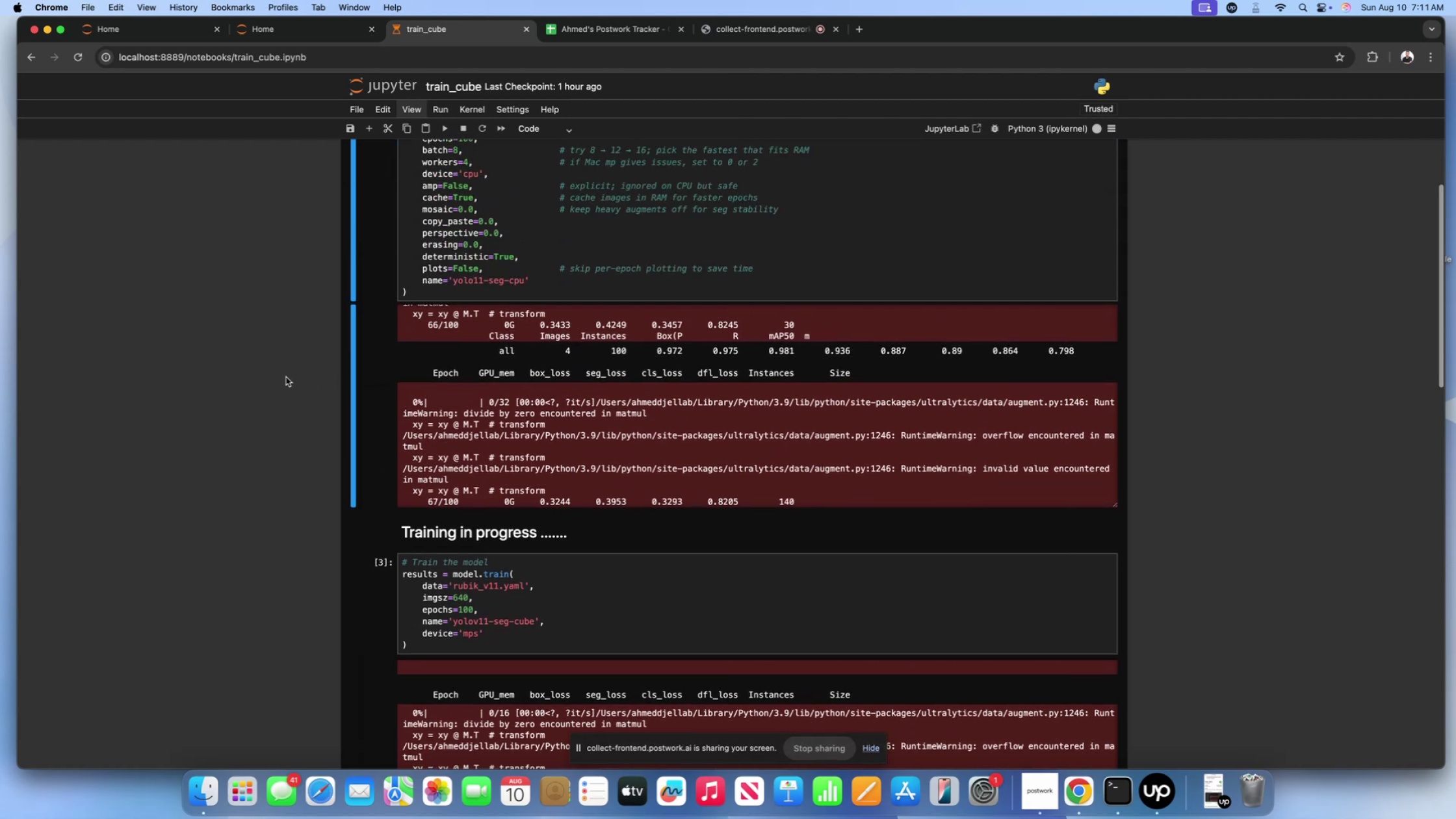 
scroll: coordinate [286, 377], scroll_direction: down, amount: 13.0
 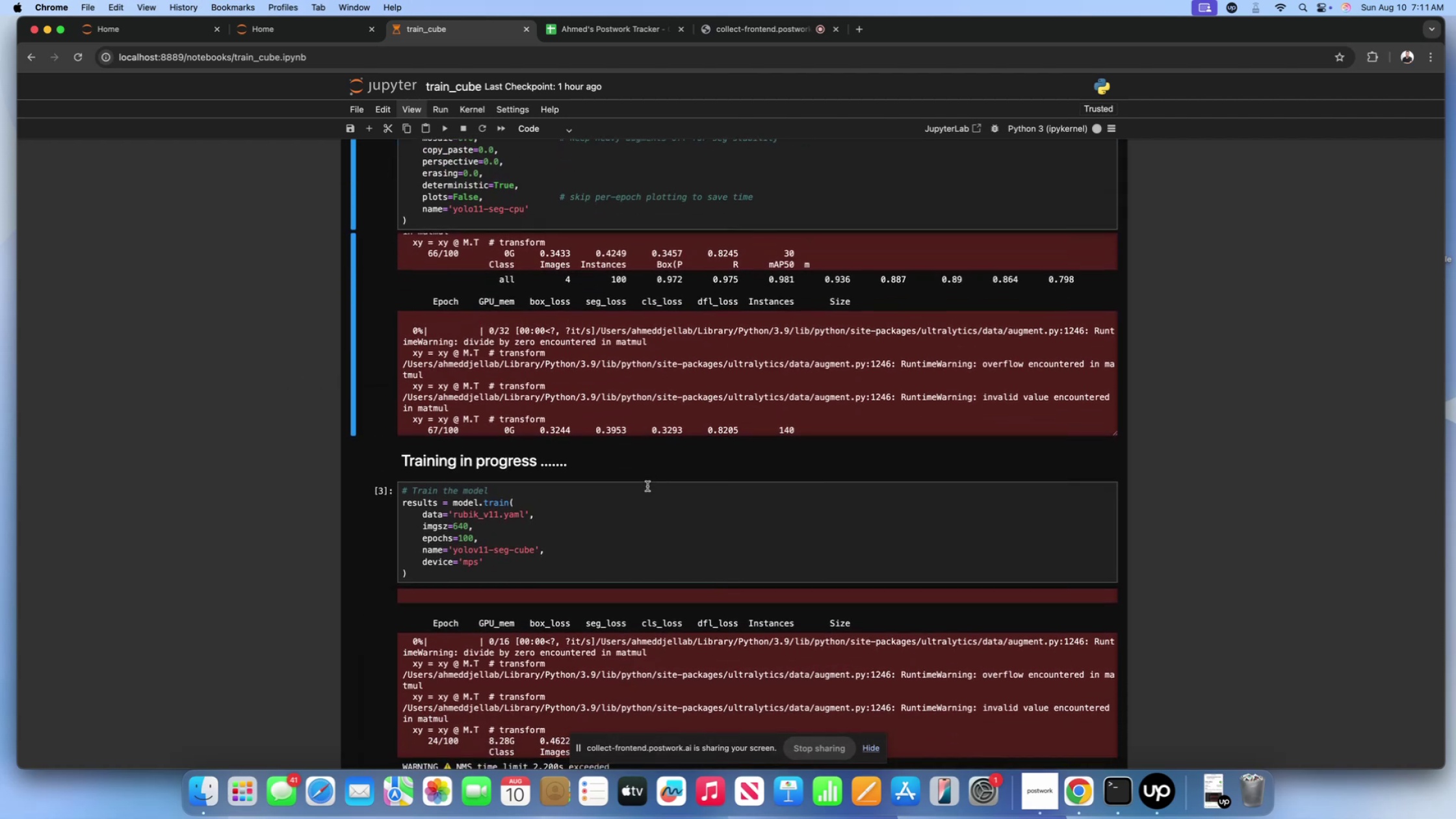 
left_click([642, 509])
 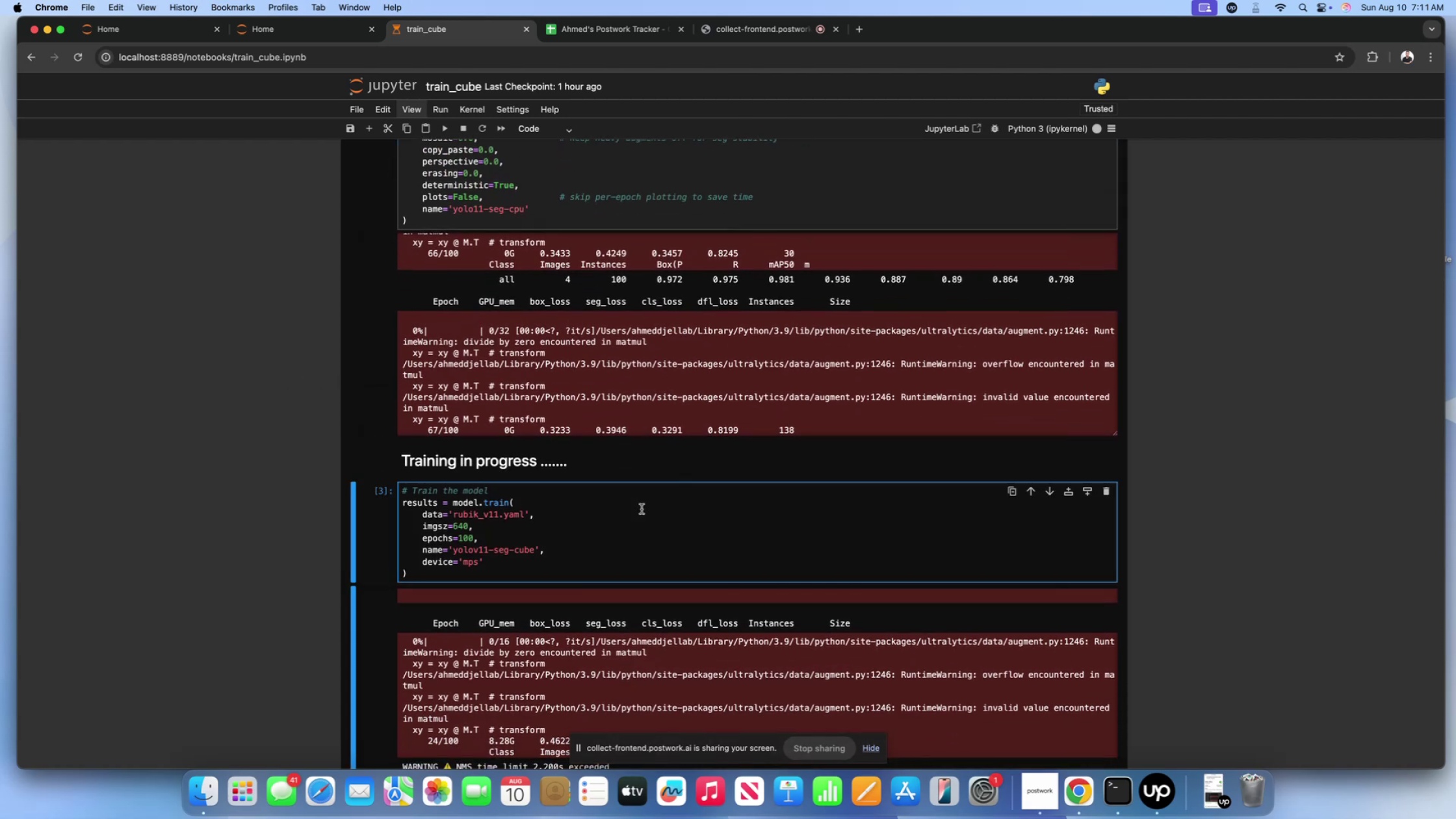 
left_click([510, 366])
 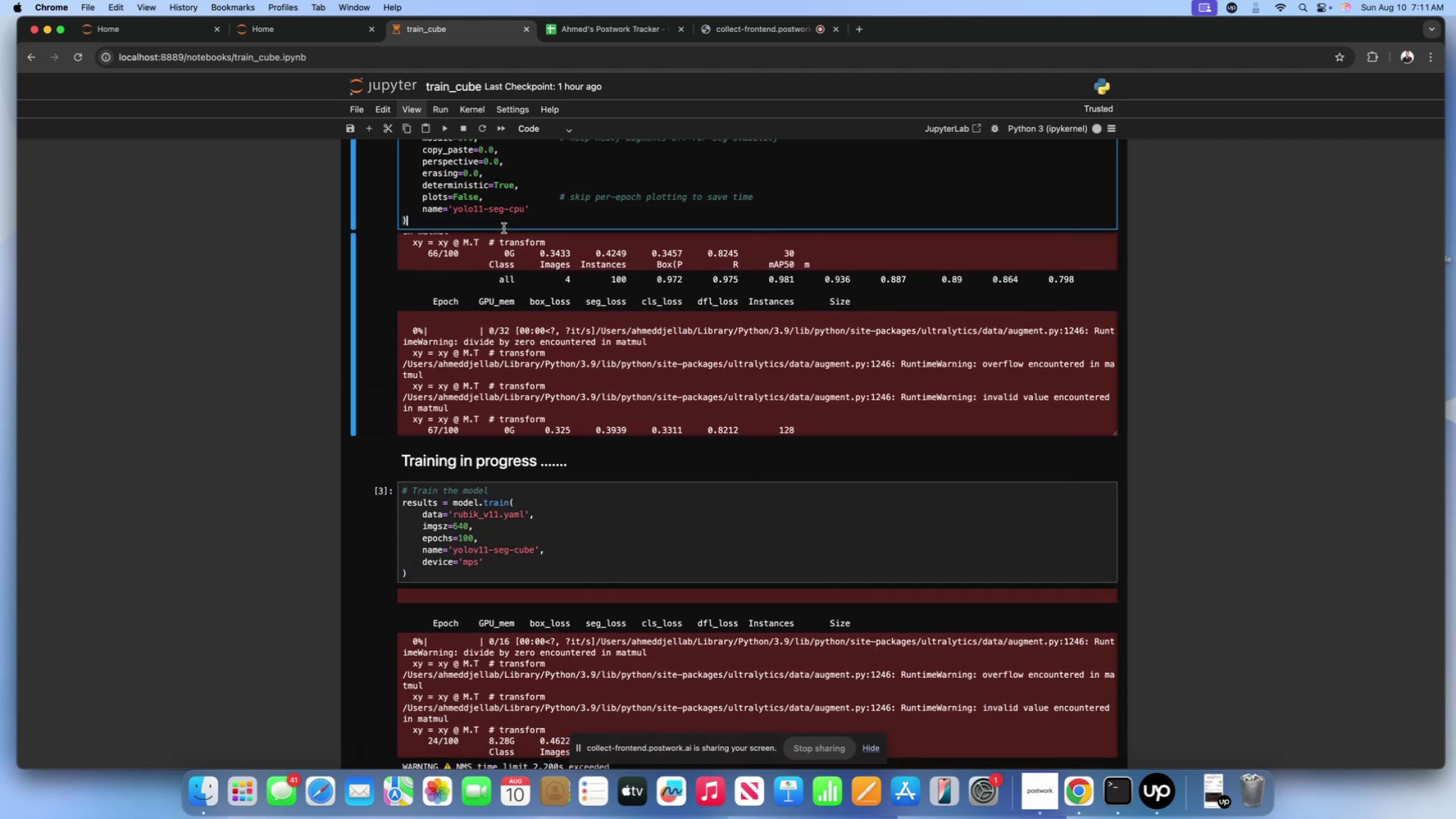 
double_click([534, 186])
 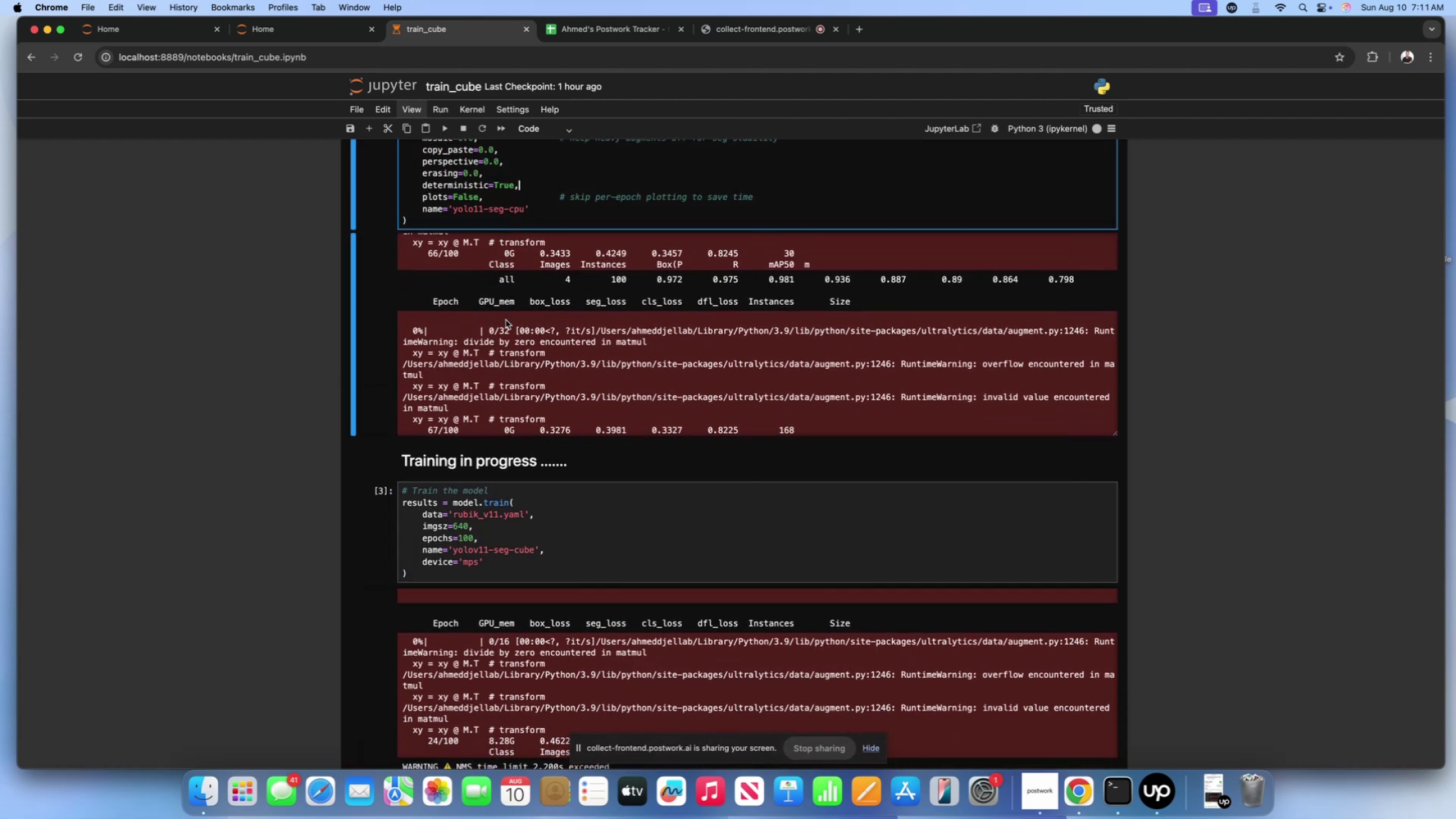 
scroll: coordinate [505, 322], scroll_direction: down, amount: 8.0
 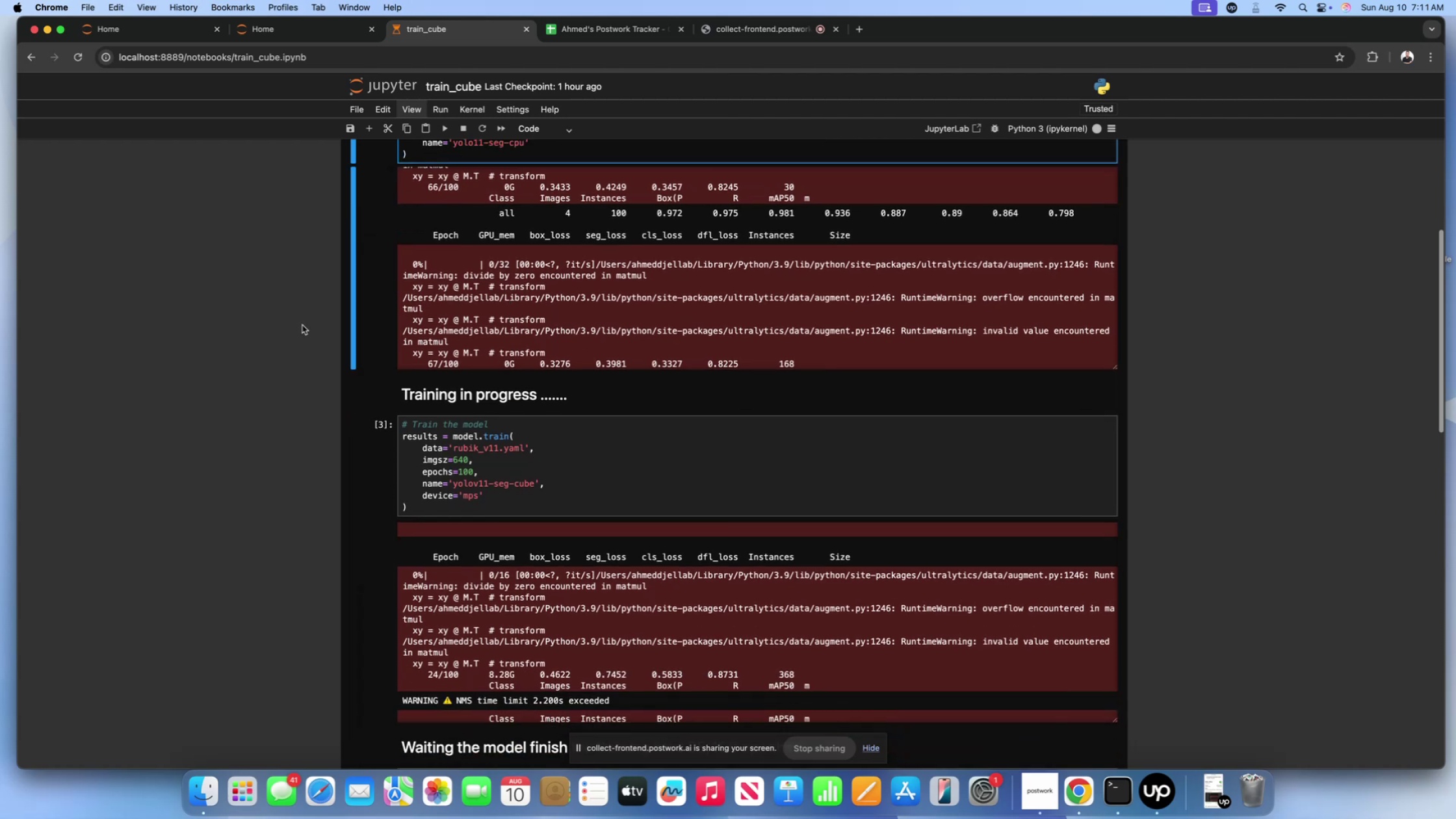 
scroll: coordinate [302, 325], scroll_direction: up, amount: 17.0
 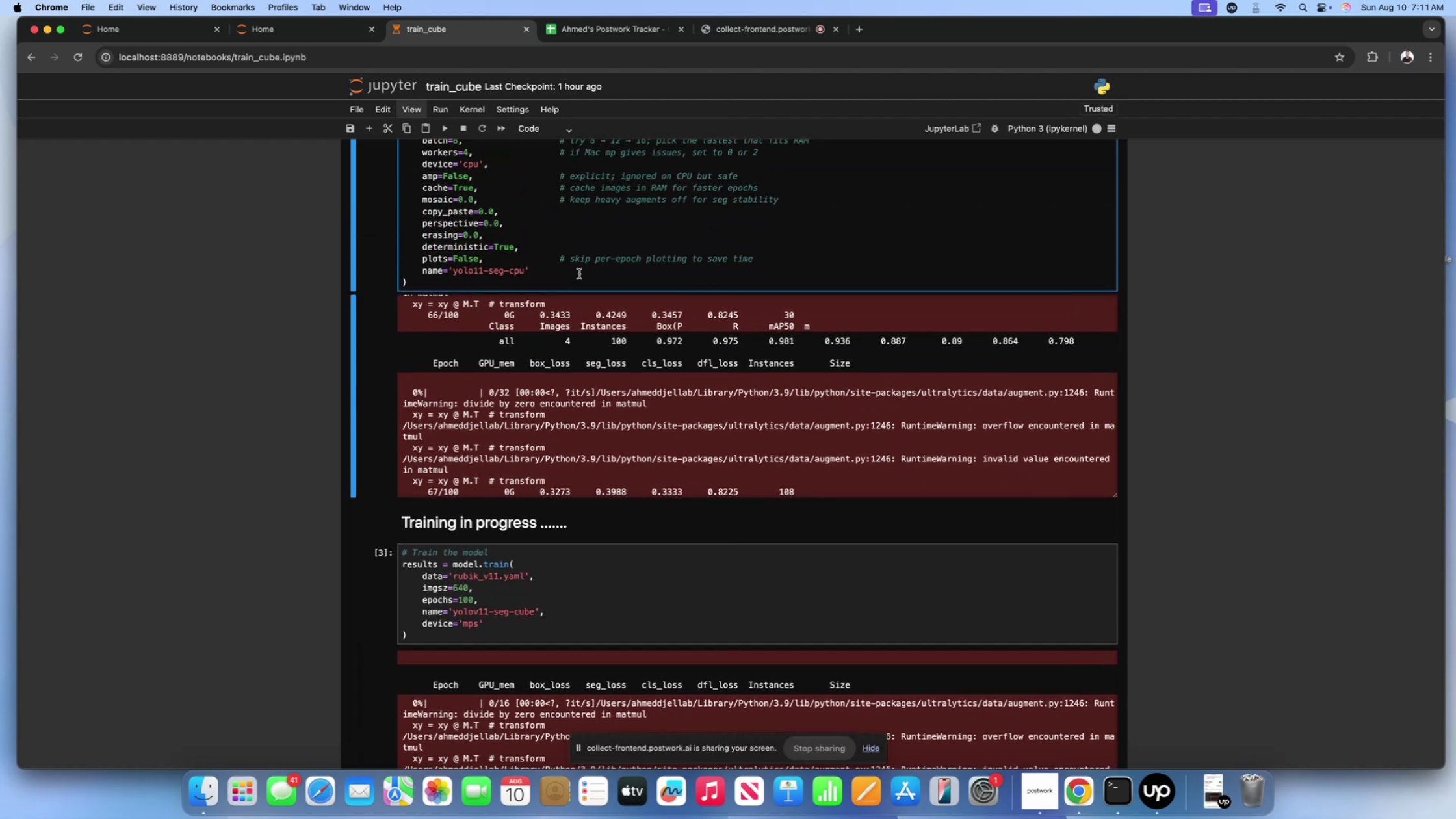 
double_click([611, 406])
 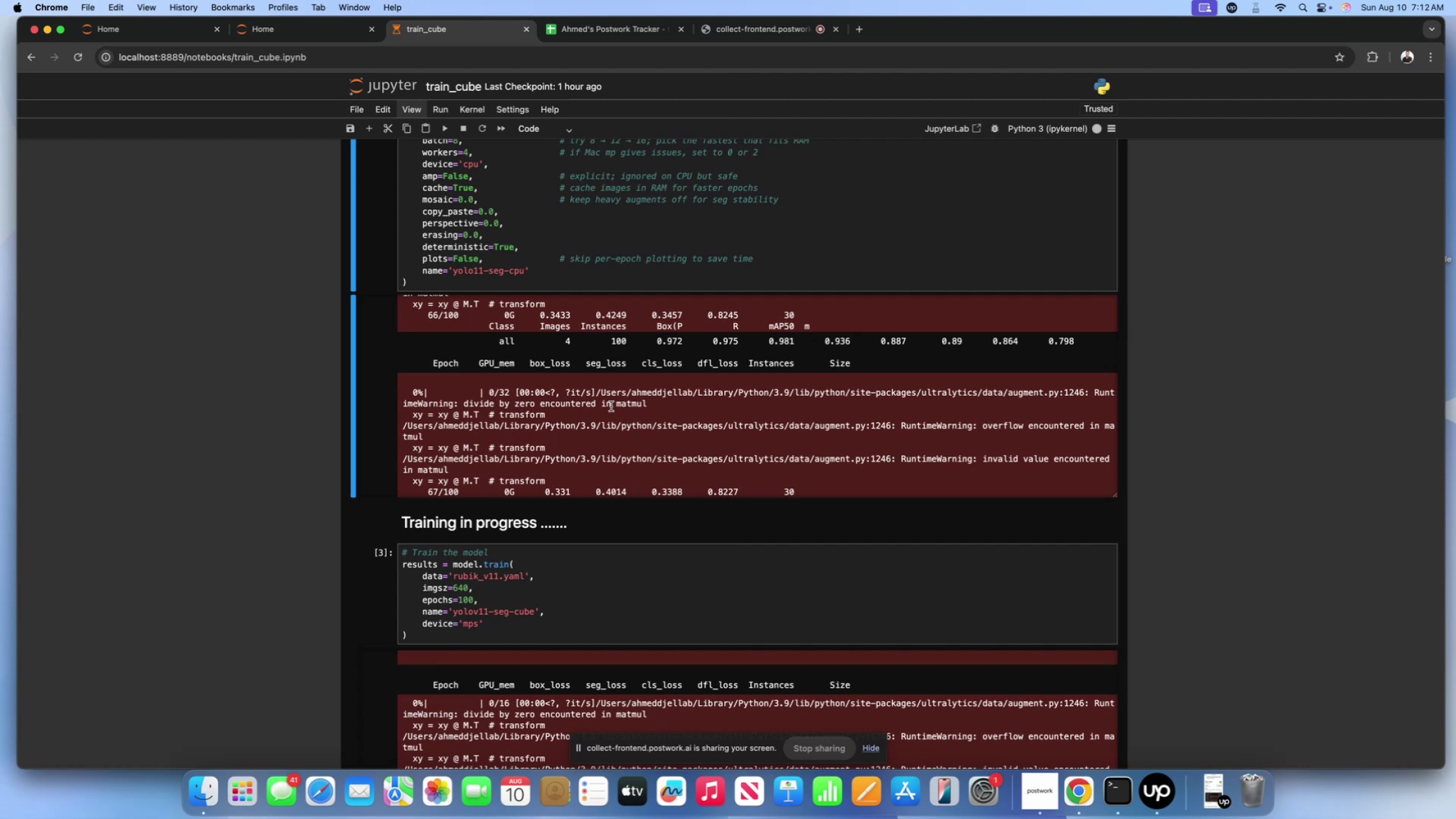 
wait(48.05)
 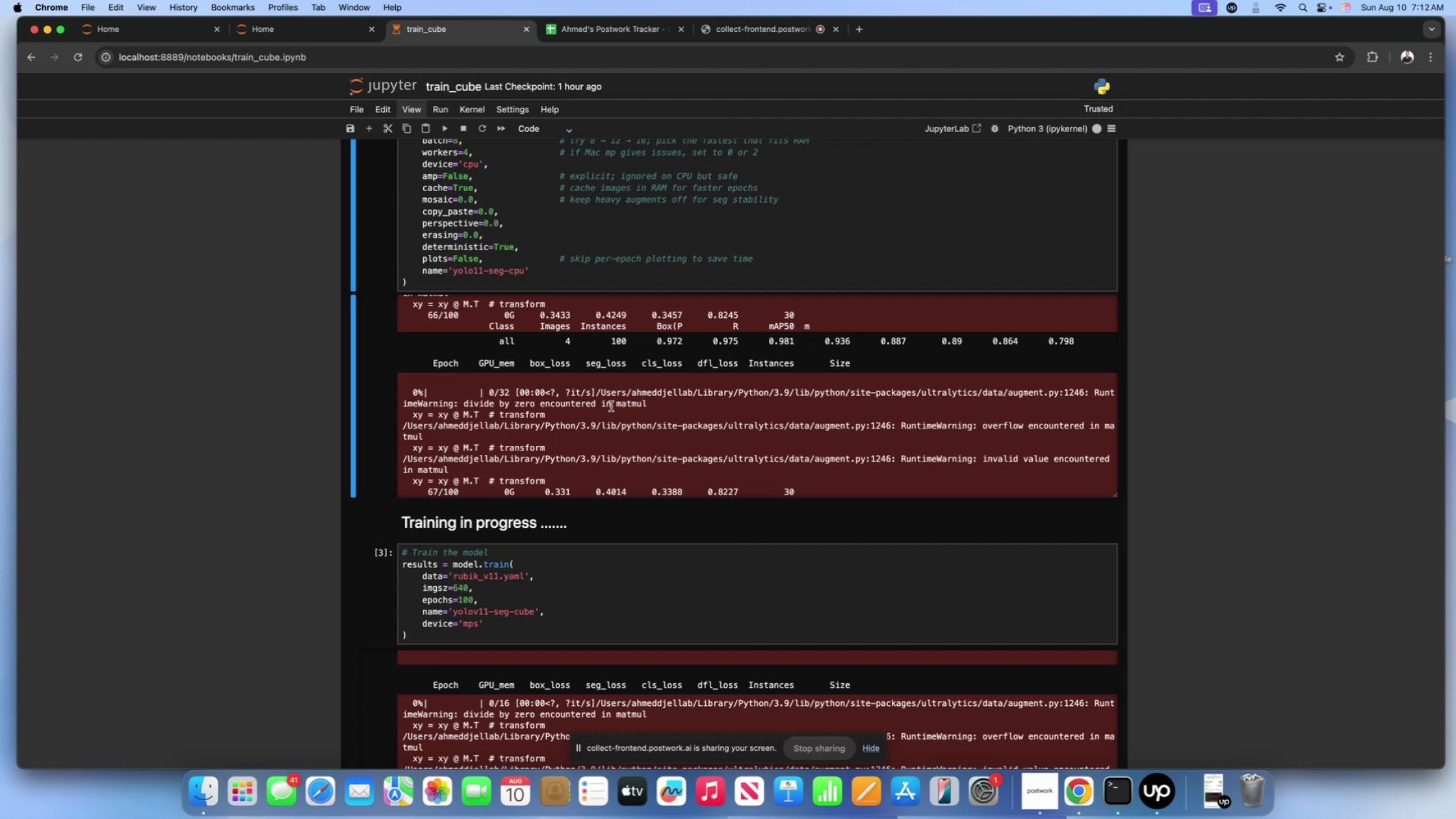 
scroll: coordinate [606, 280], scroll_direction: down, amount: 56.0
 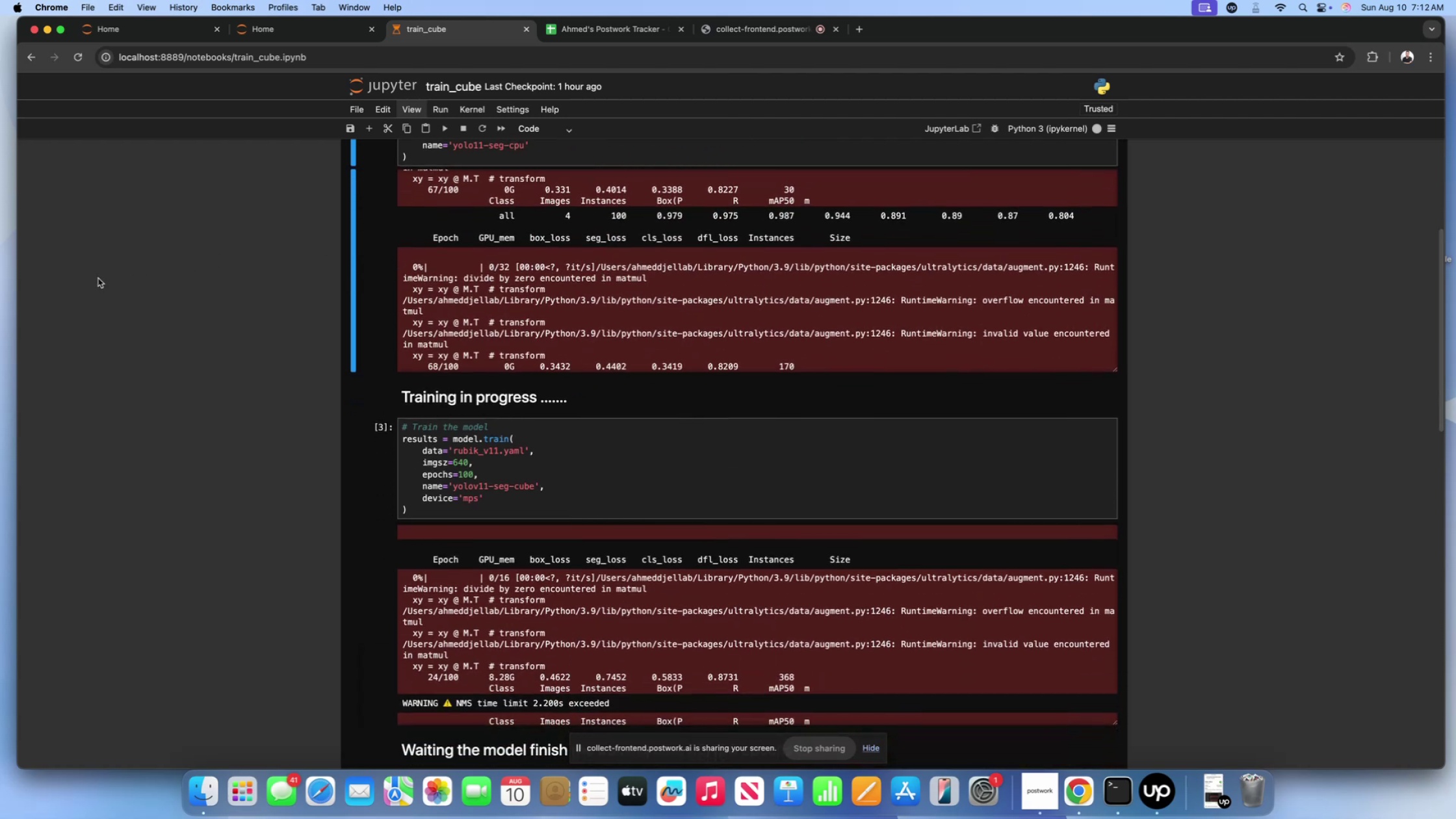 
scroll: coordinate [90, 297], scroll_direction: up, amount: 19.0
 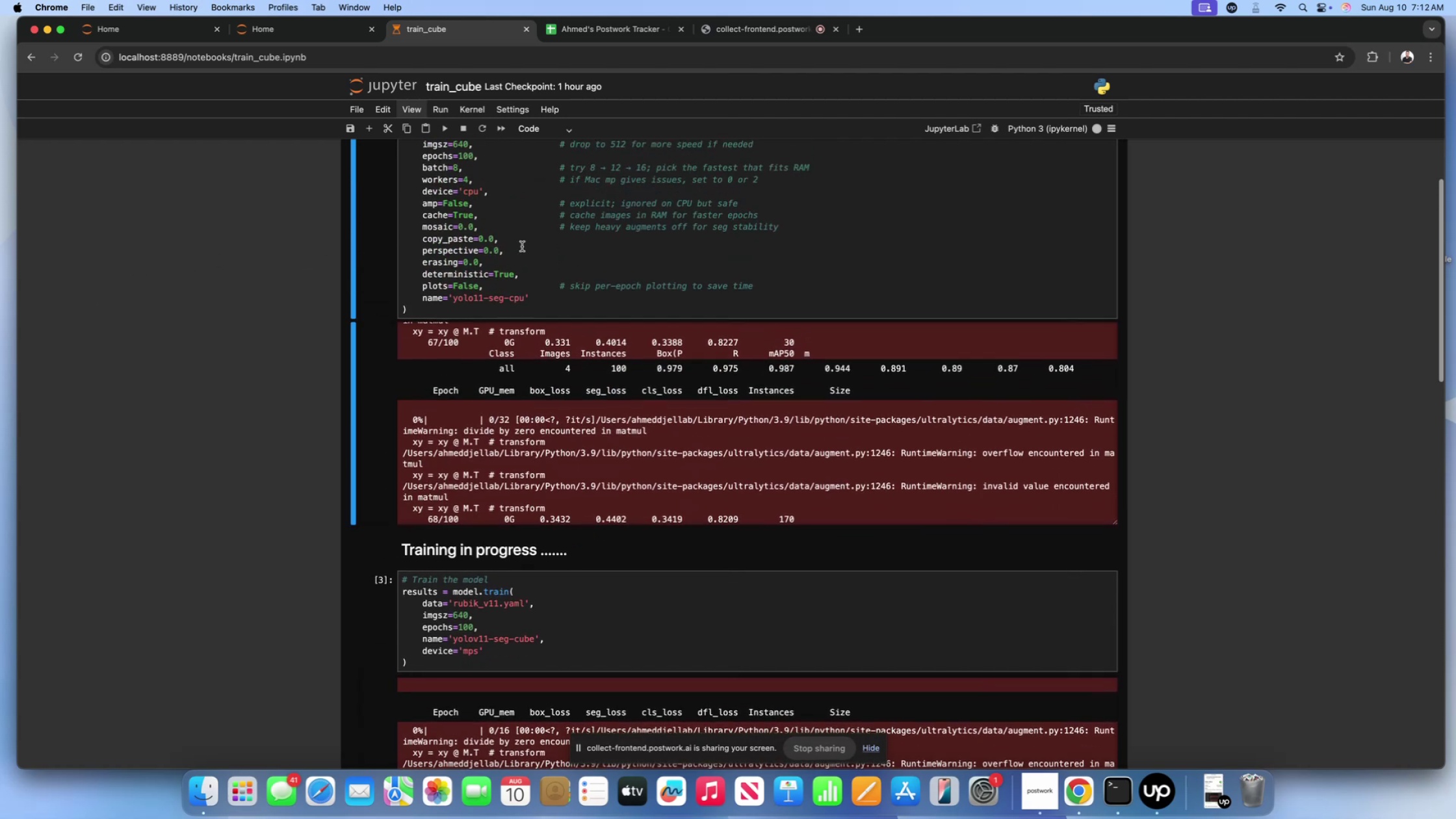 
left_click([522, 246])
 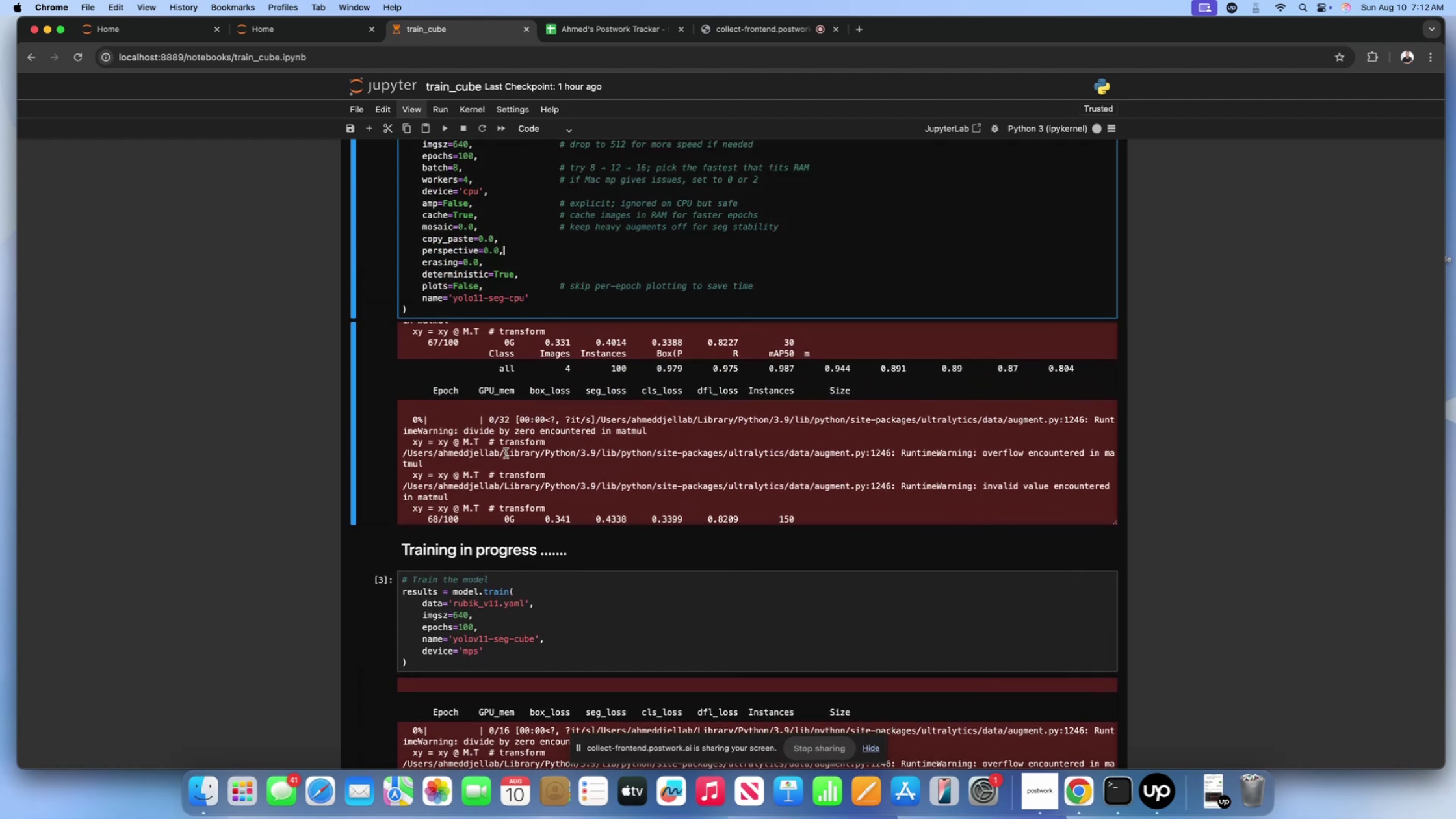 
left_click([506, 453])
 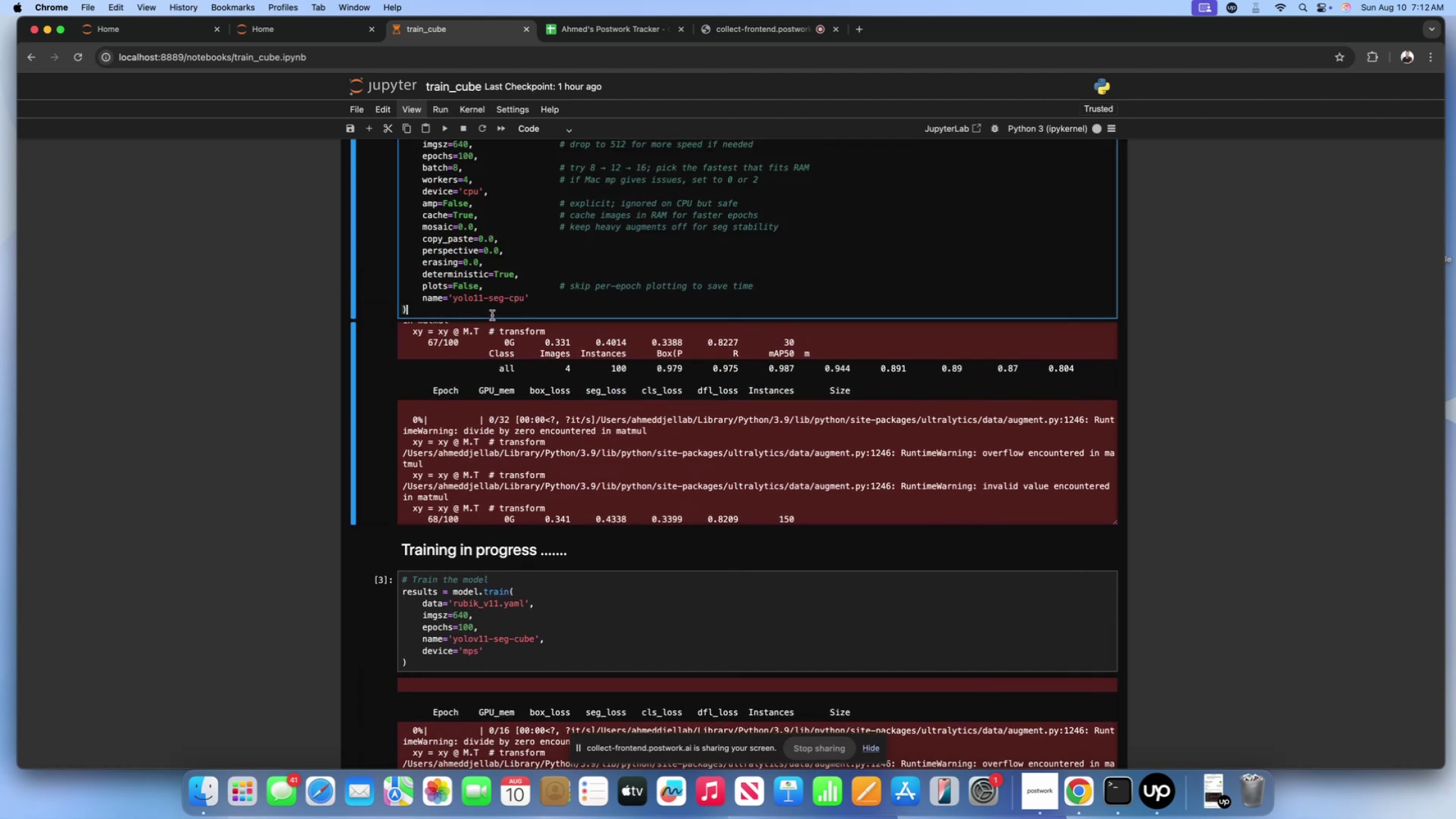 
double_click([541, 299])
 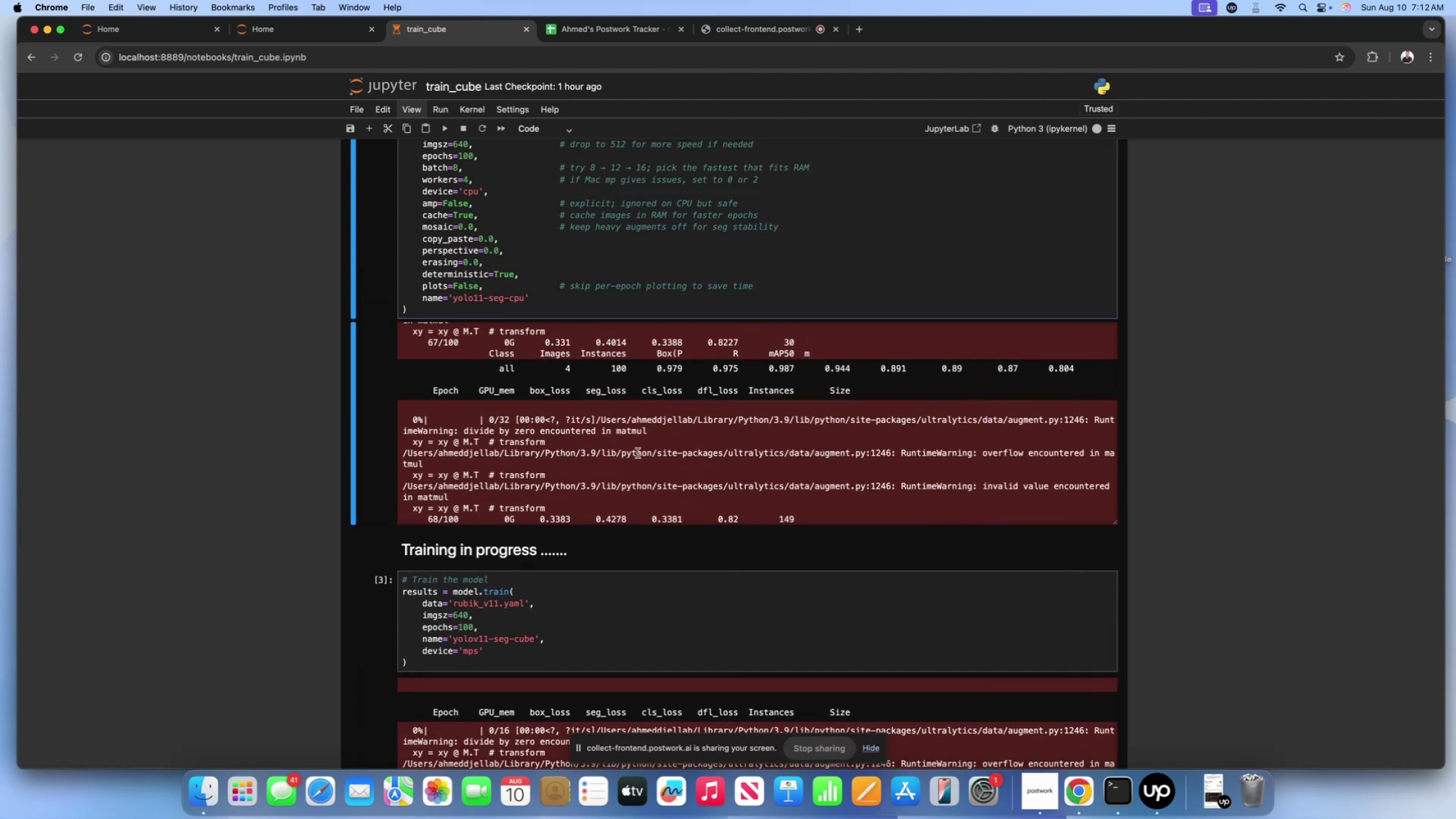 
triple_click([638, 453])
 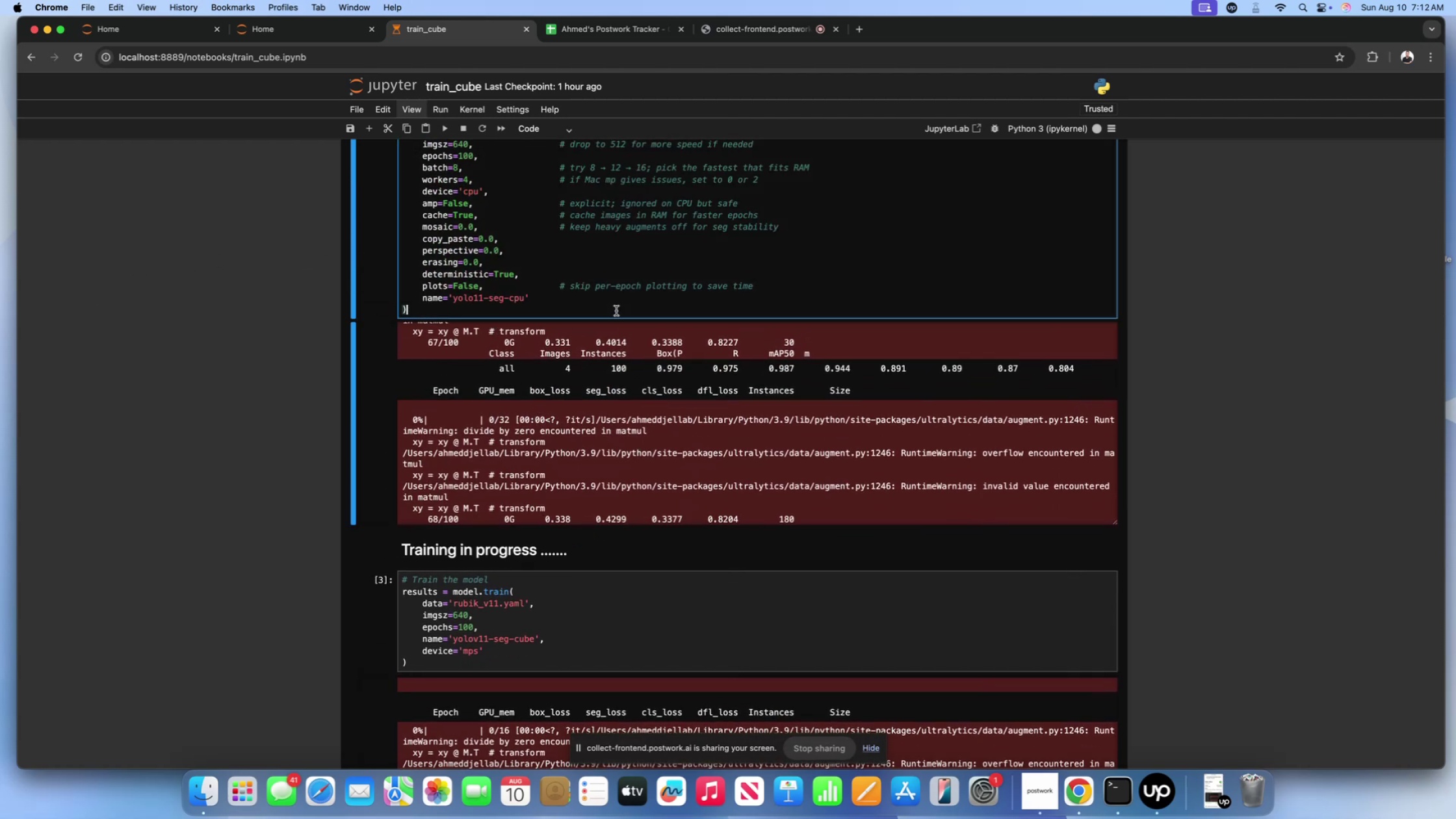 
double_click([555, 264])
 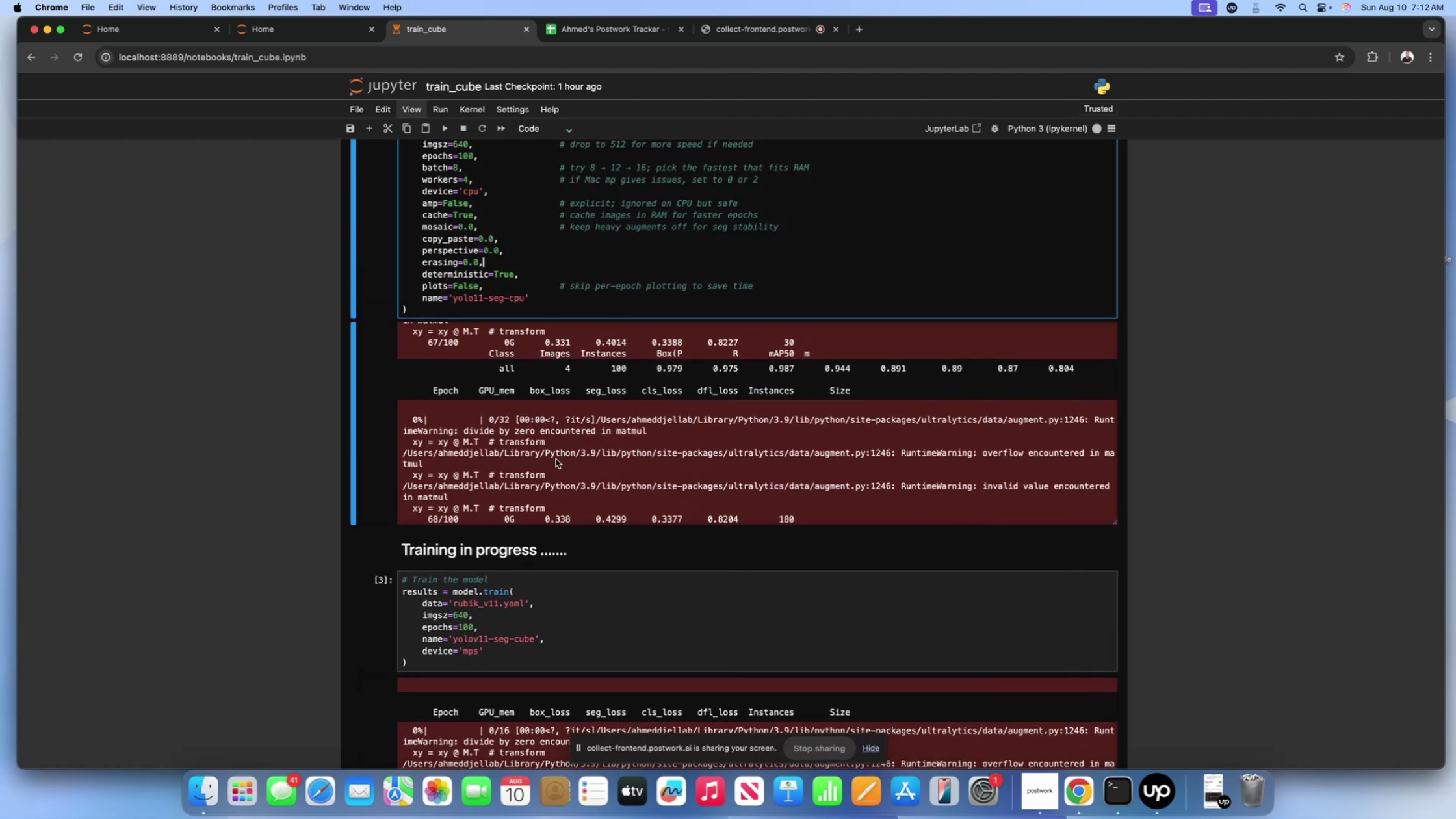 
left_click([556, 459])
 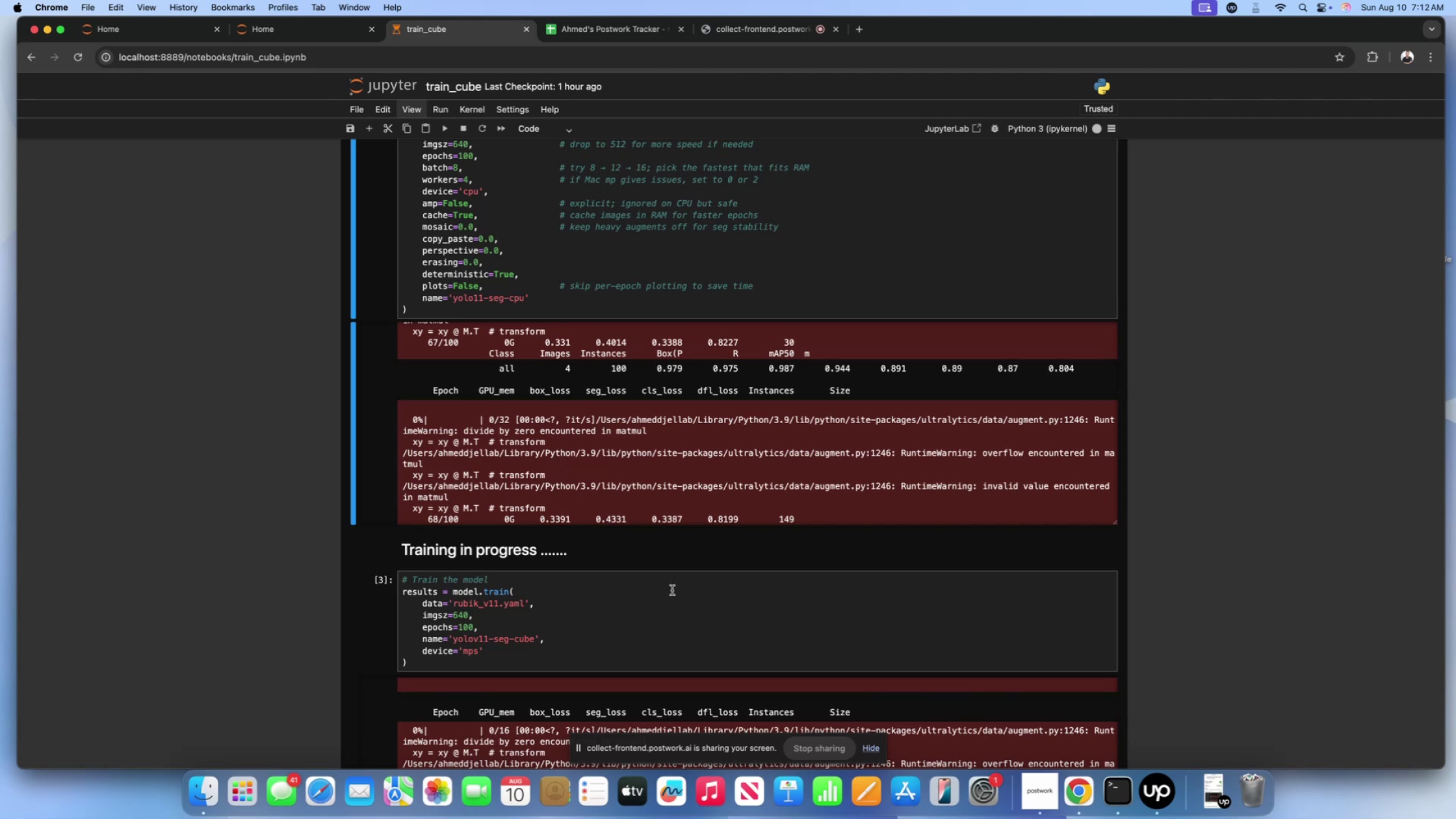 
left_click([666, 578])
 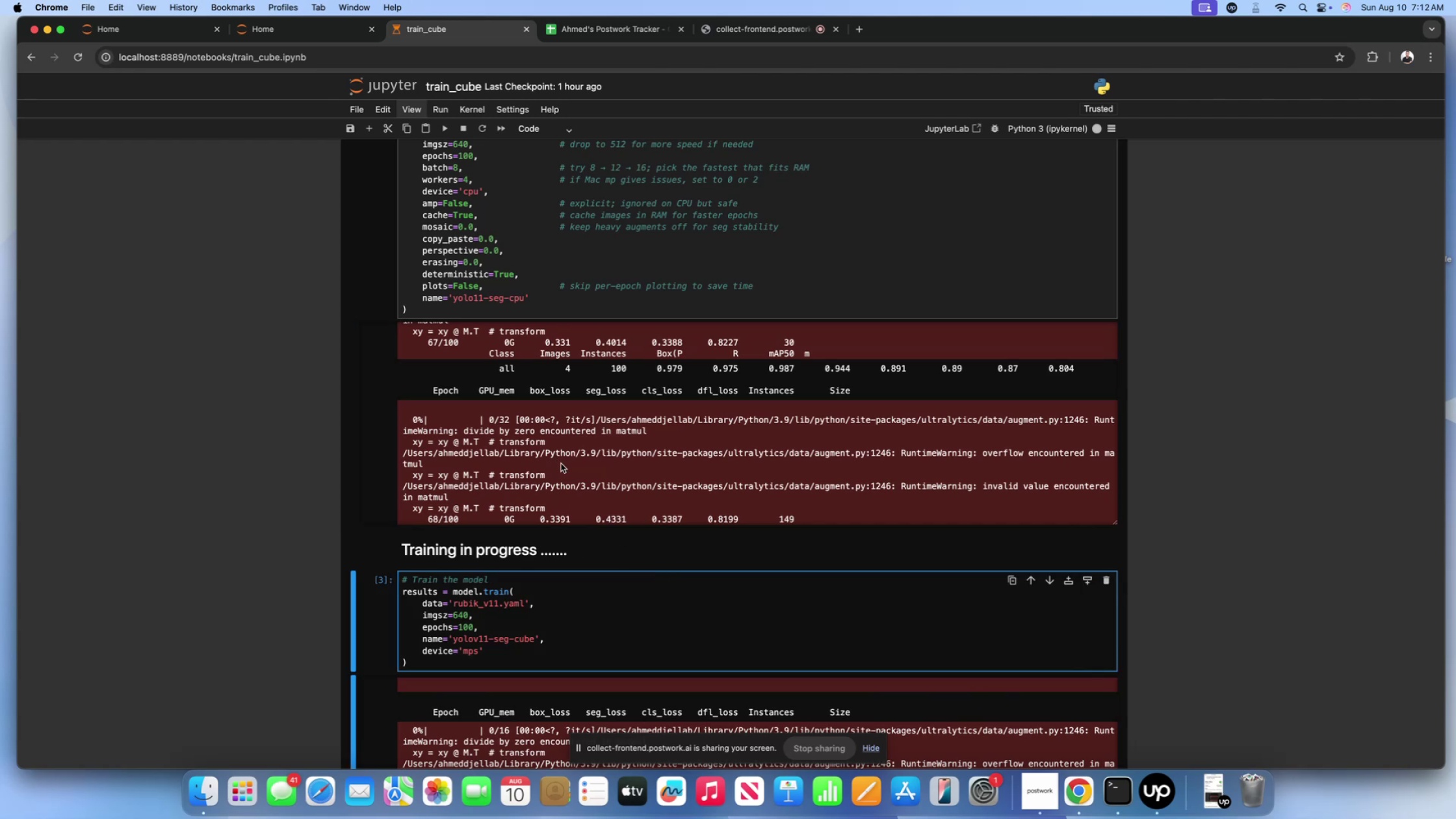 
left_click([557, 439])
 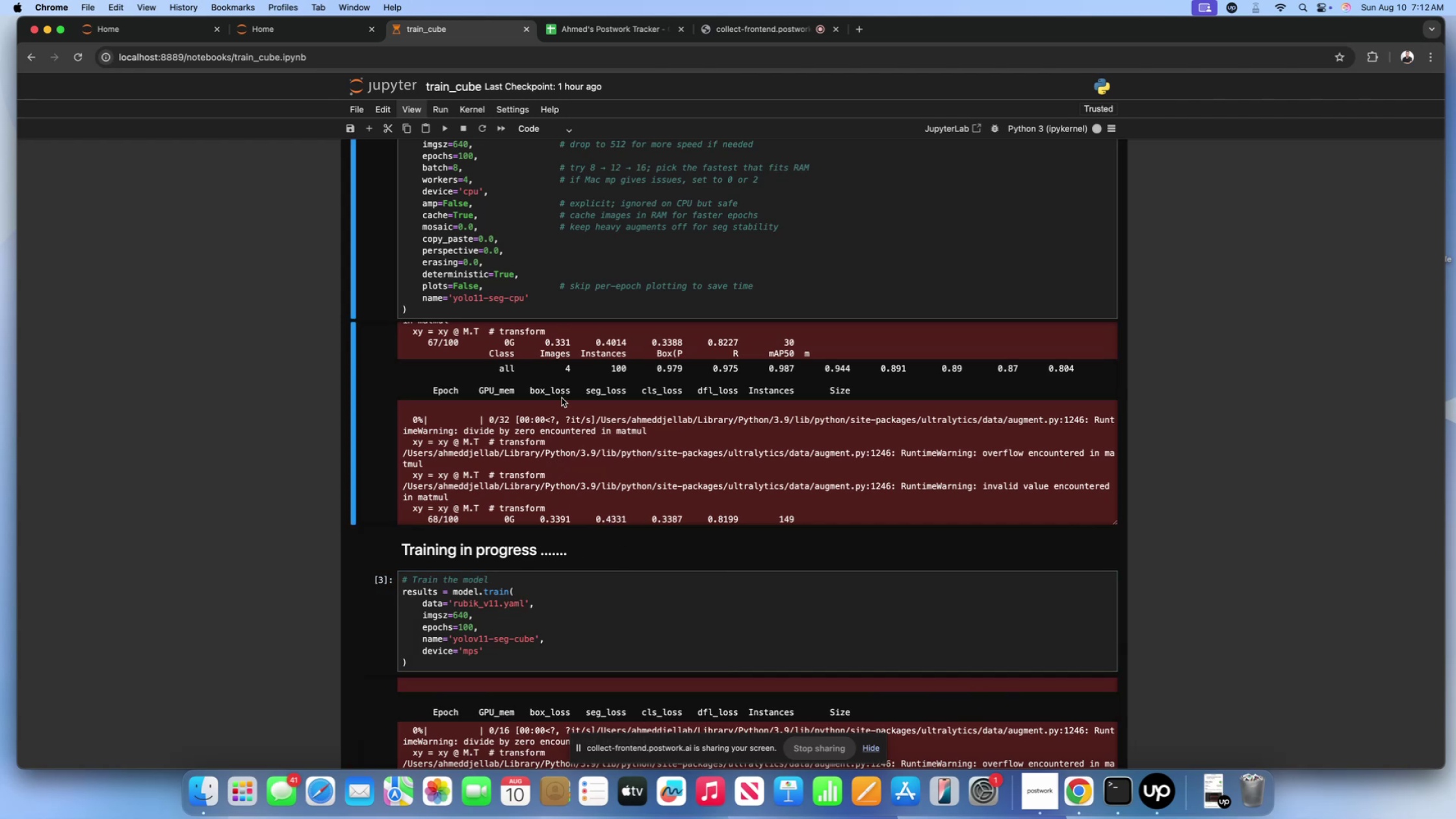 
scroll: coordinate [562, 398], scroll_direction: down, amount: 2.0
 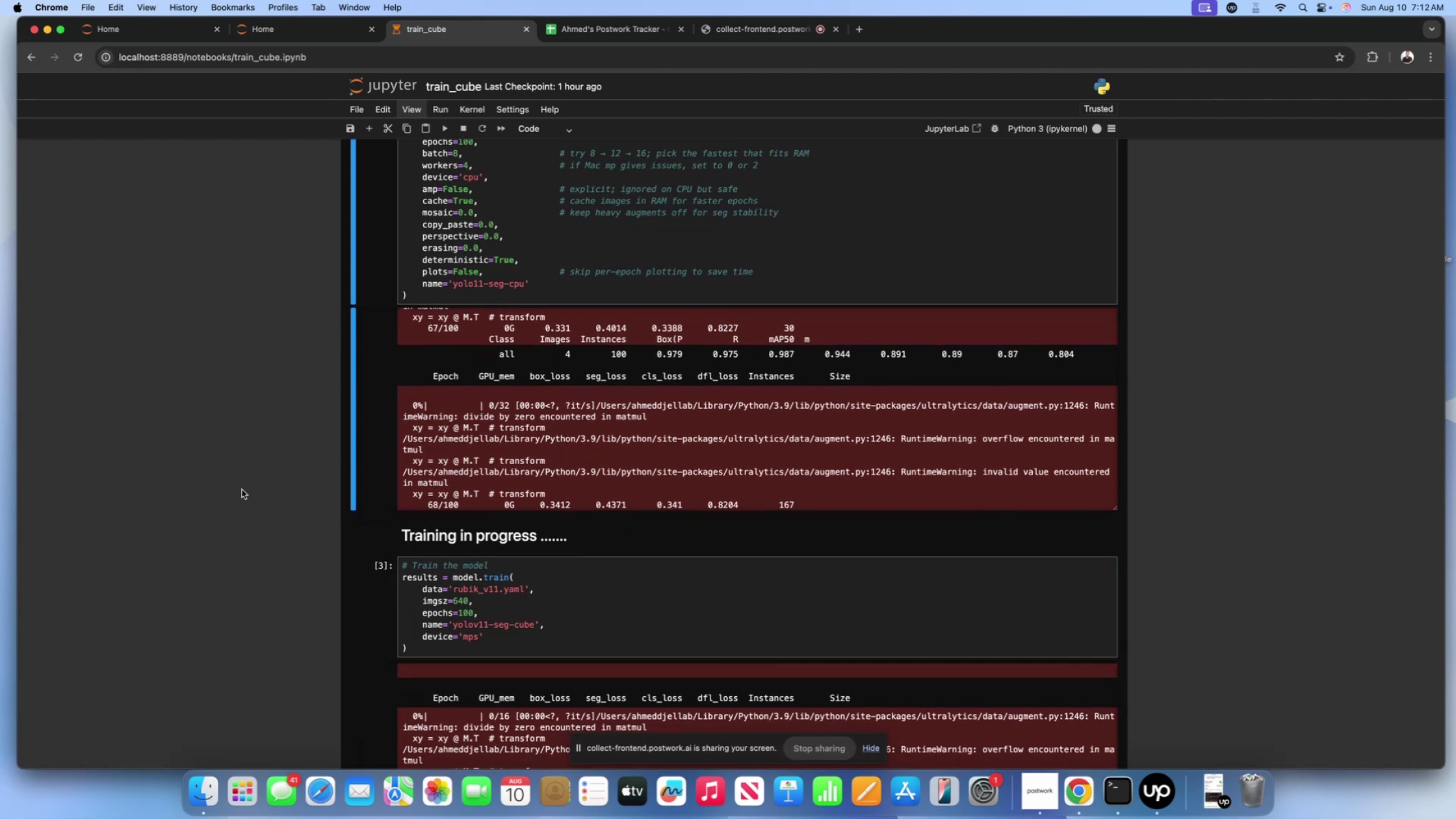 
scroll: coordinate [251, 491], scroll_direction: up, amount: 10.0
 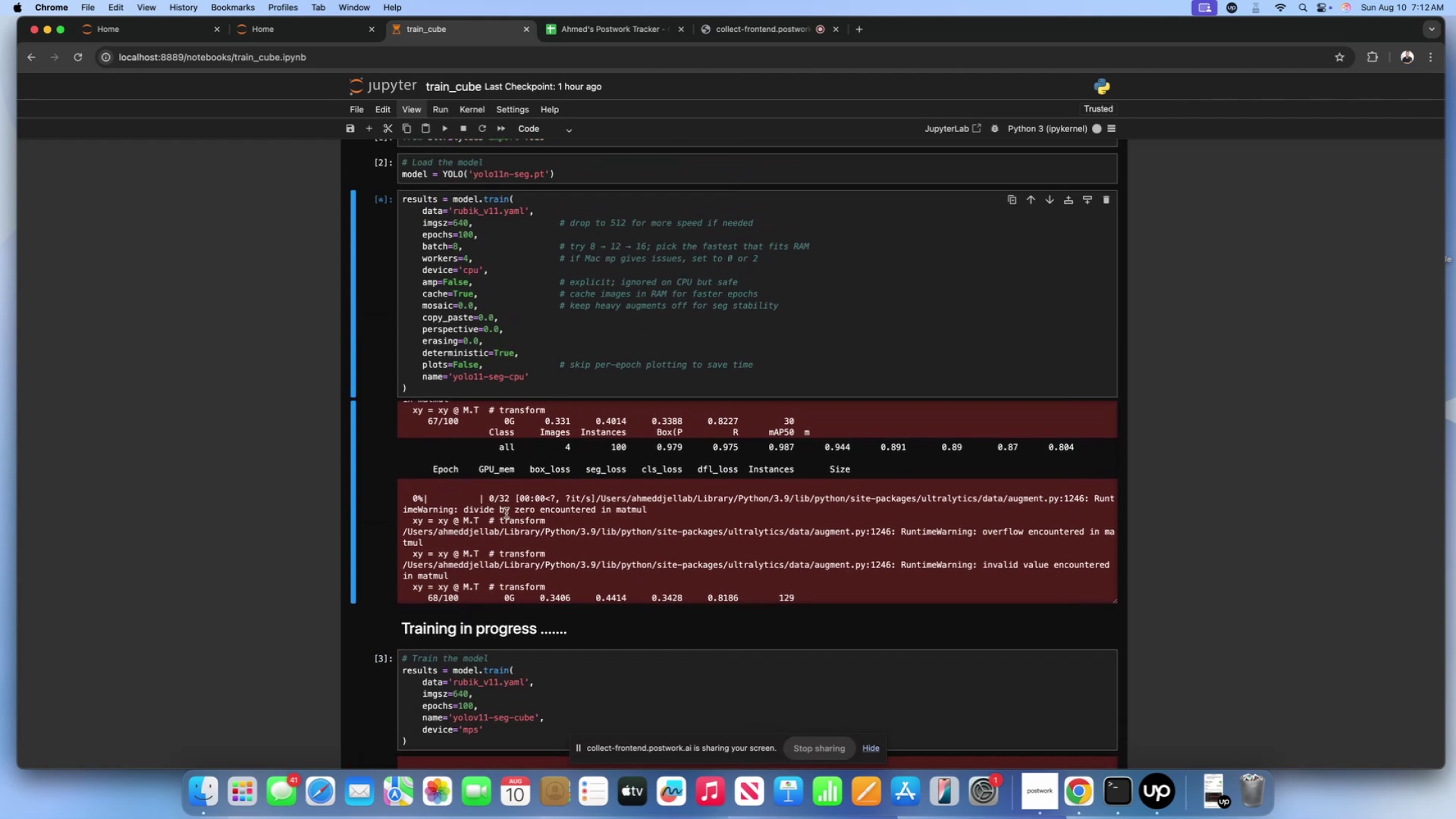 
left_click([506, 513])
 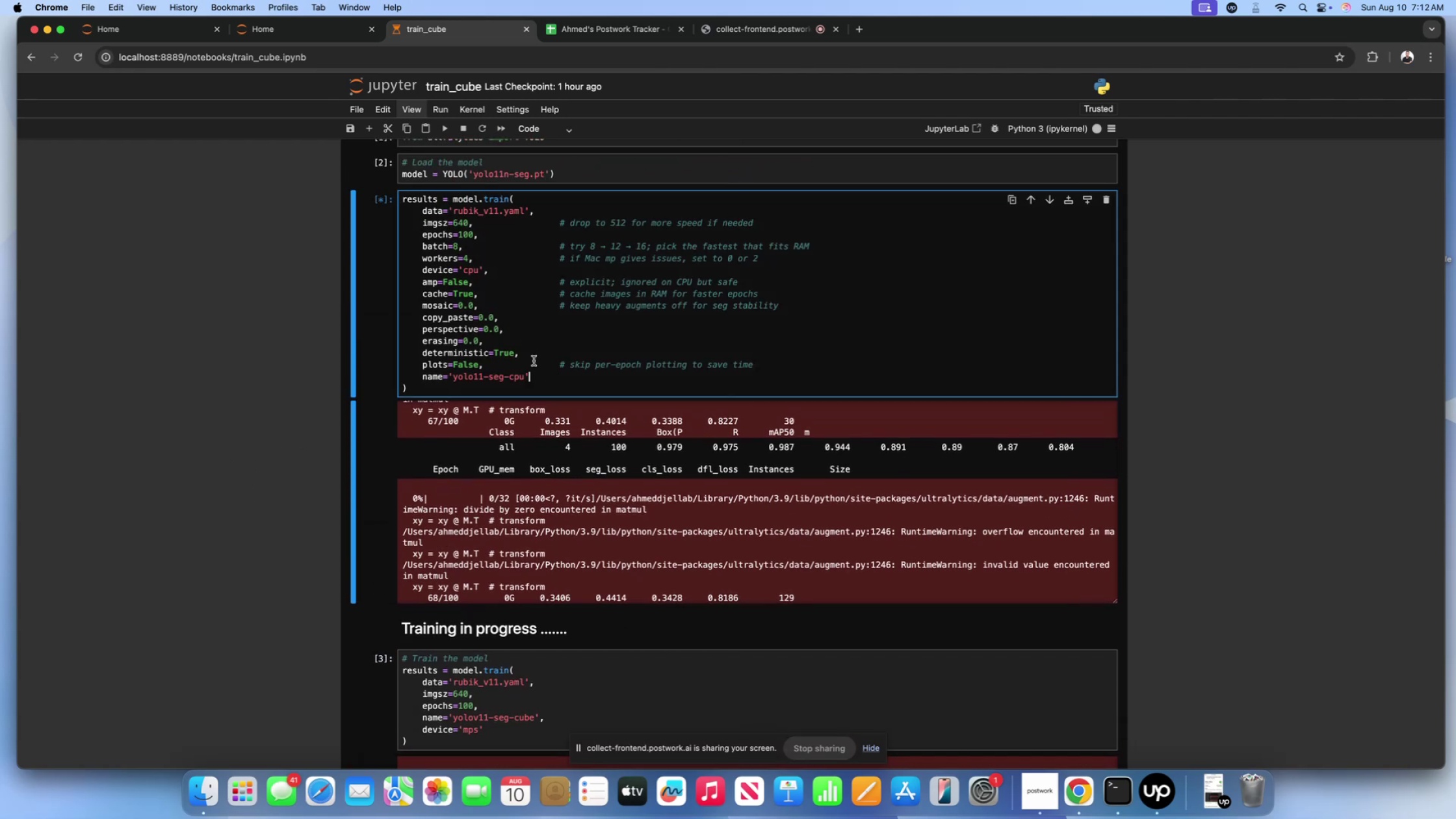 
double_click([521, 354])
 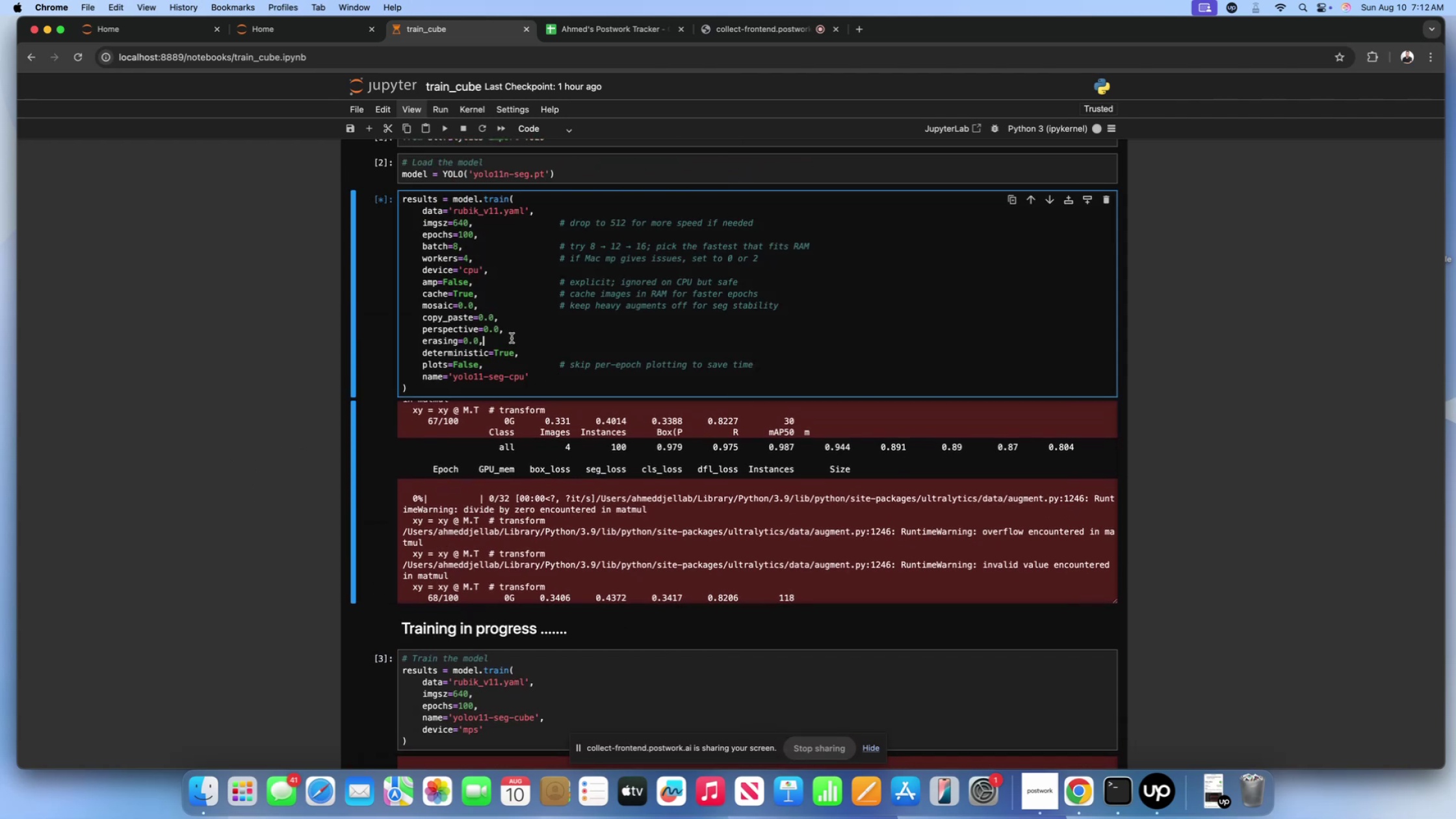 
triple_click([512, 338])
 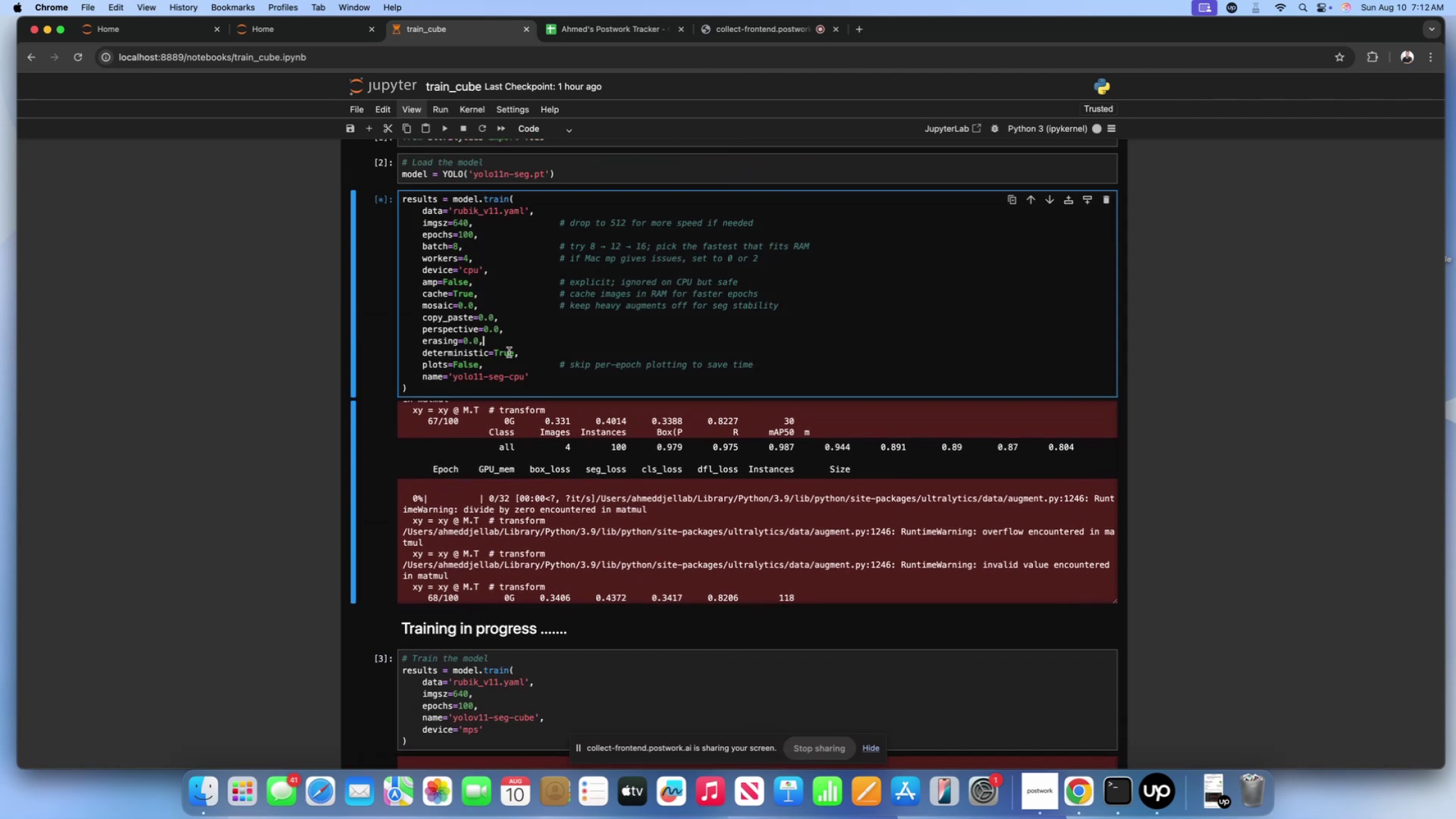 
left_click([547, 291])
 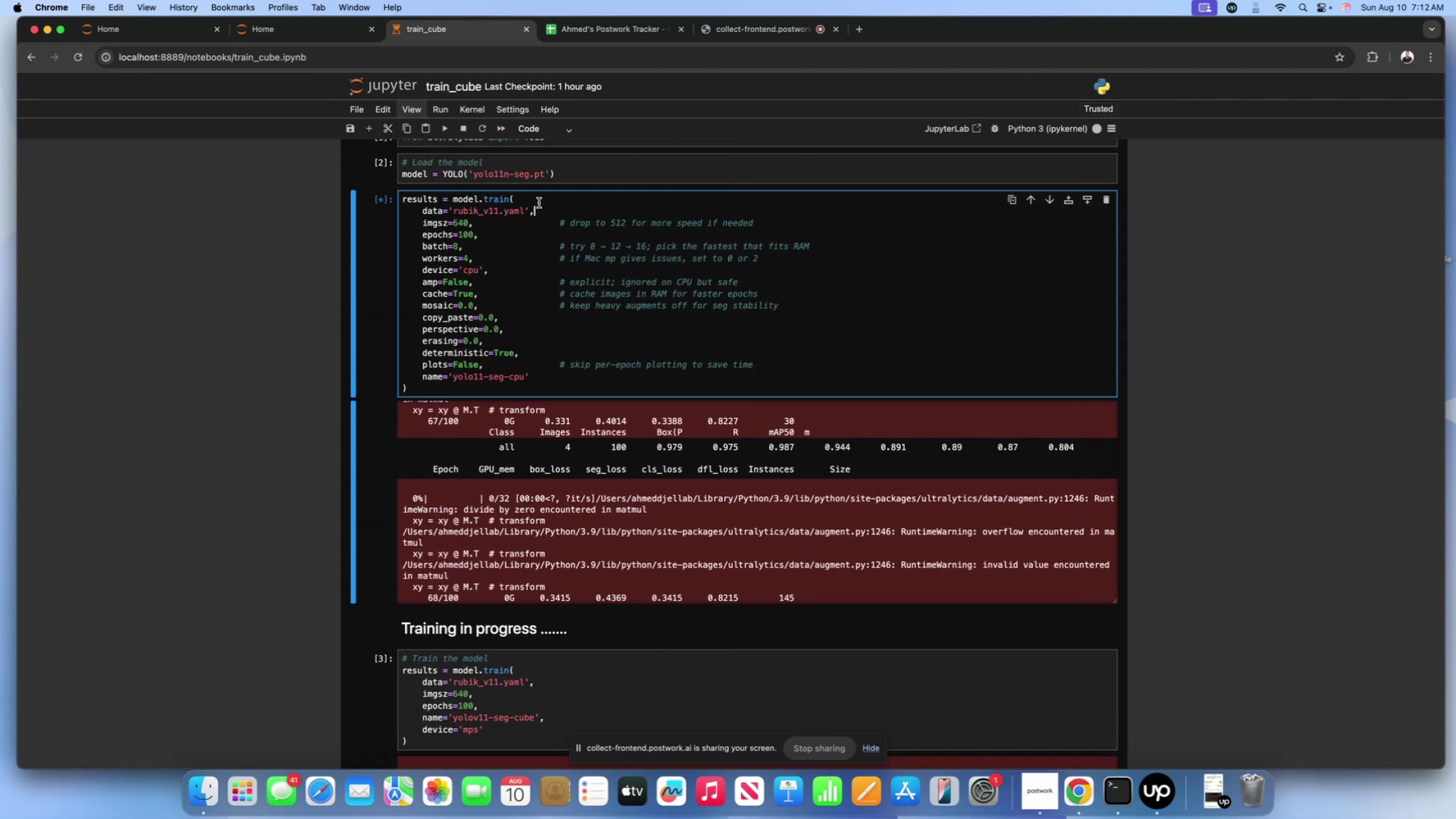 
double_click([539, 202])
 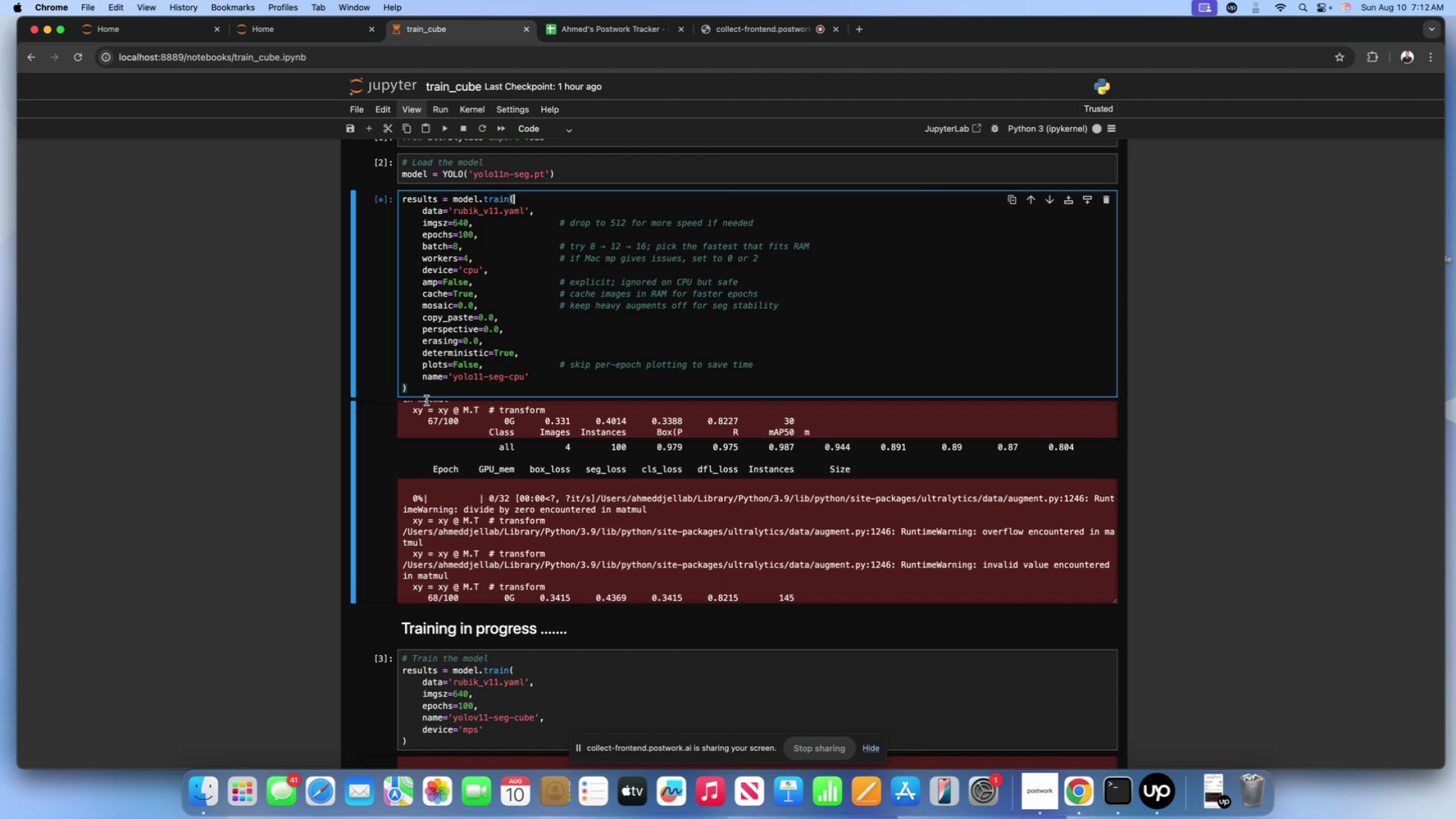 
left_click([433, 393])
 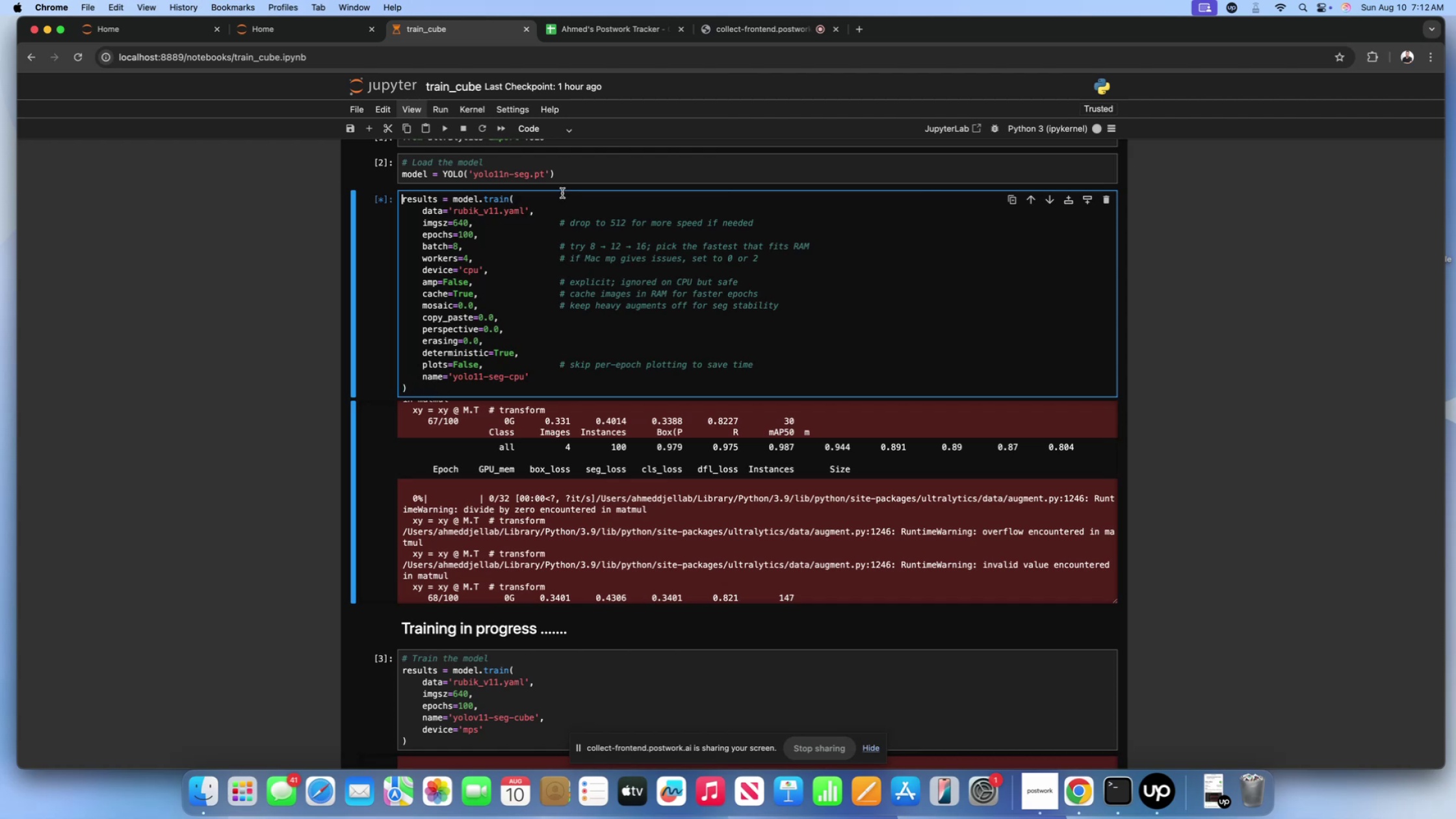 
double_click([565, 198])
 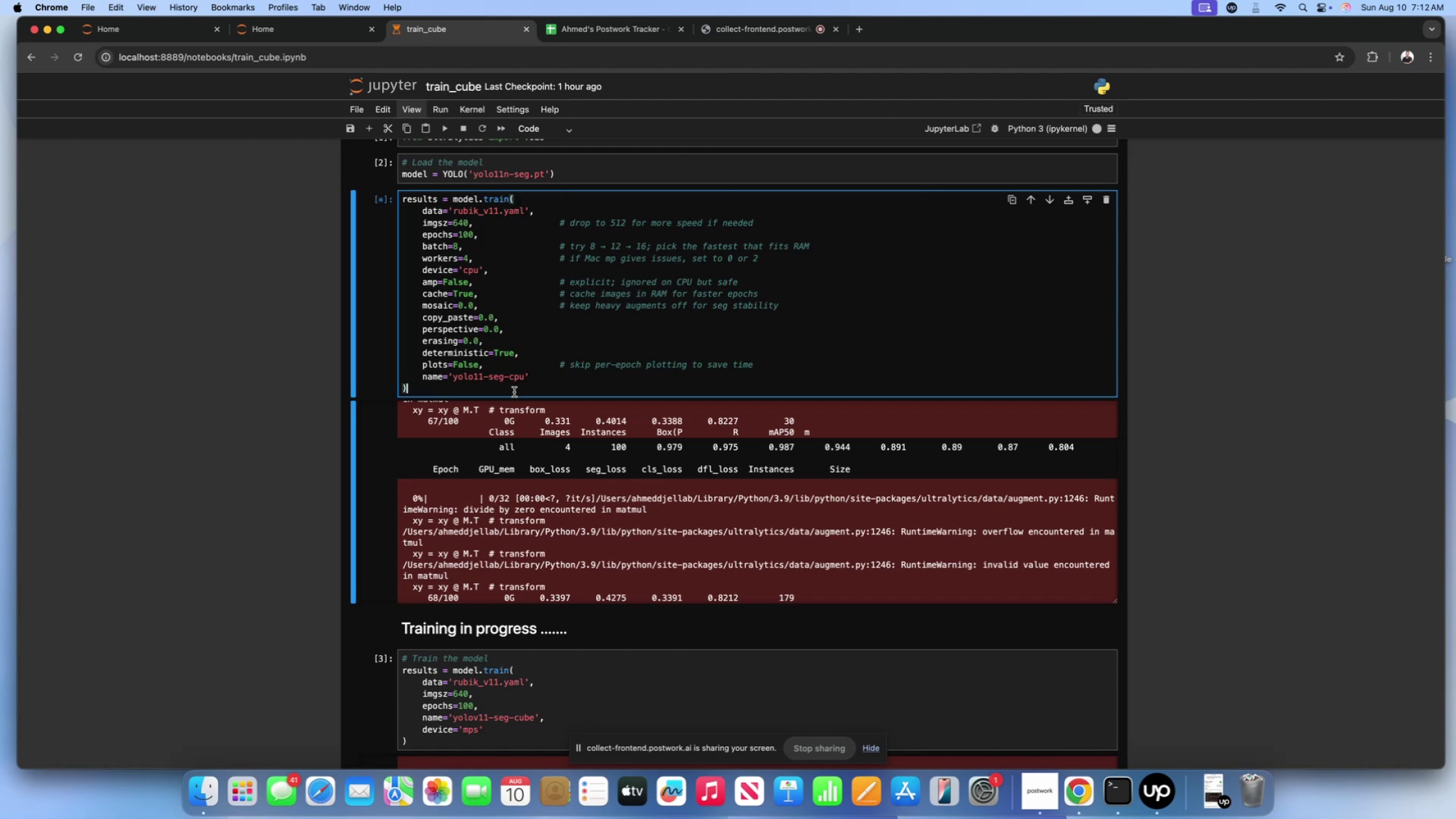 
double_click([543, 369])
 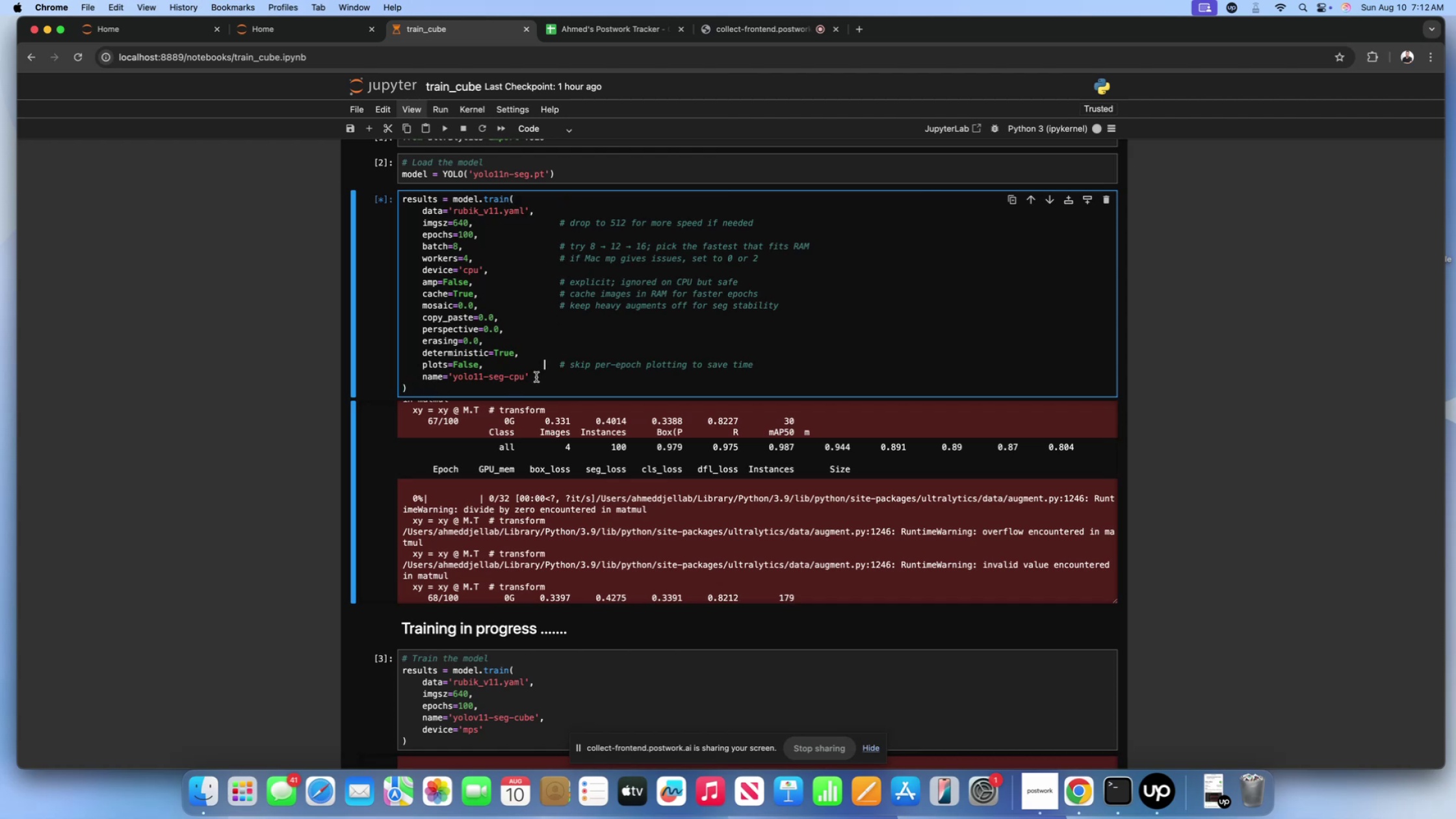 
triple_click([536, 377])
 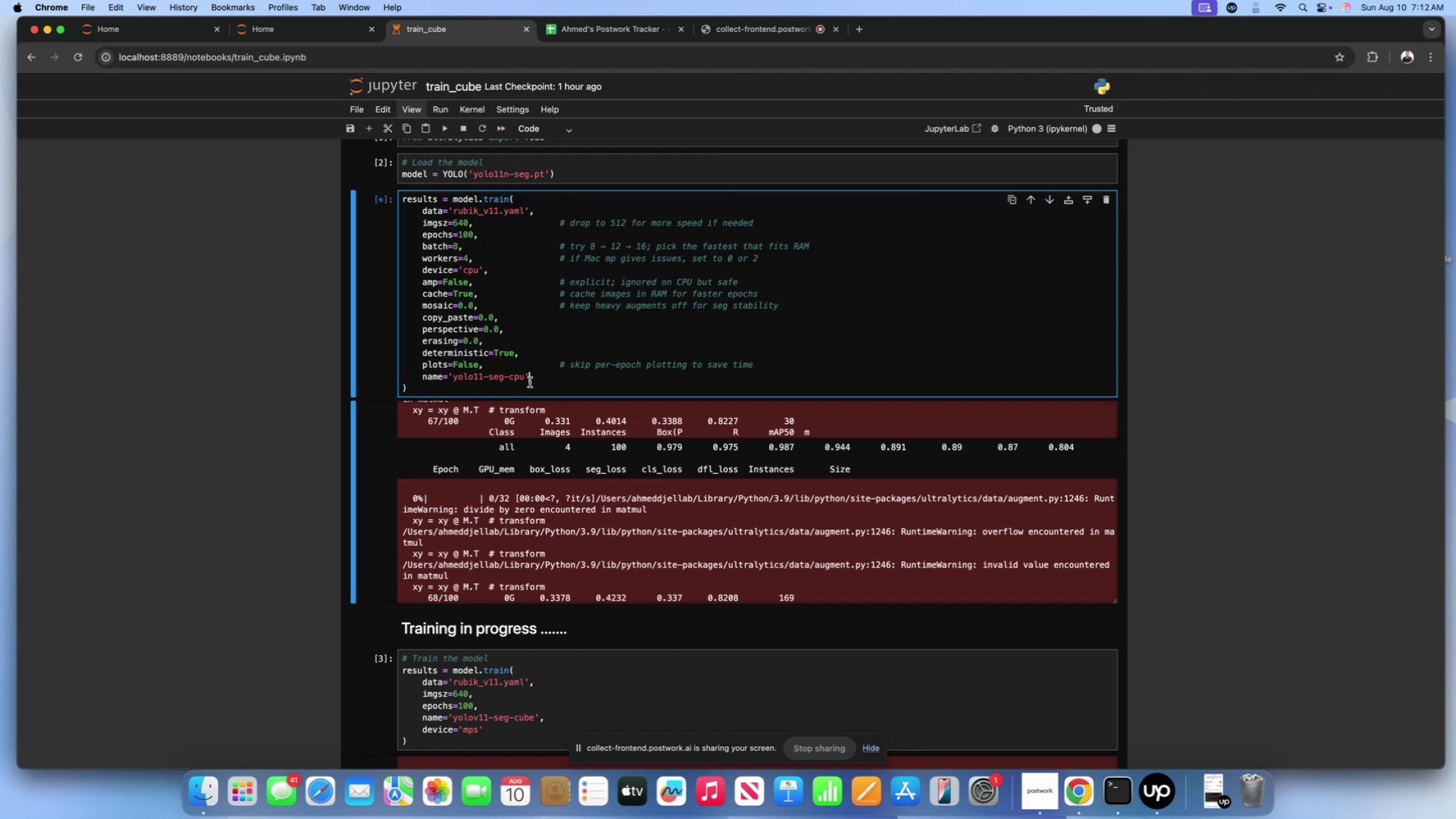 
triple_click([530, 382])
 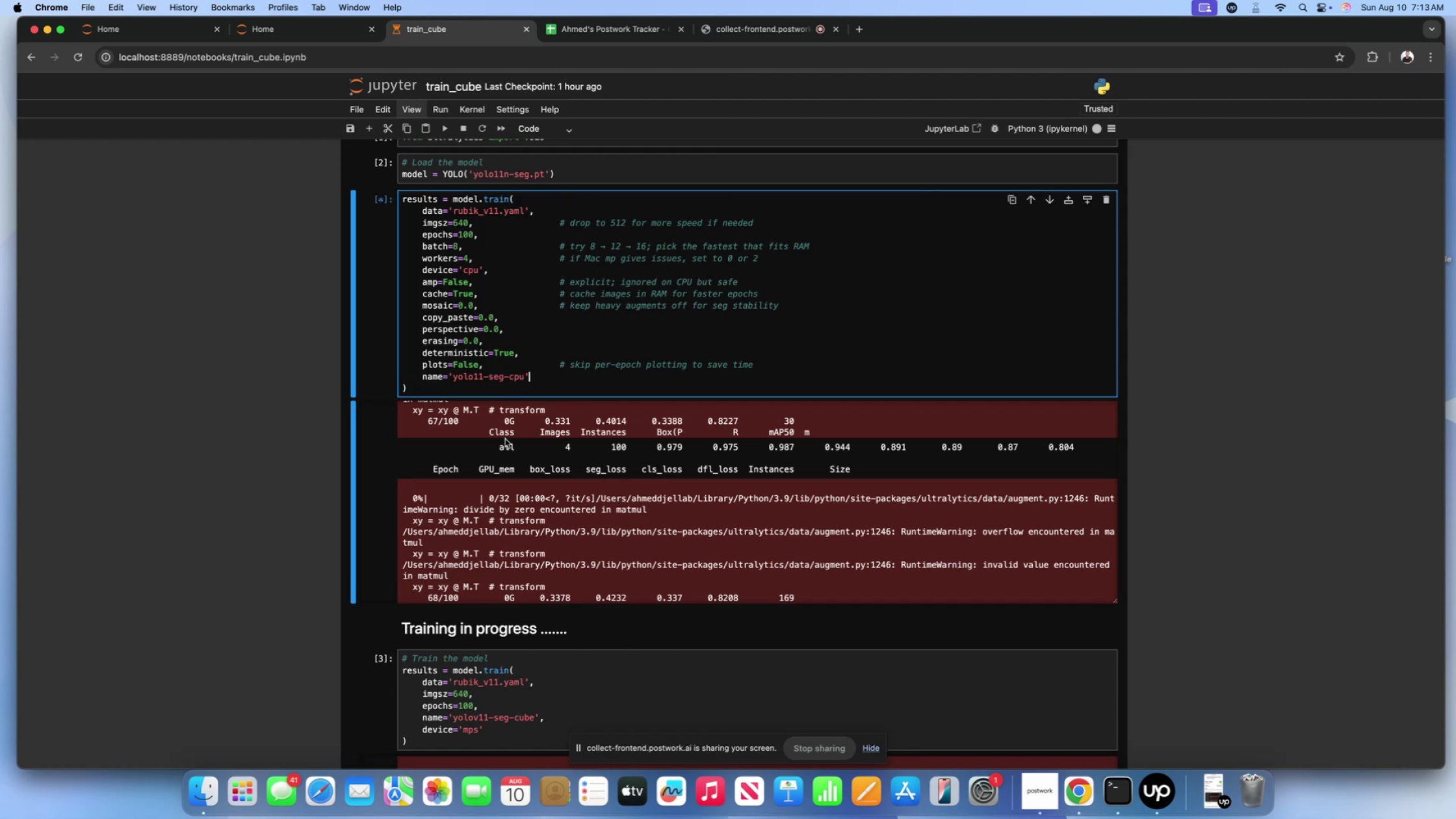 
left_click([504, 440])
 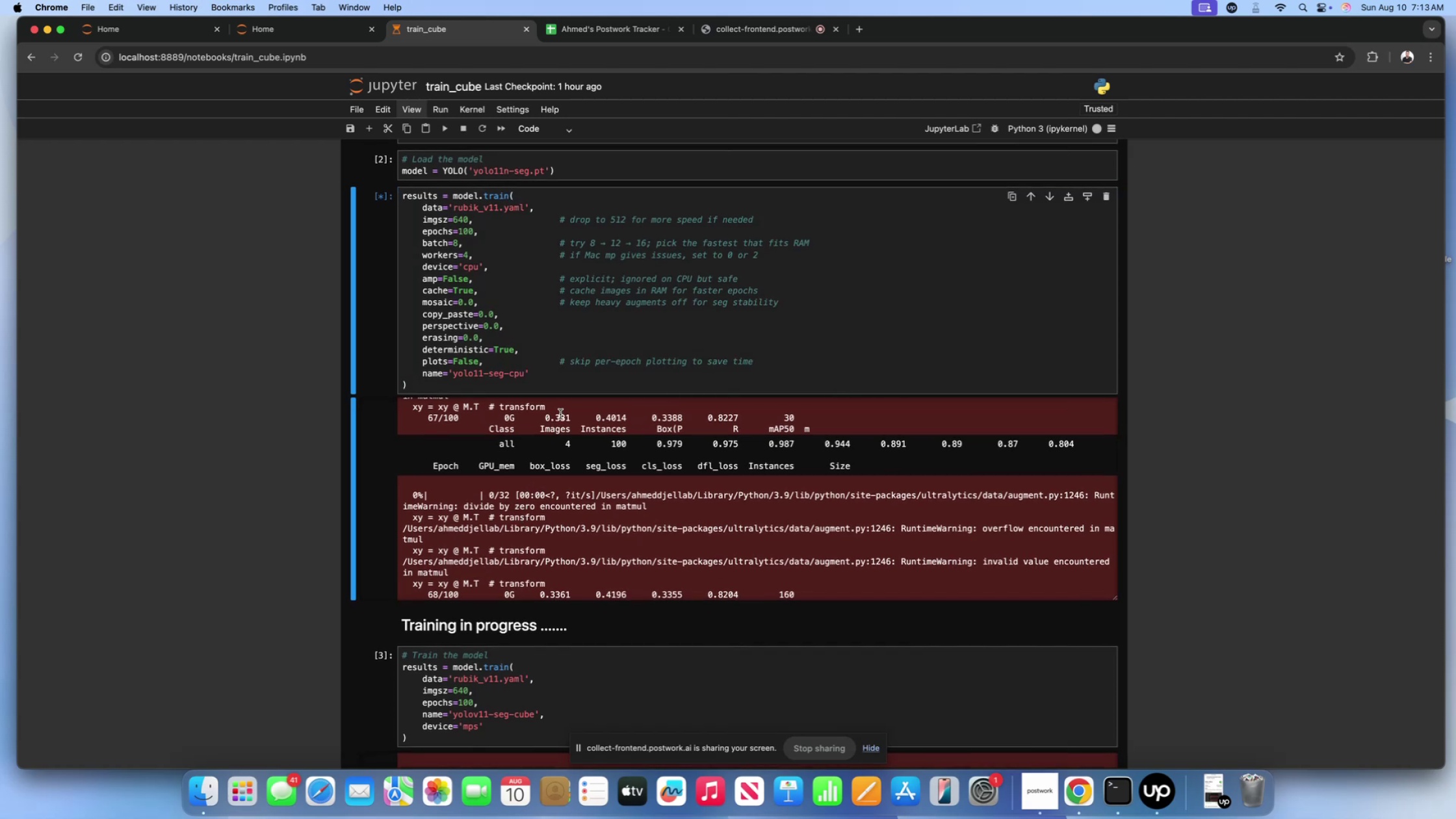 
left_click([552, 378])
 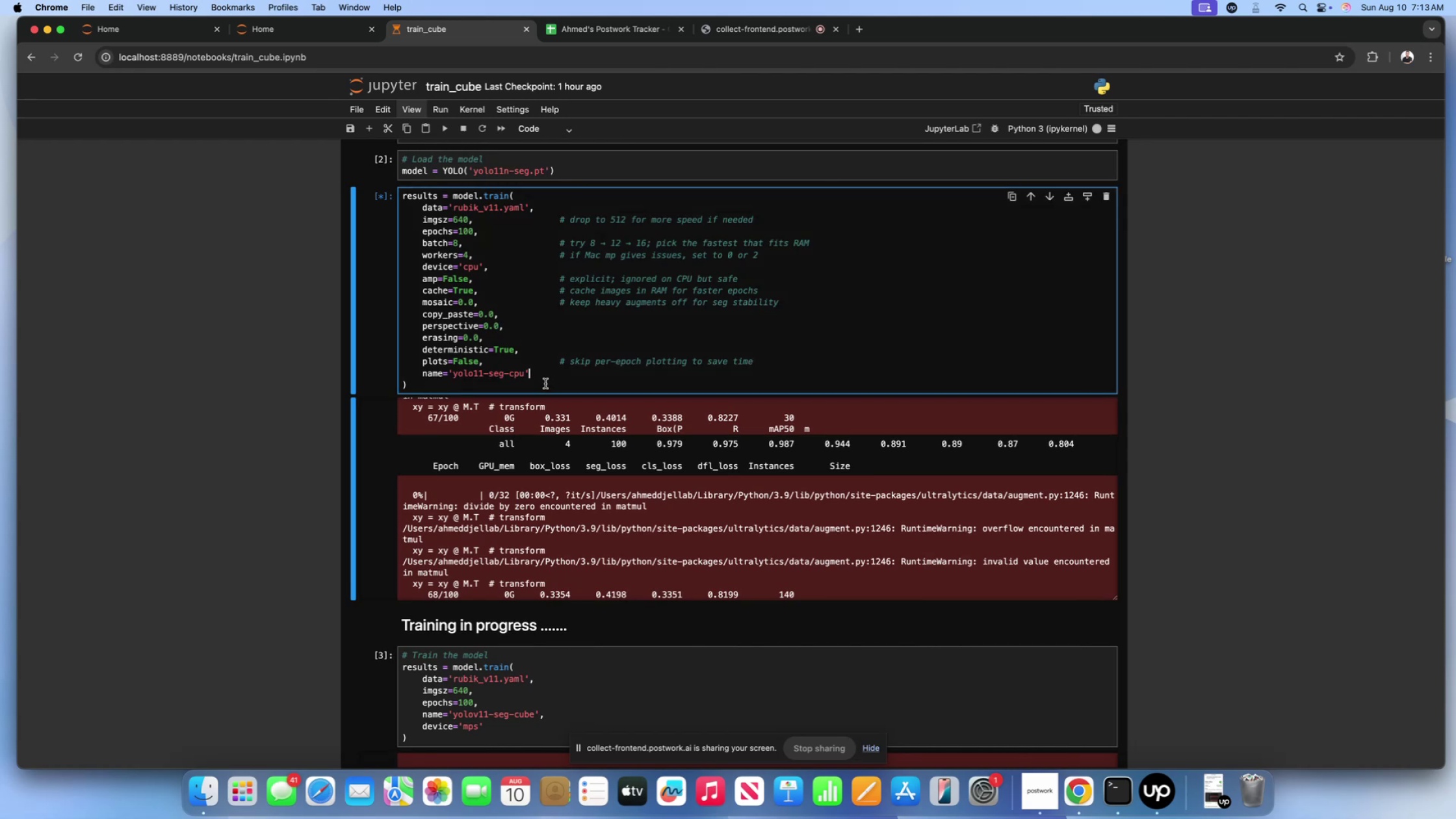 
left_click([545, 384])
 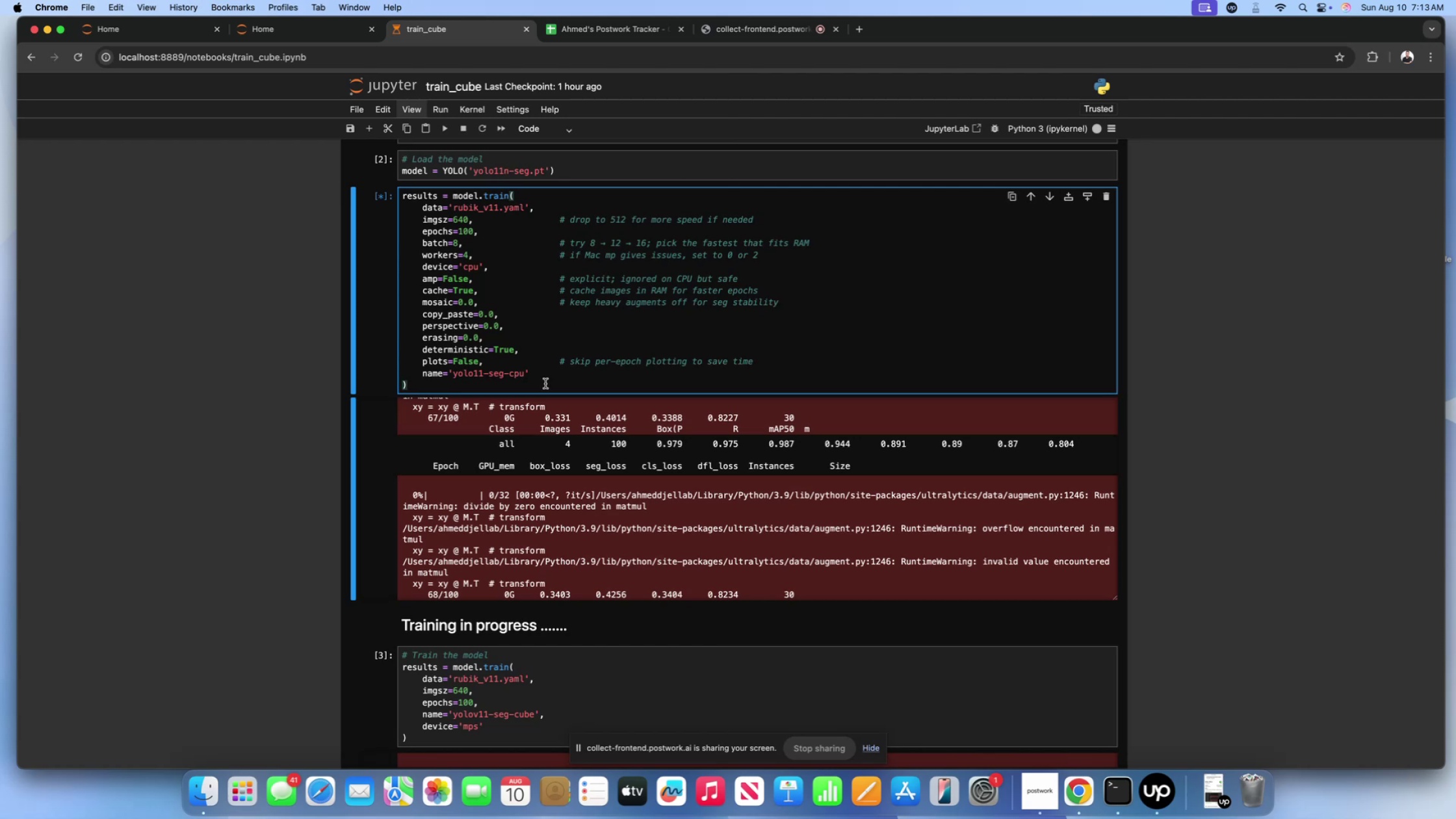 
wait(39.25)
 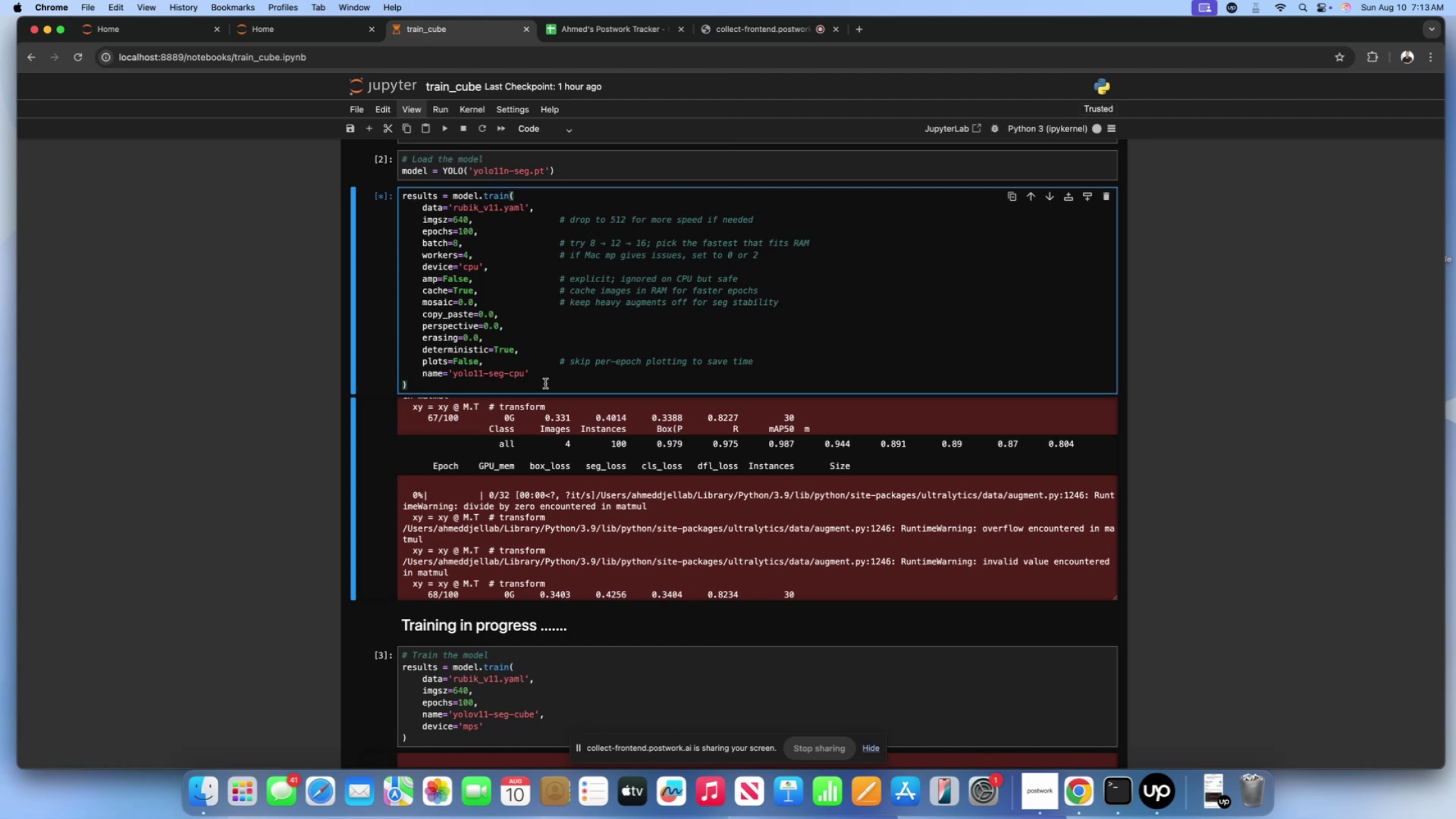 
scroll: coordinate [589, 401], scroll_direction: down, amount: 39.0
 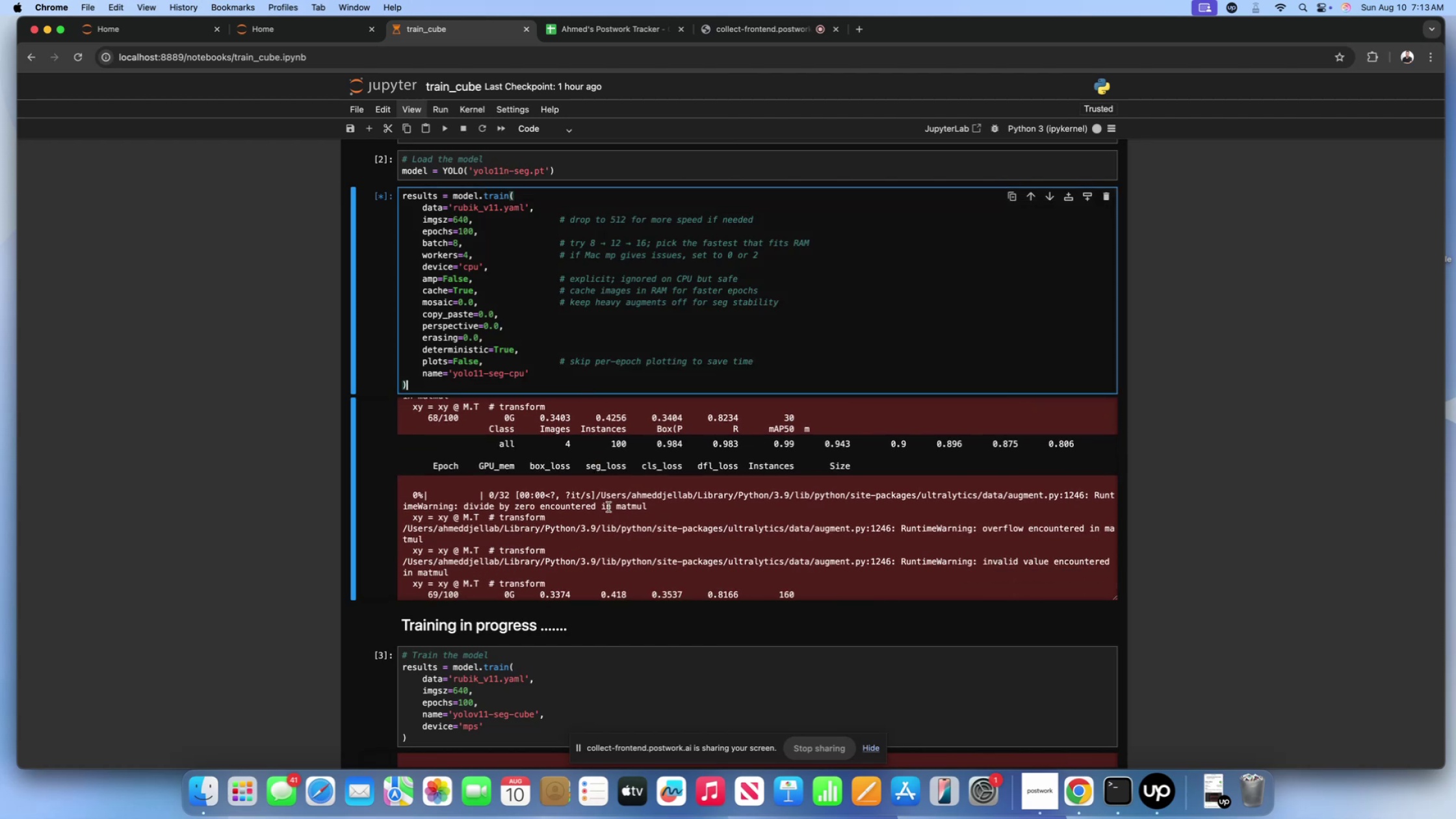 
double_click([608, 508])
 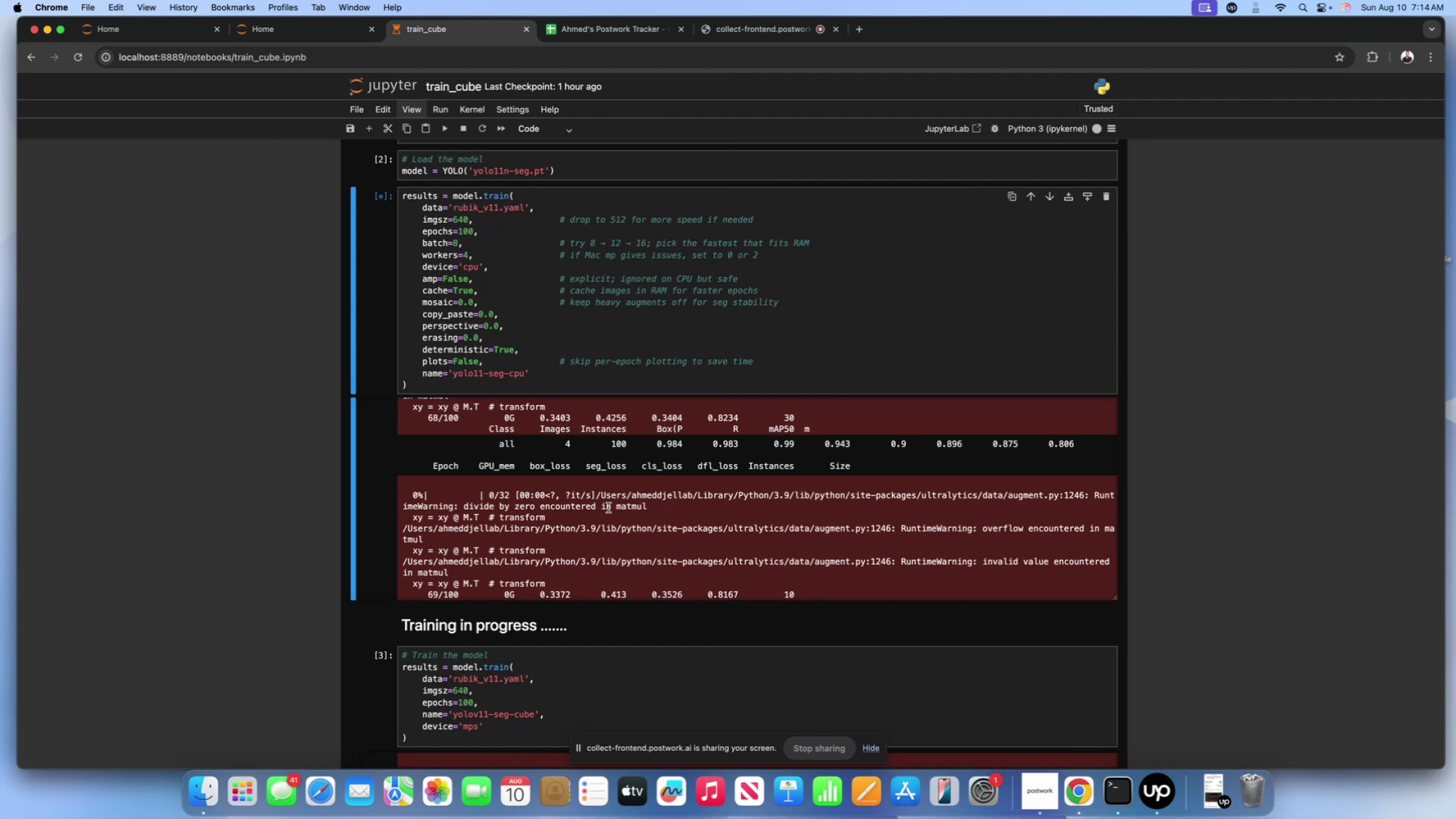 
wait(38.67)
 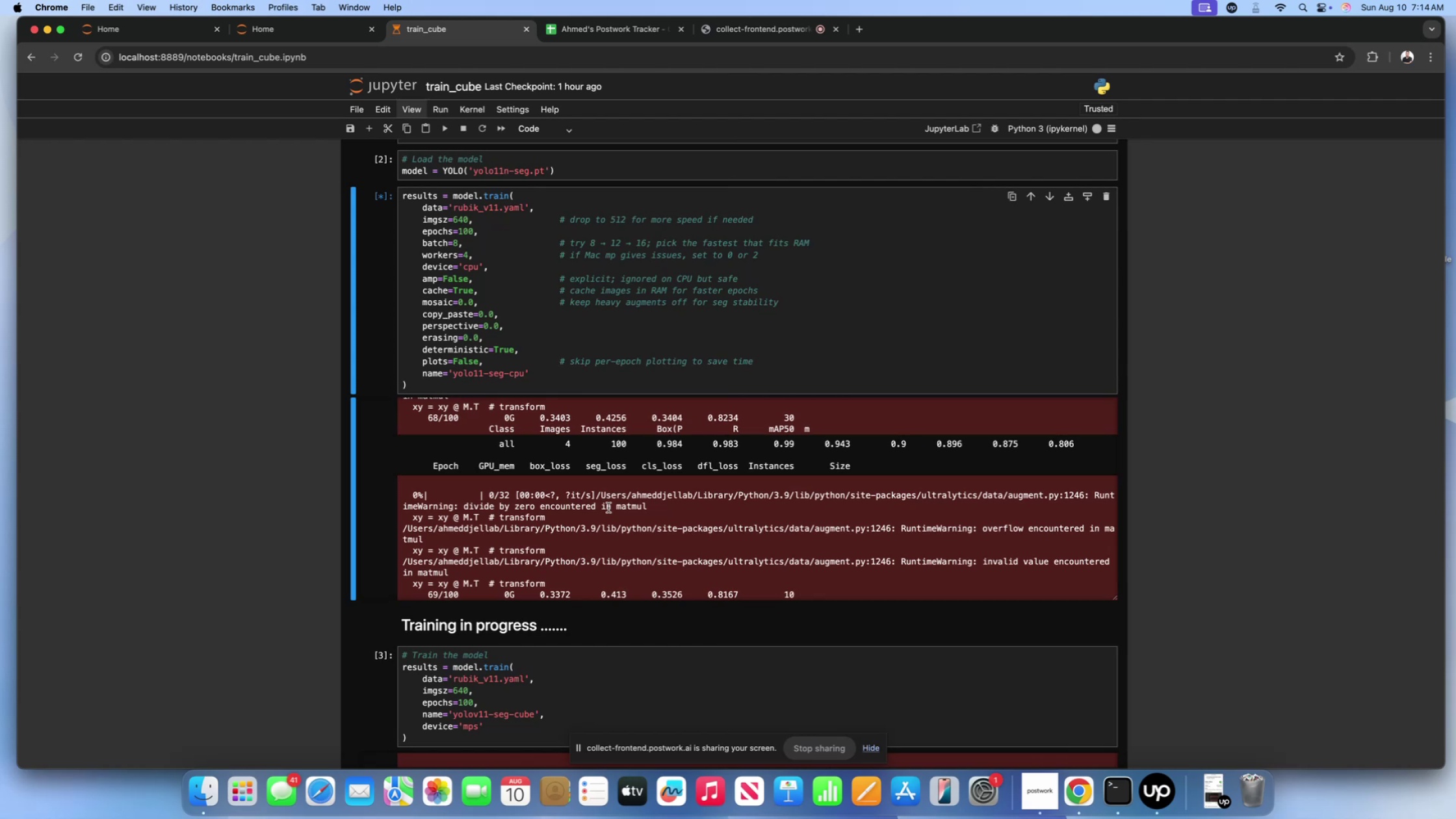 
scroll: coordinate [510, 408], scroll_direction: down, amount: 83.0
 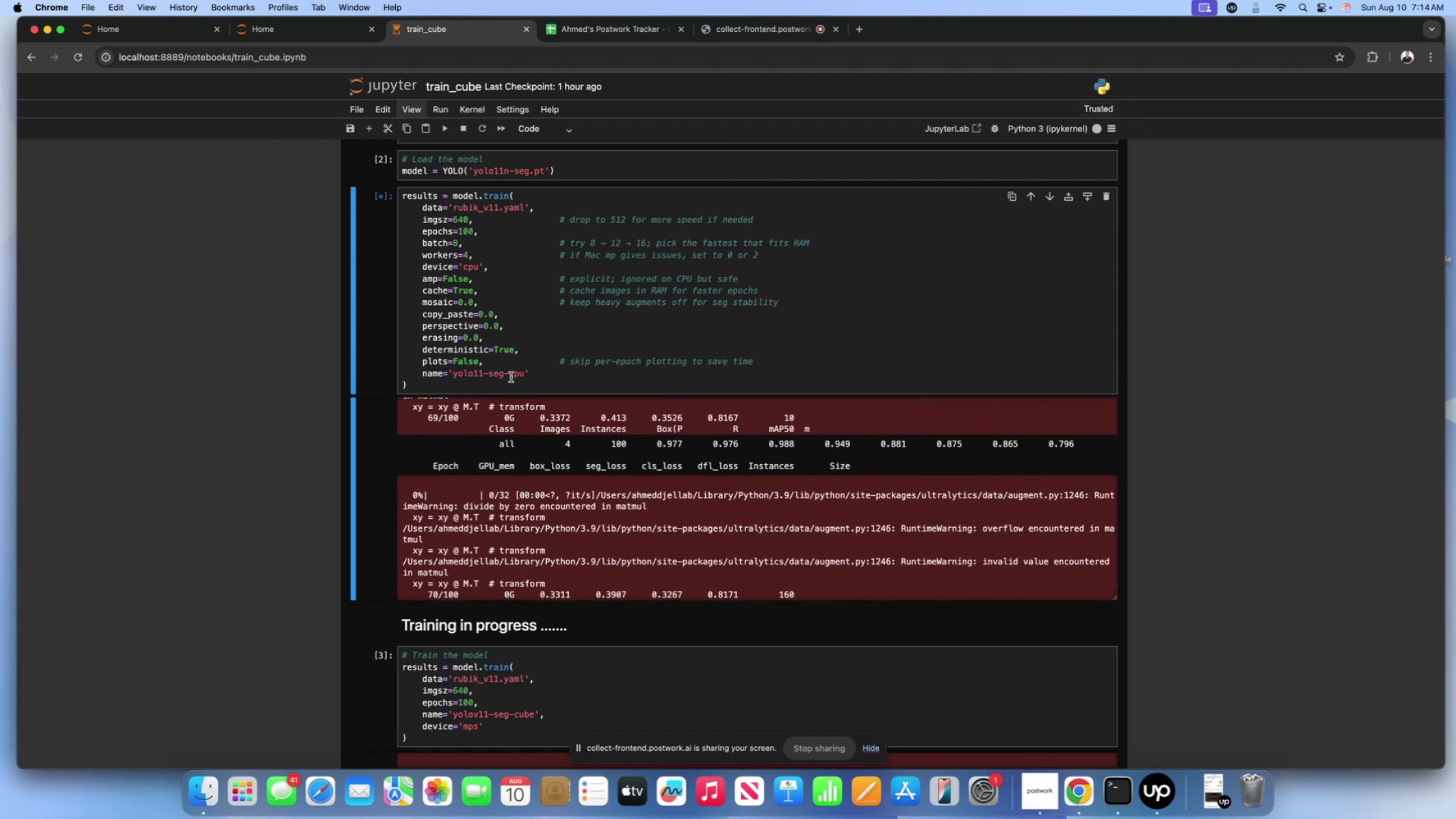 
left_click([549, 367])
 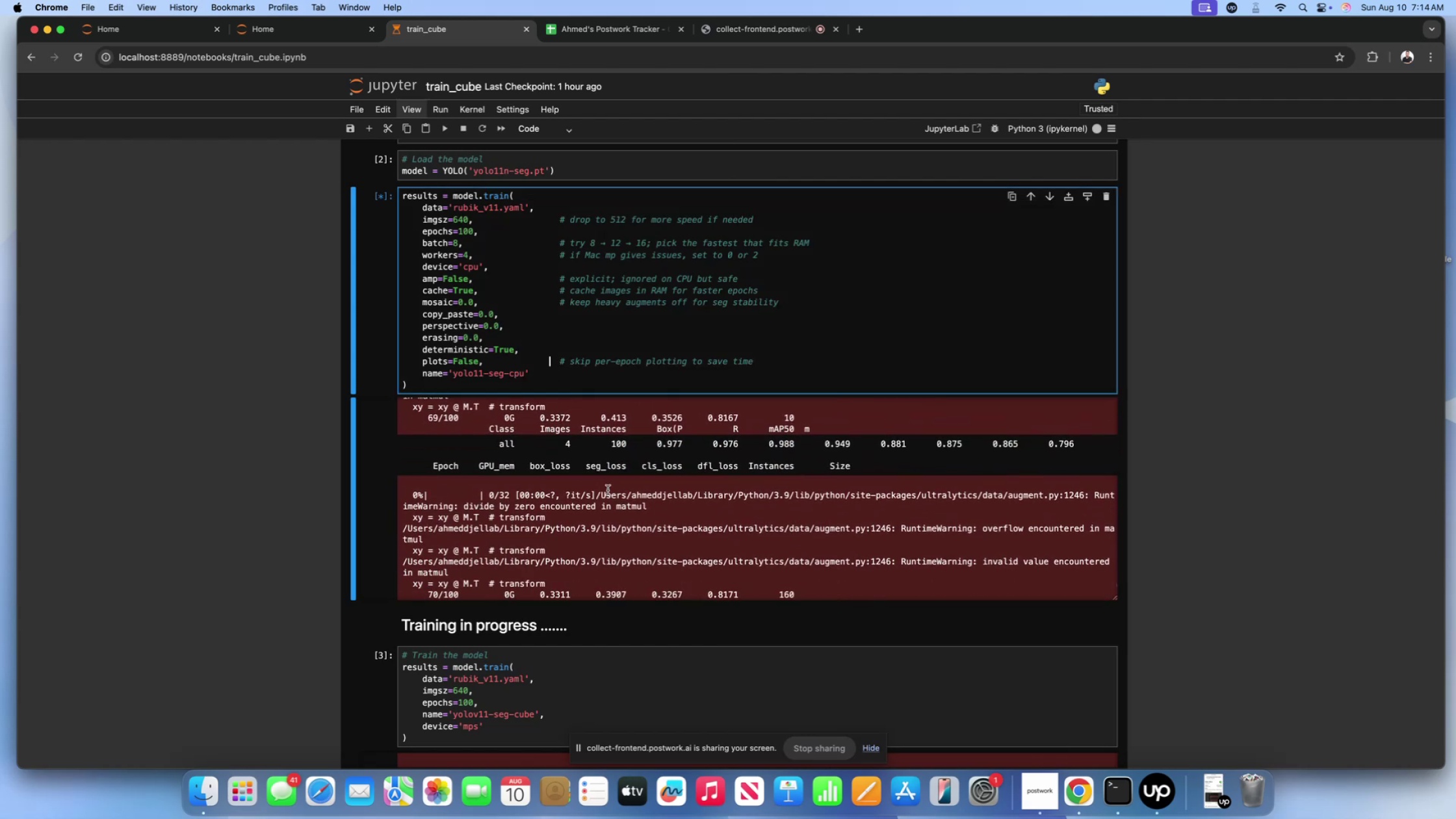 
left_click([608, 490])
 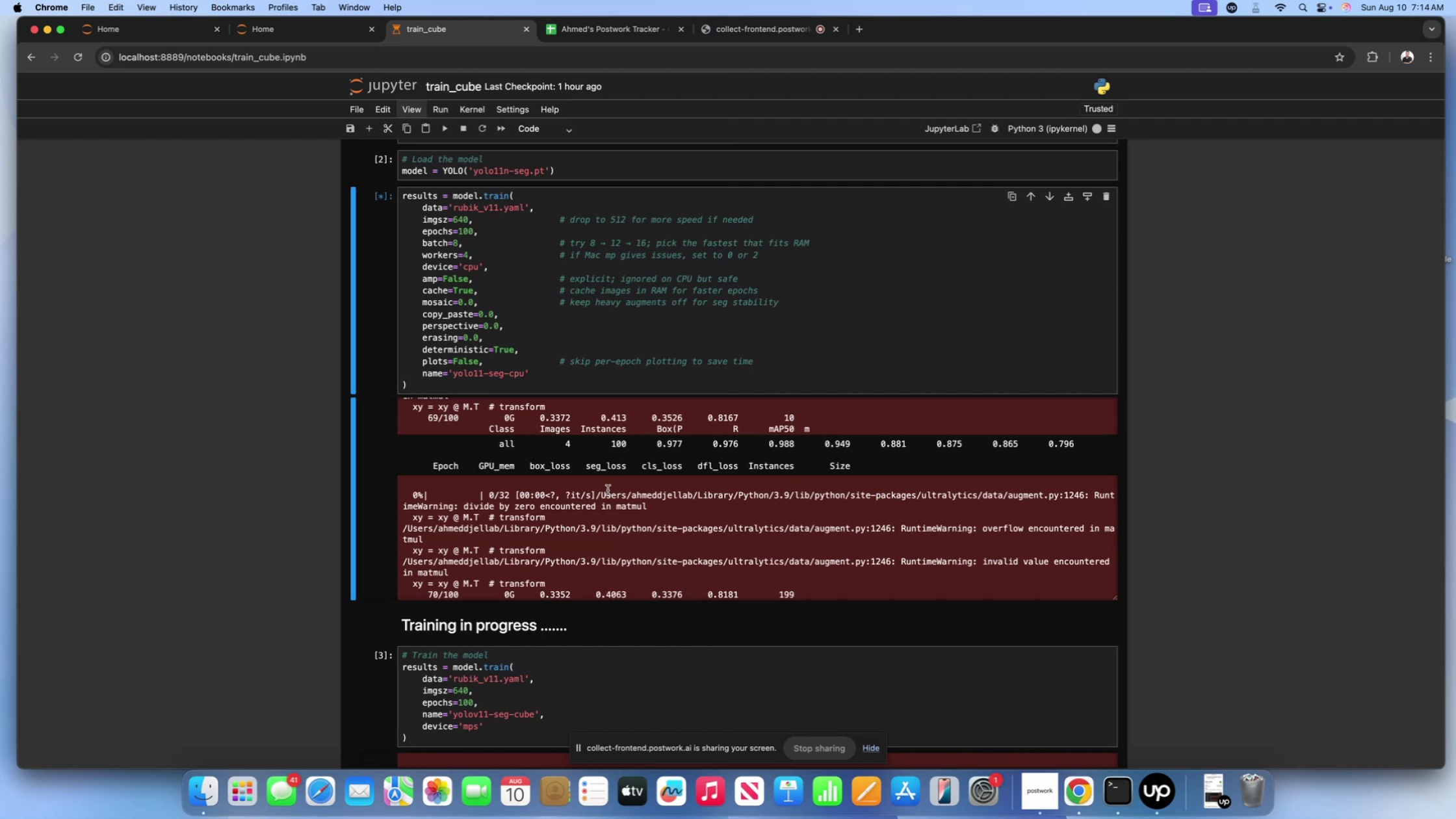 
wait(23.87)
 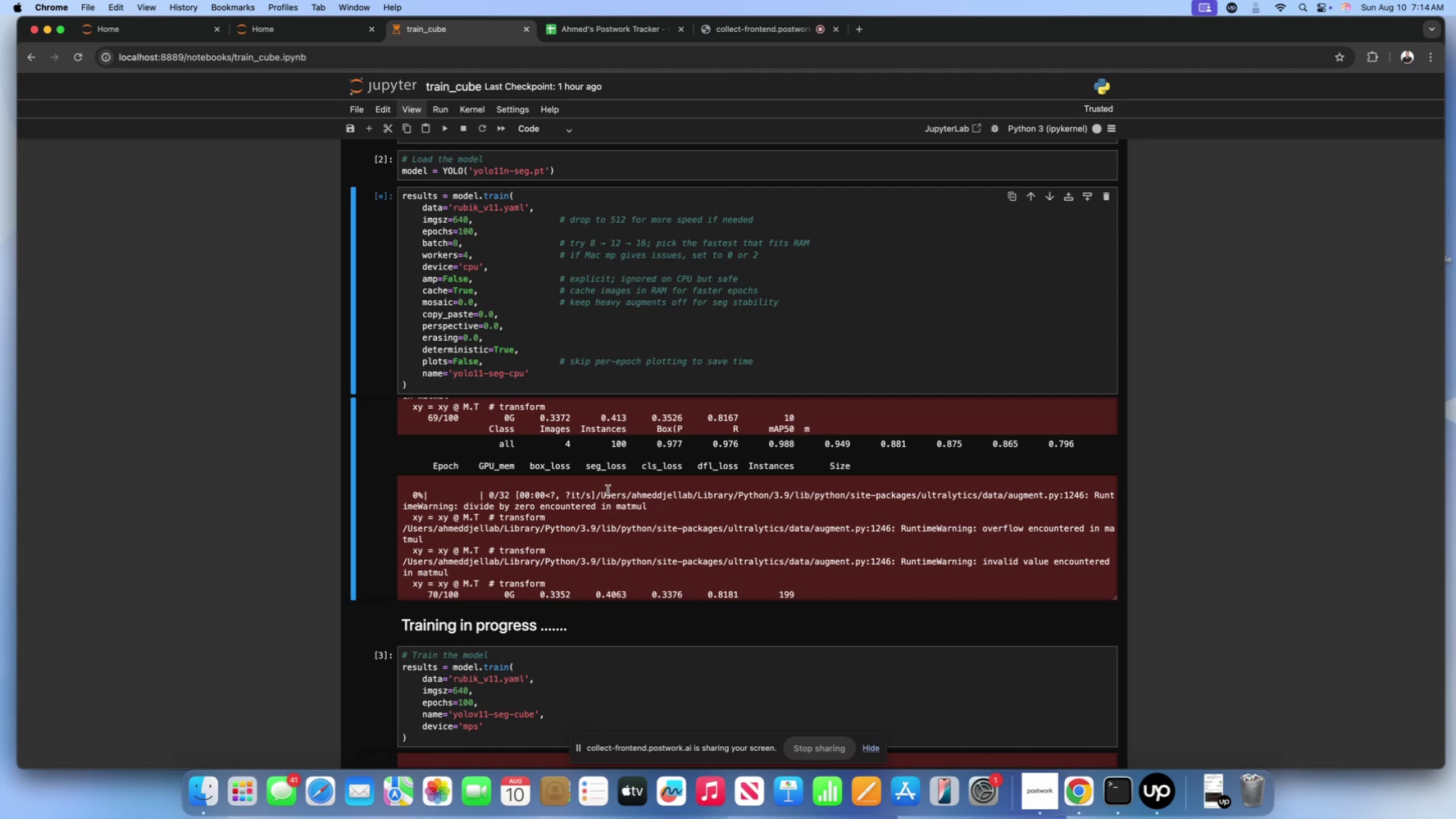 
scroll: coordinate [304, 421], scroll_direction: down, amount: 3.0
 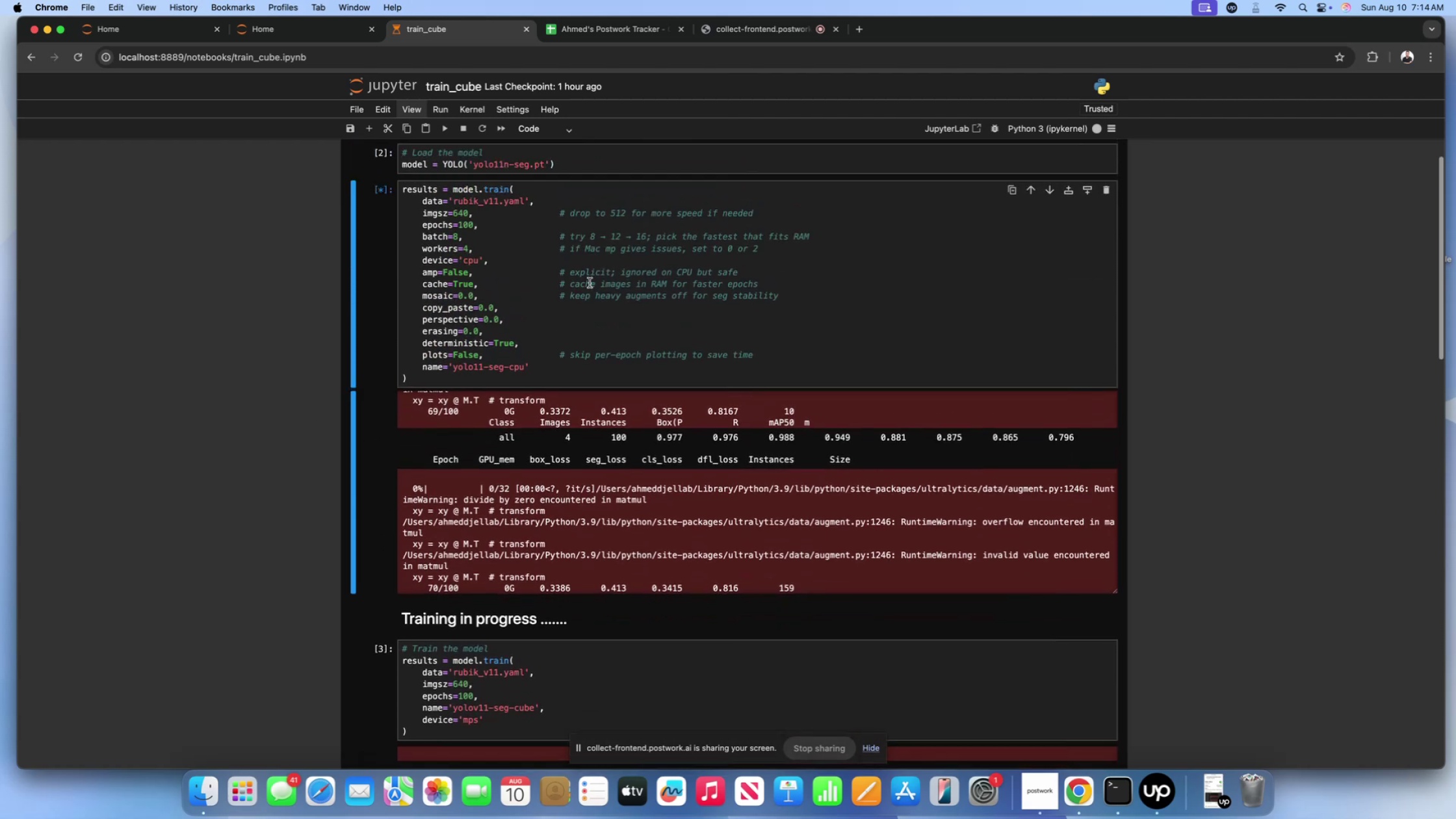 
left_click([590, 283])
 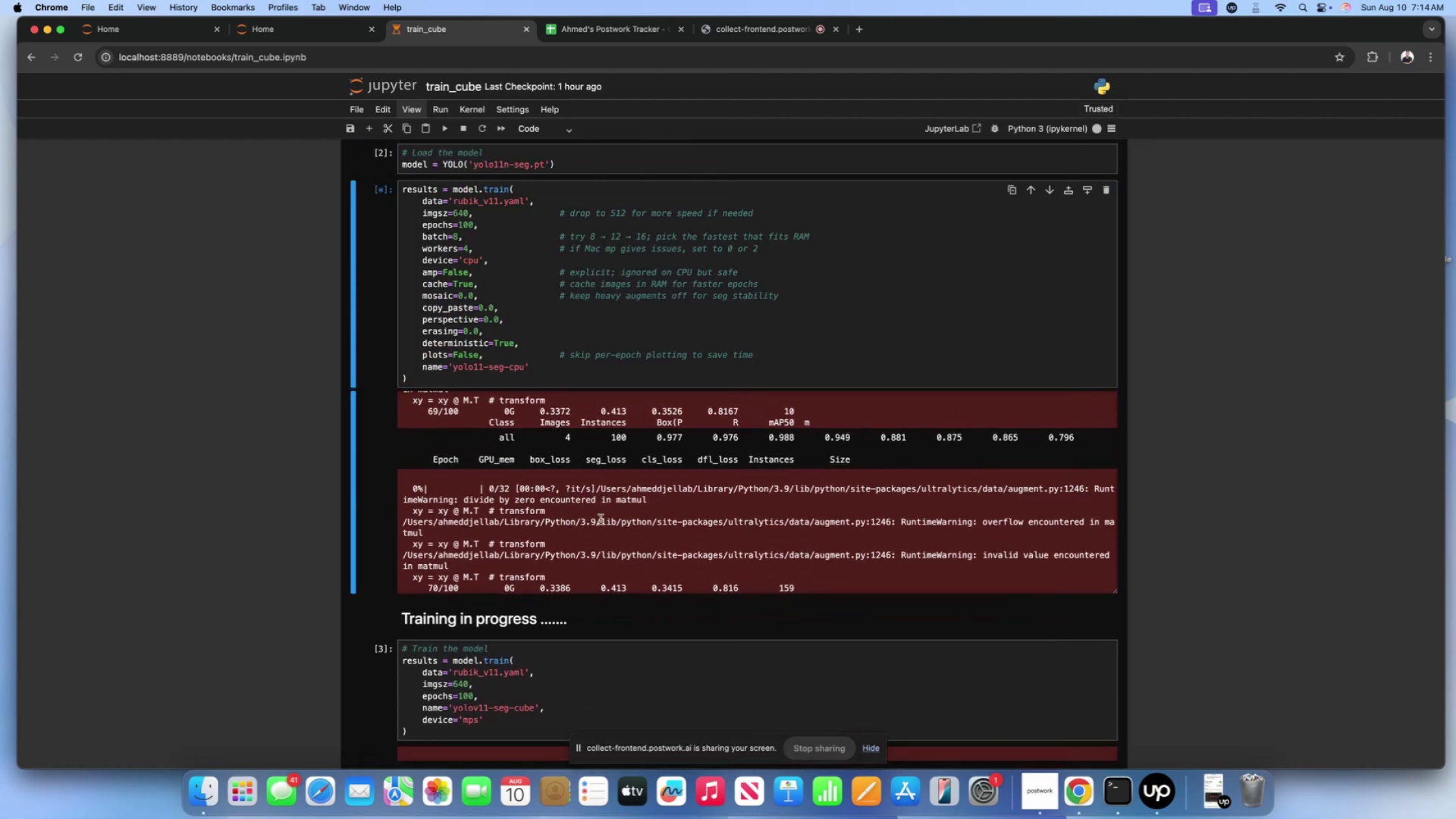 
scroll: coordinate [601, 519], scroll_direction: down, amount: 3.0
 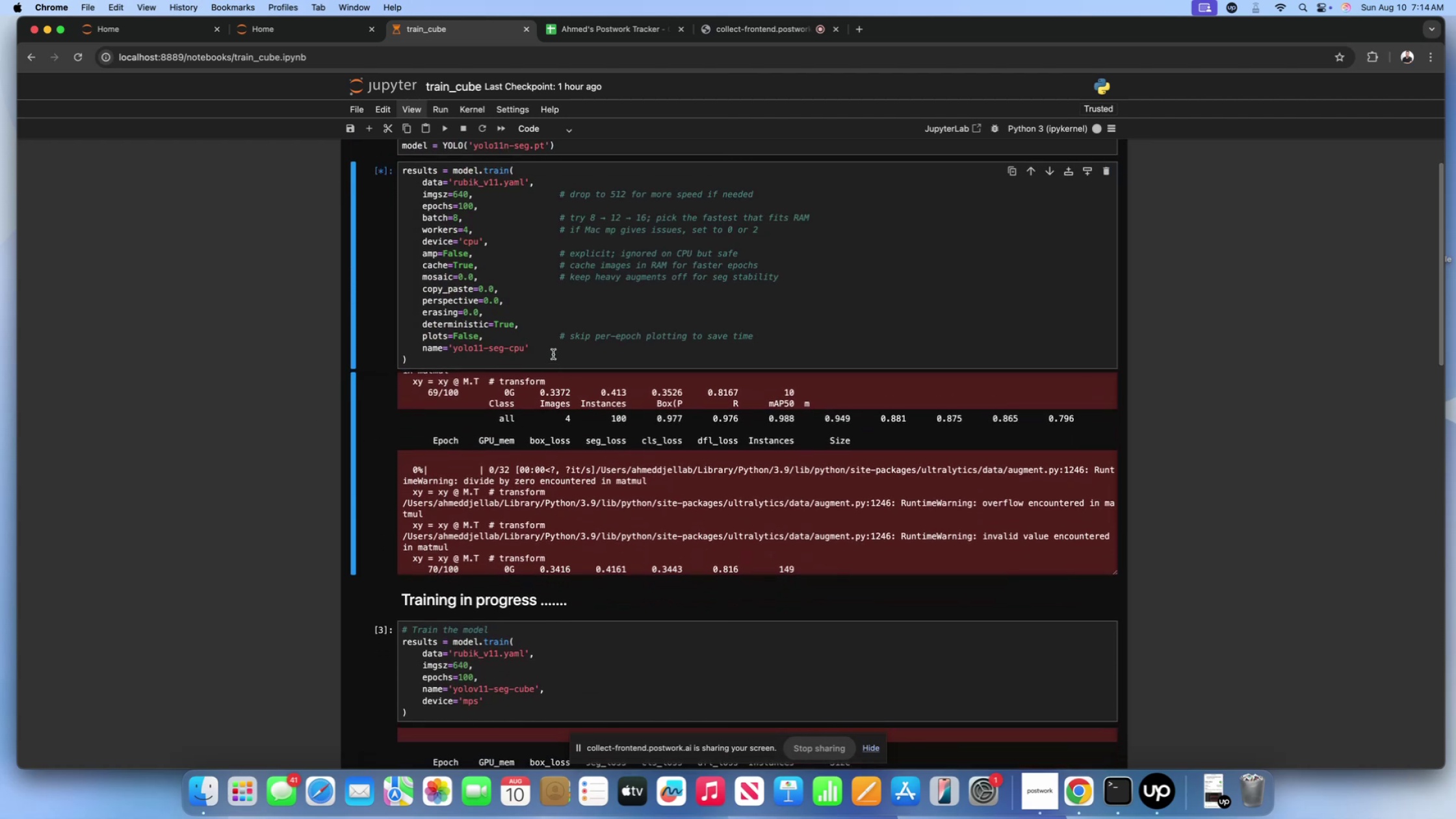 
left_click([549, 350])
 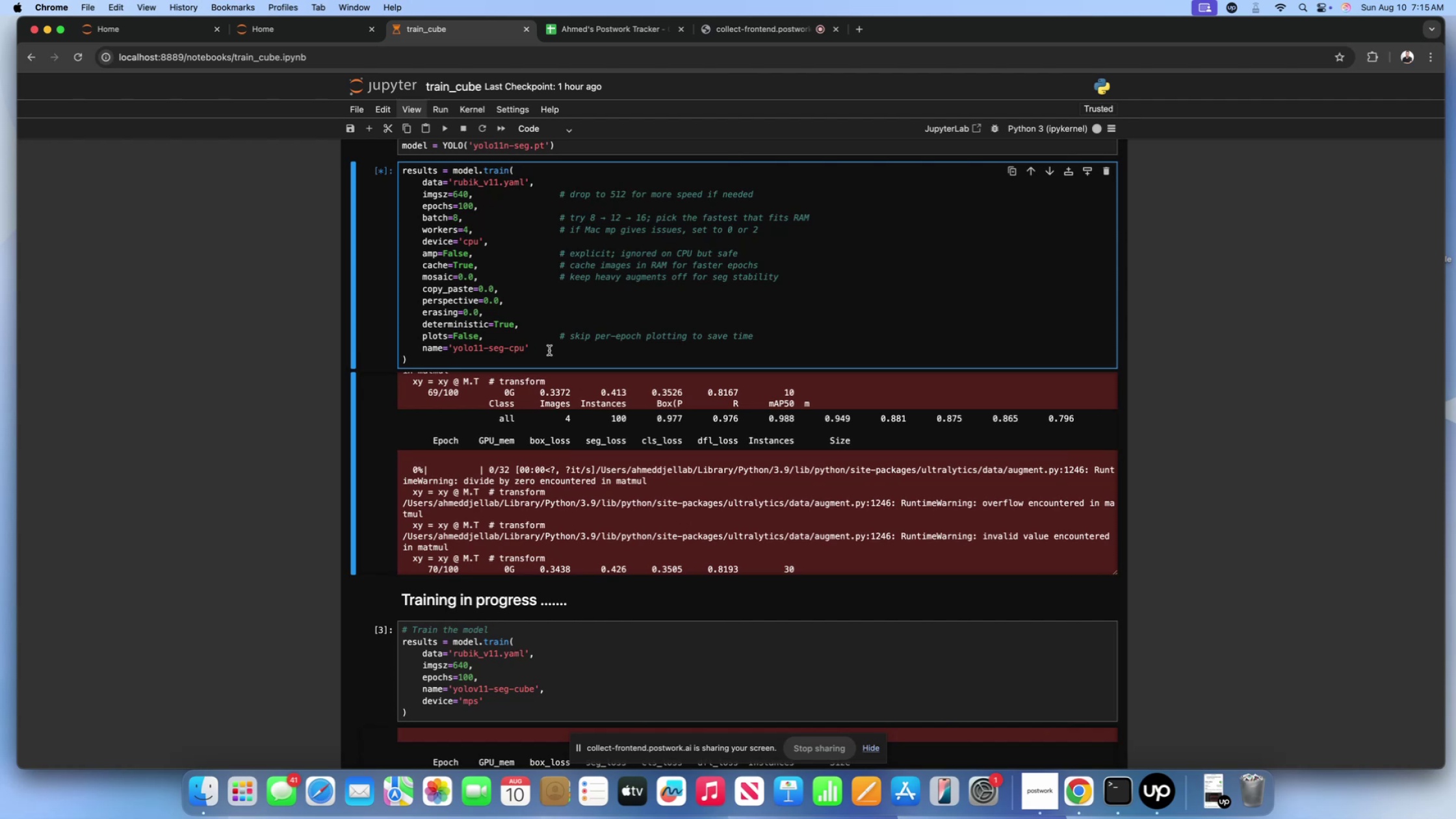 
wait(33.66)
 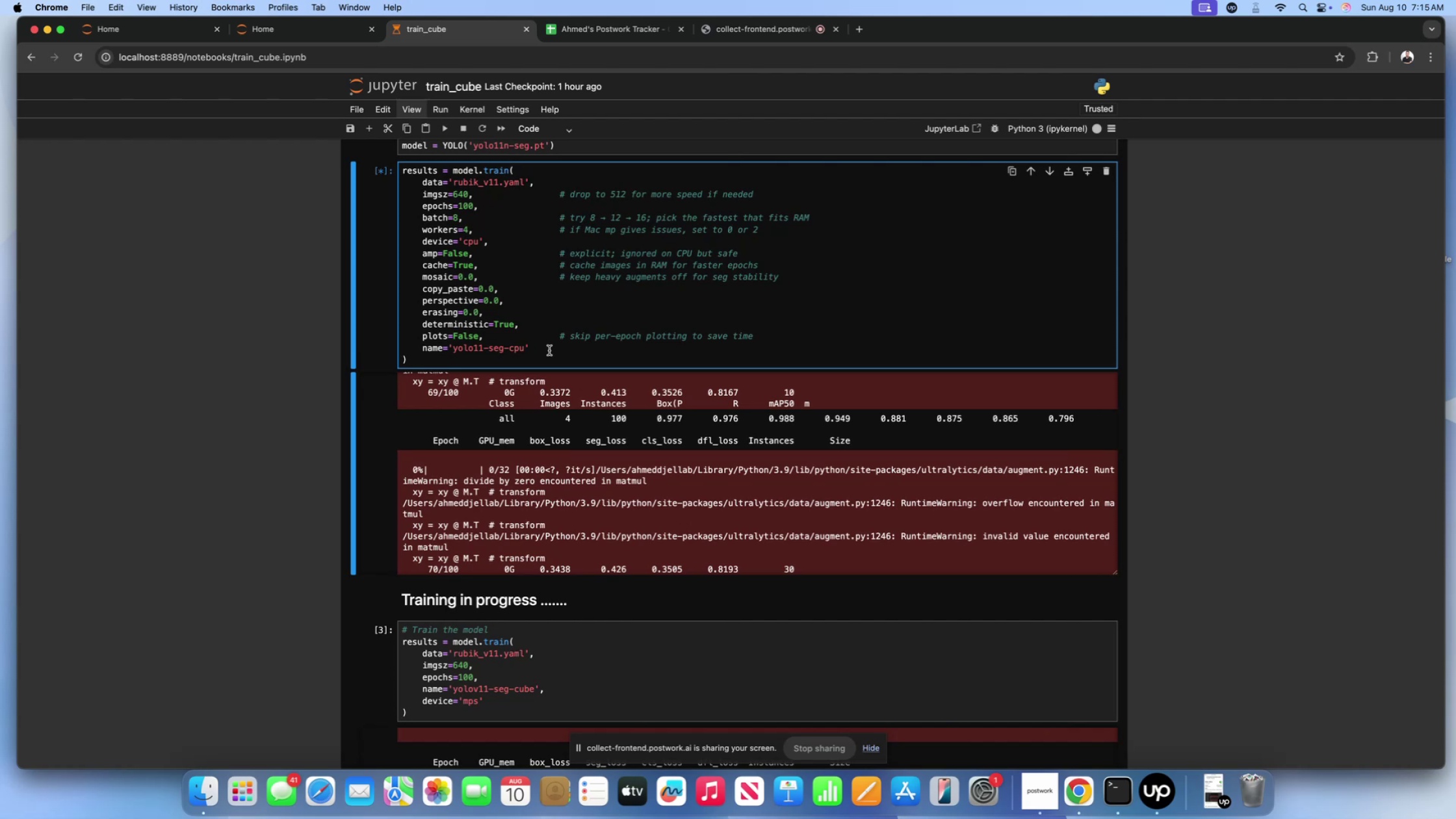 
left_click([604, 505])
 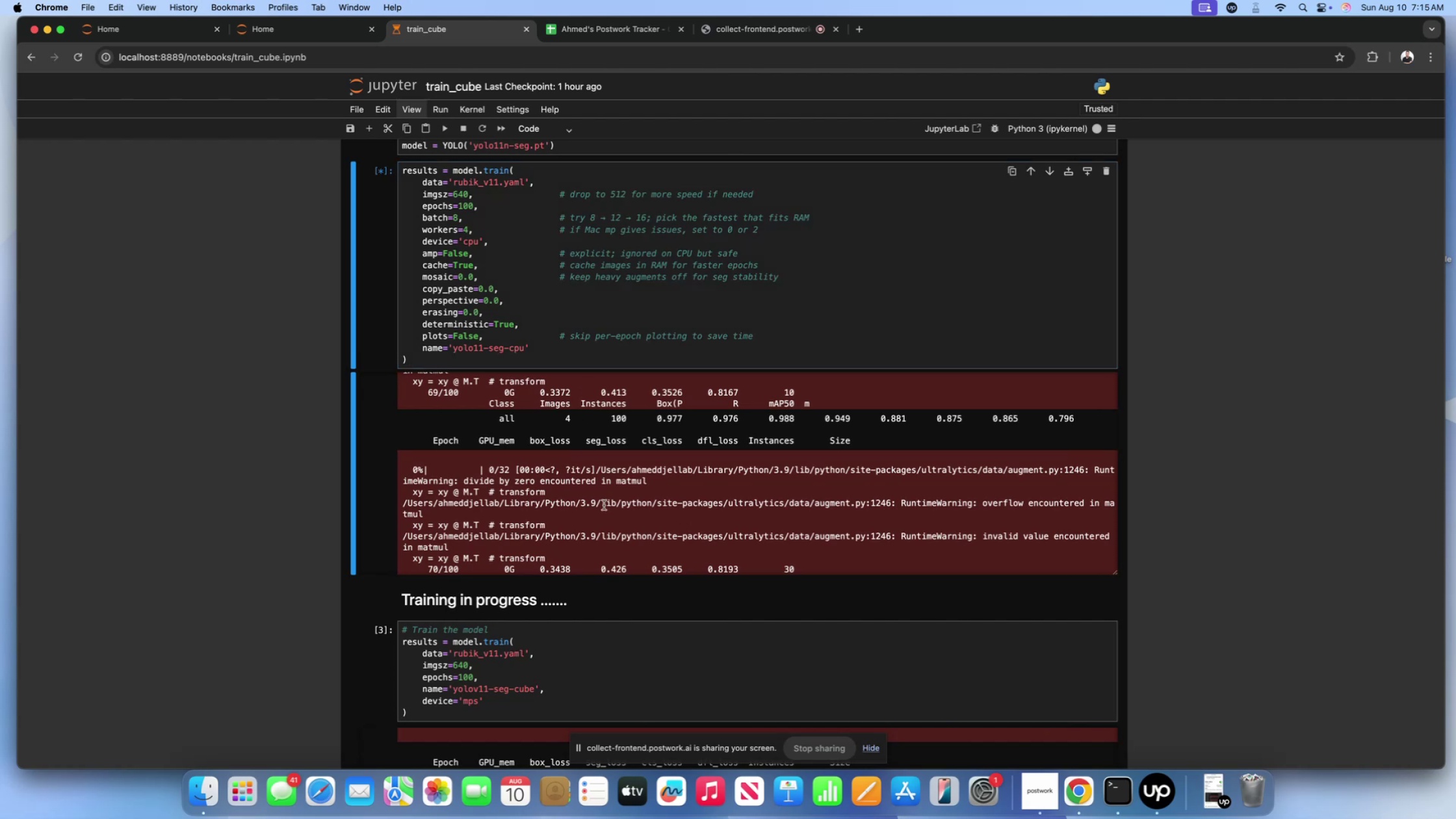 
scroll: coordinate [582, 429], scroll_direction: down, amount: 90.0
 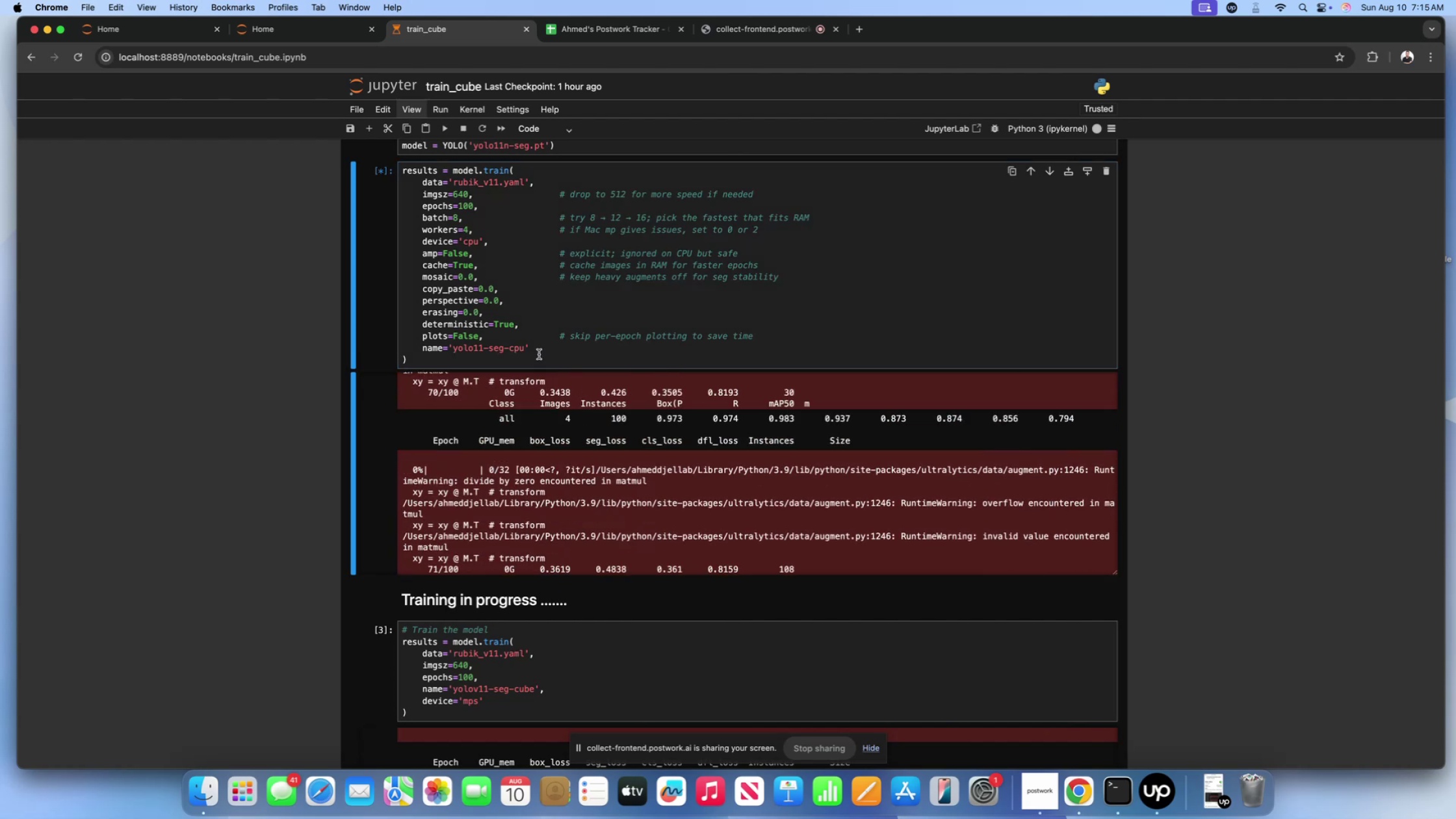 
left_click([538, 352])
 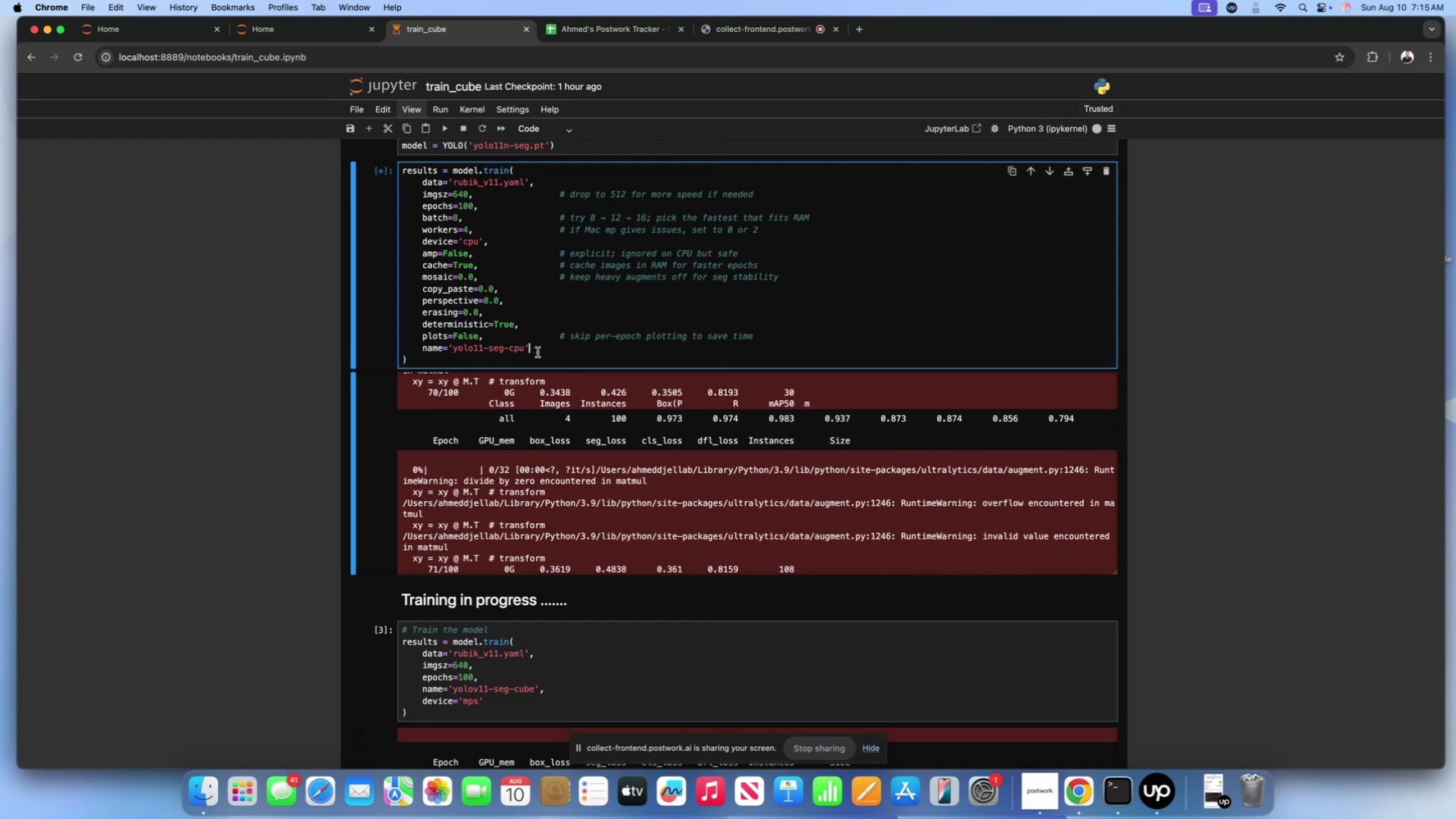 
left_click([539, 339])
 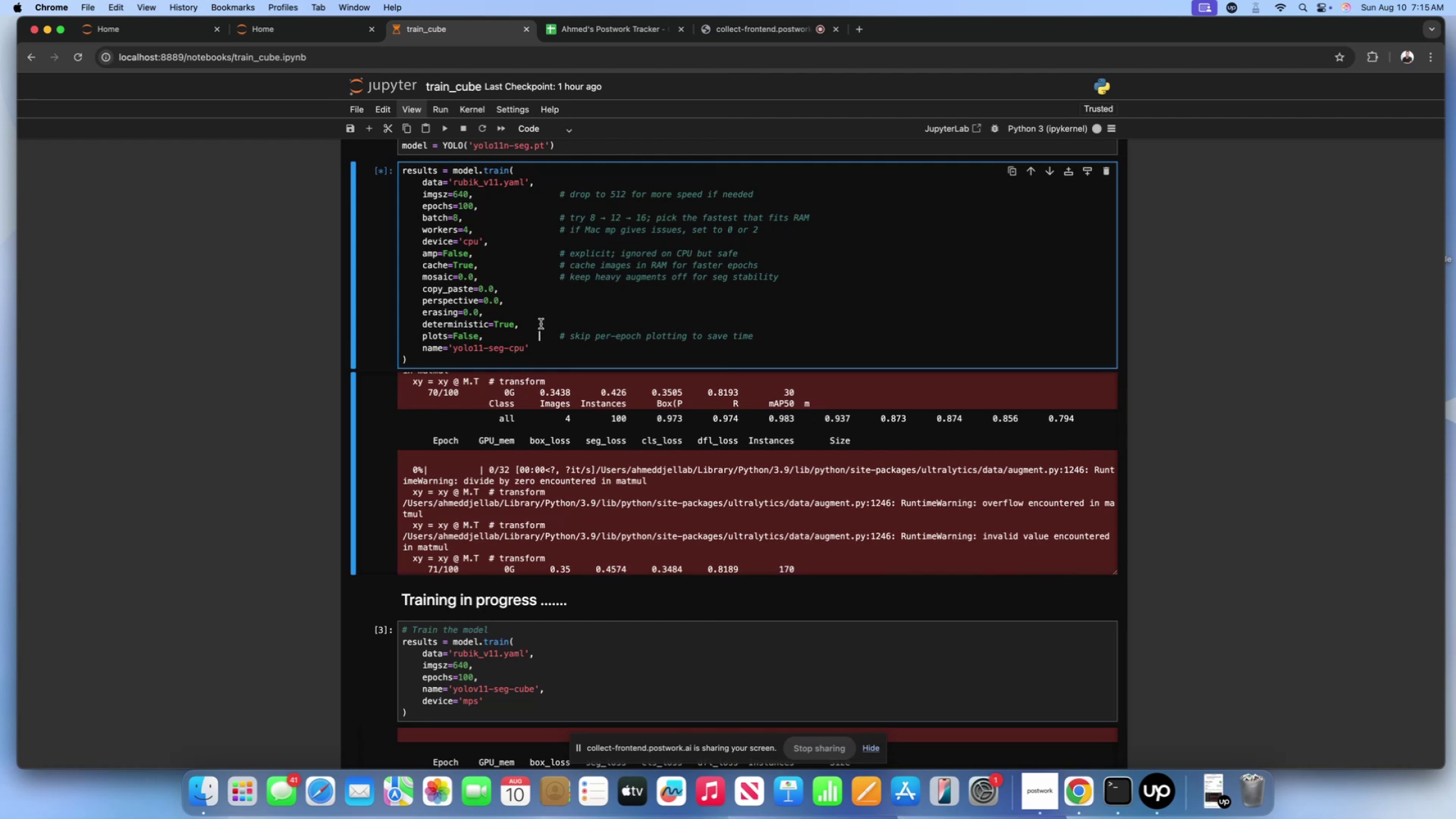 
left_click([541, 324])
 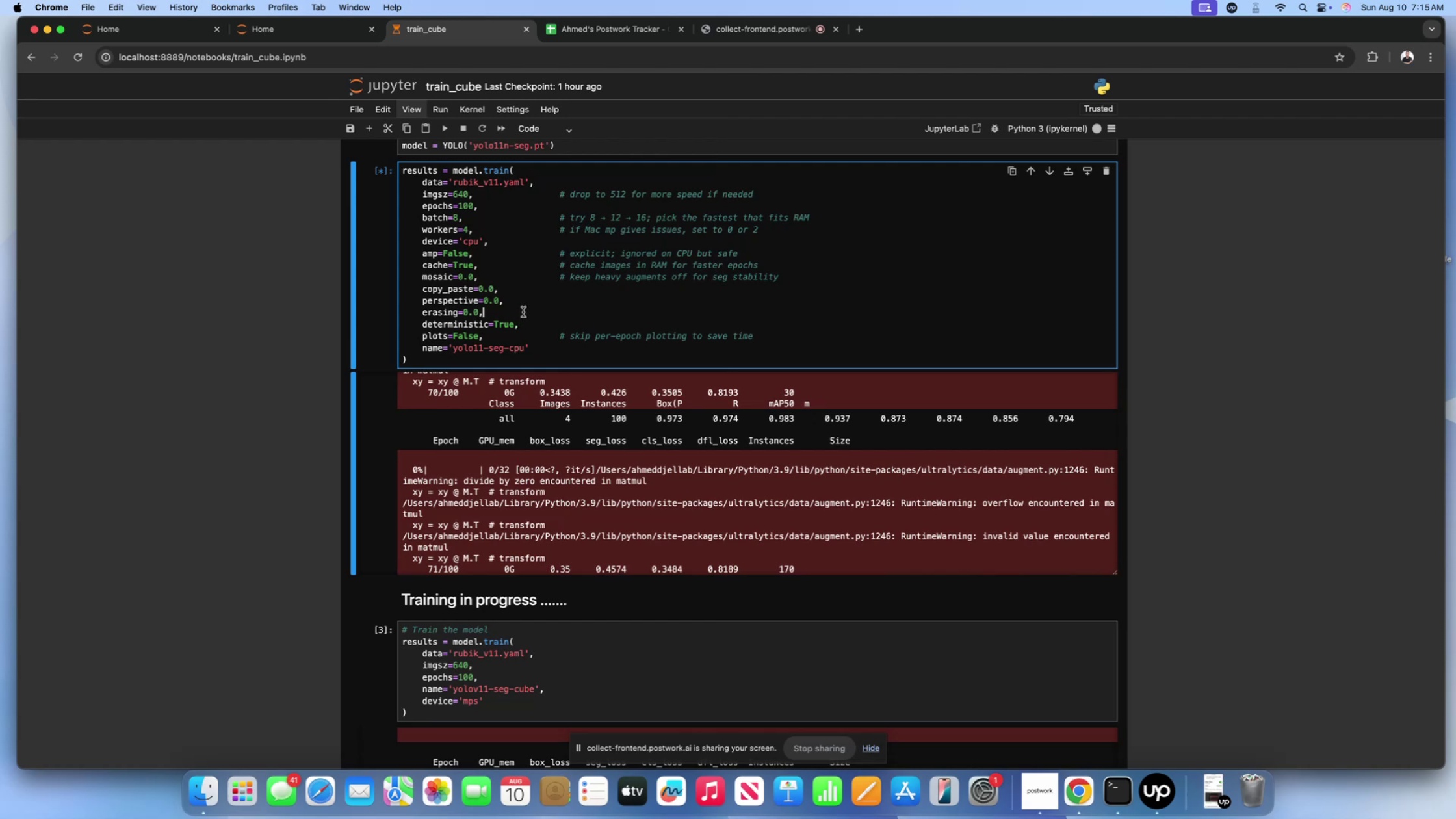 
double_click([519, 298])
 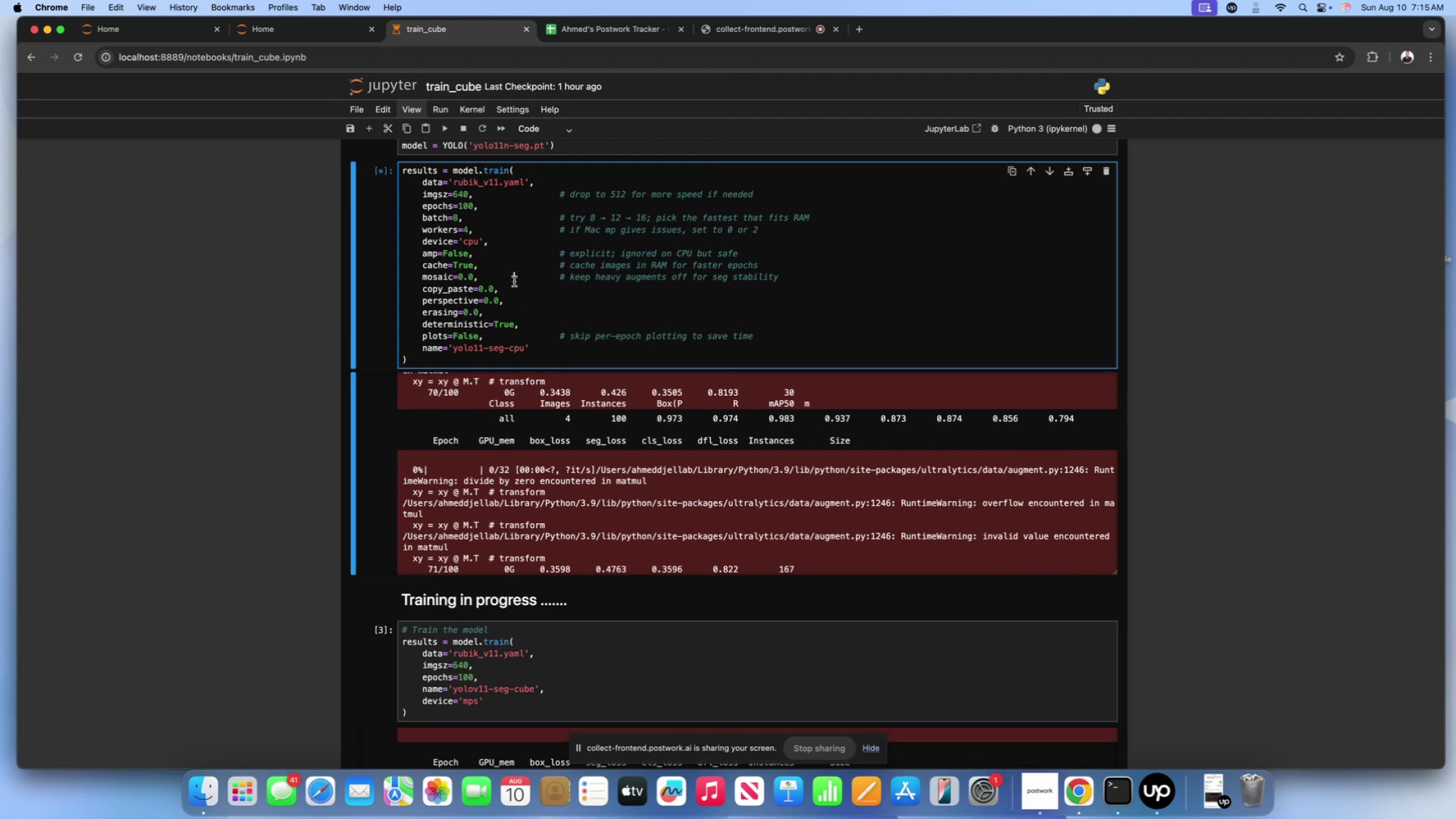 
triple_click([514, 281])
 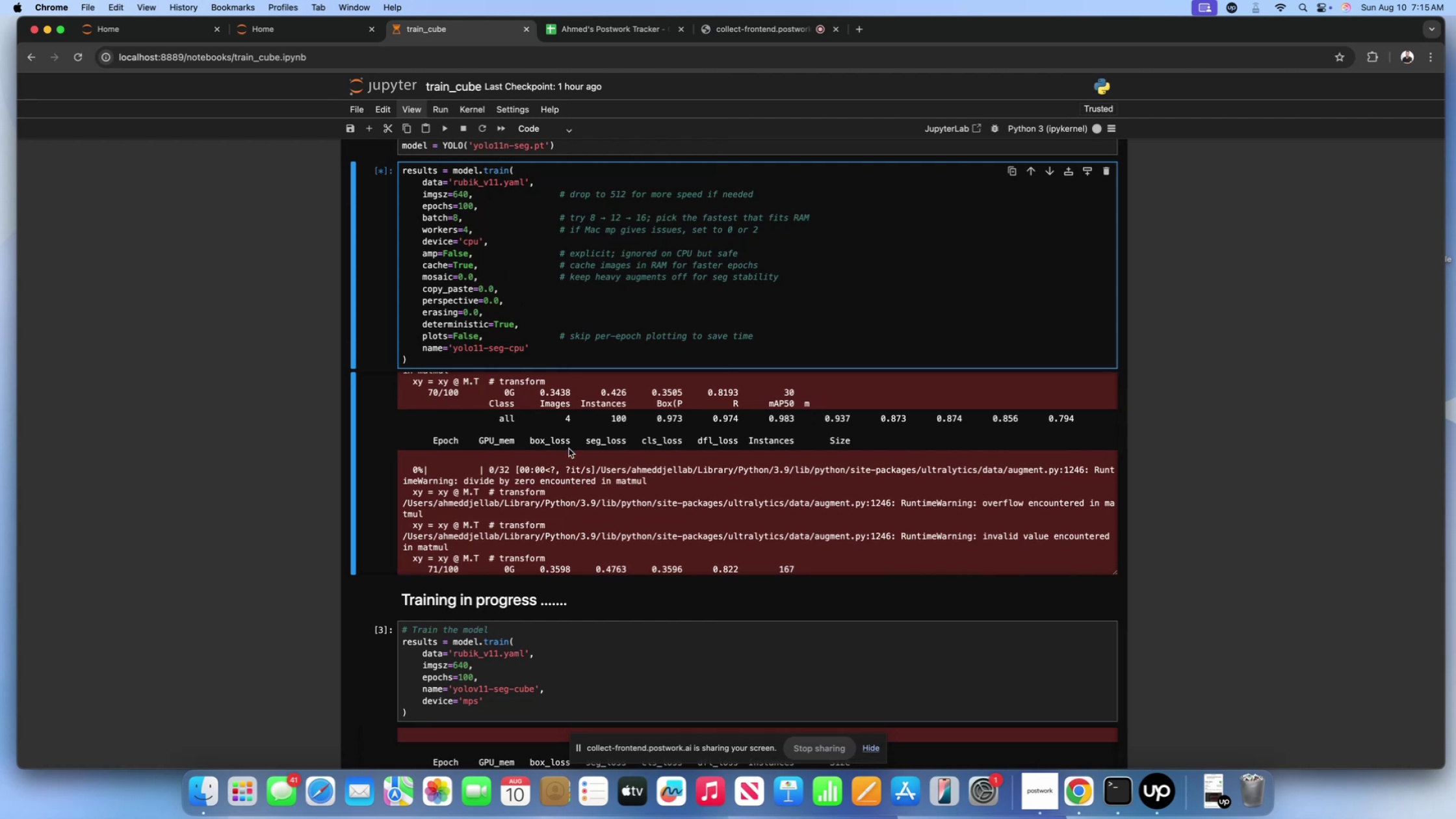 
left_click([569, 448])
 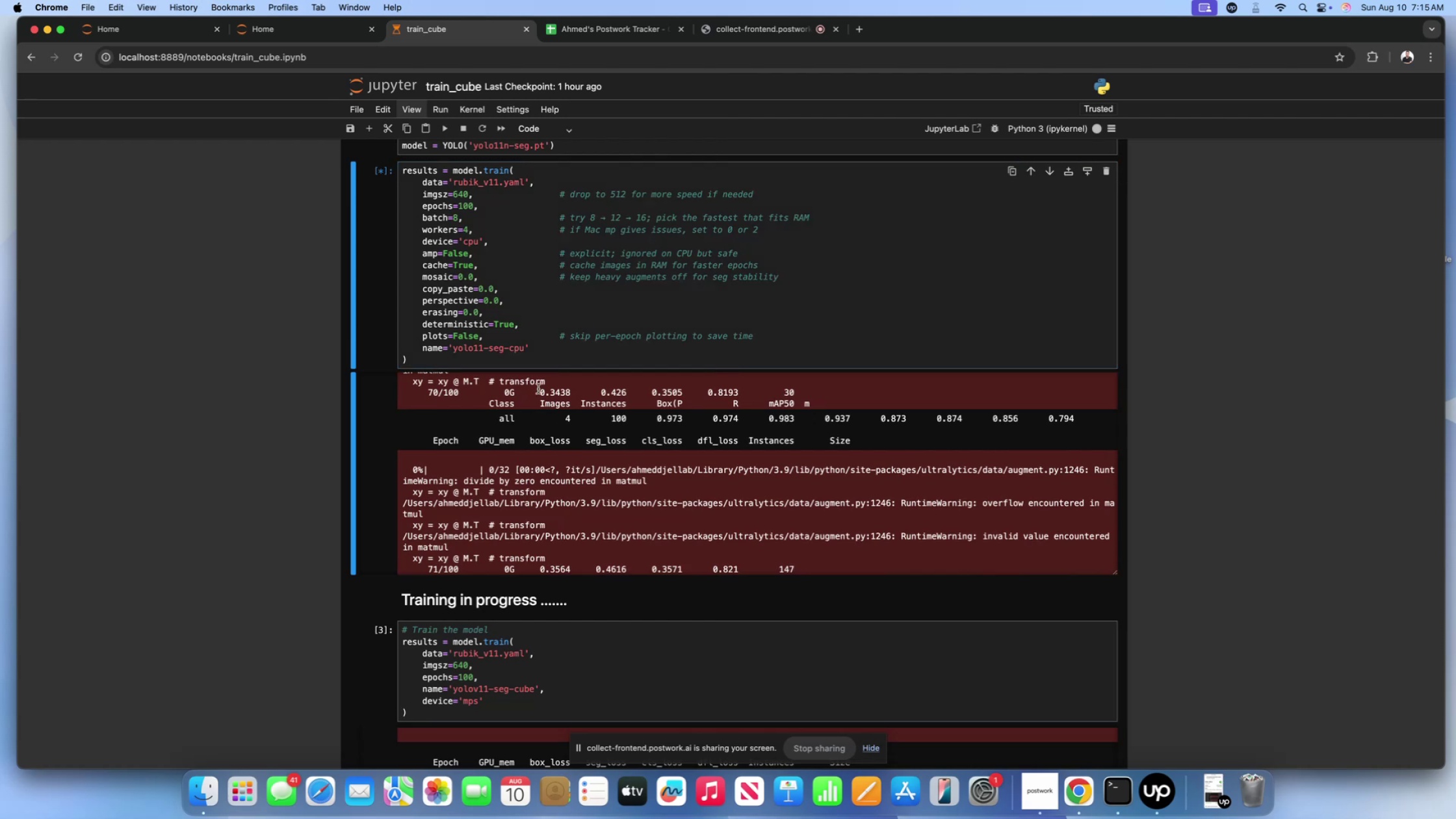 
left_click([506, 360])
 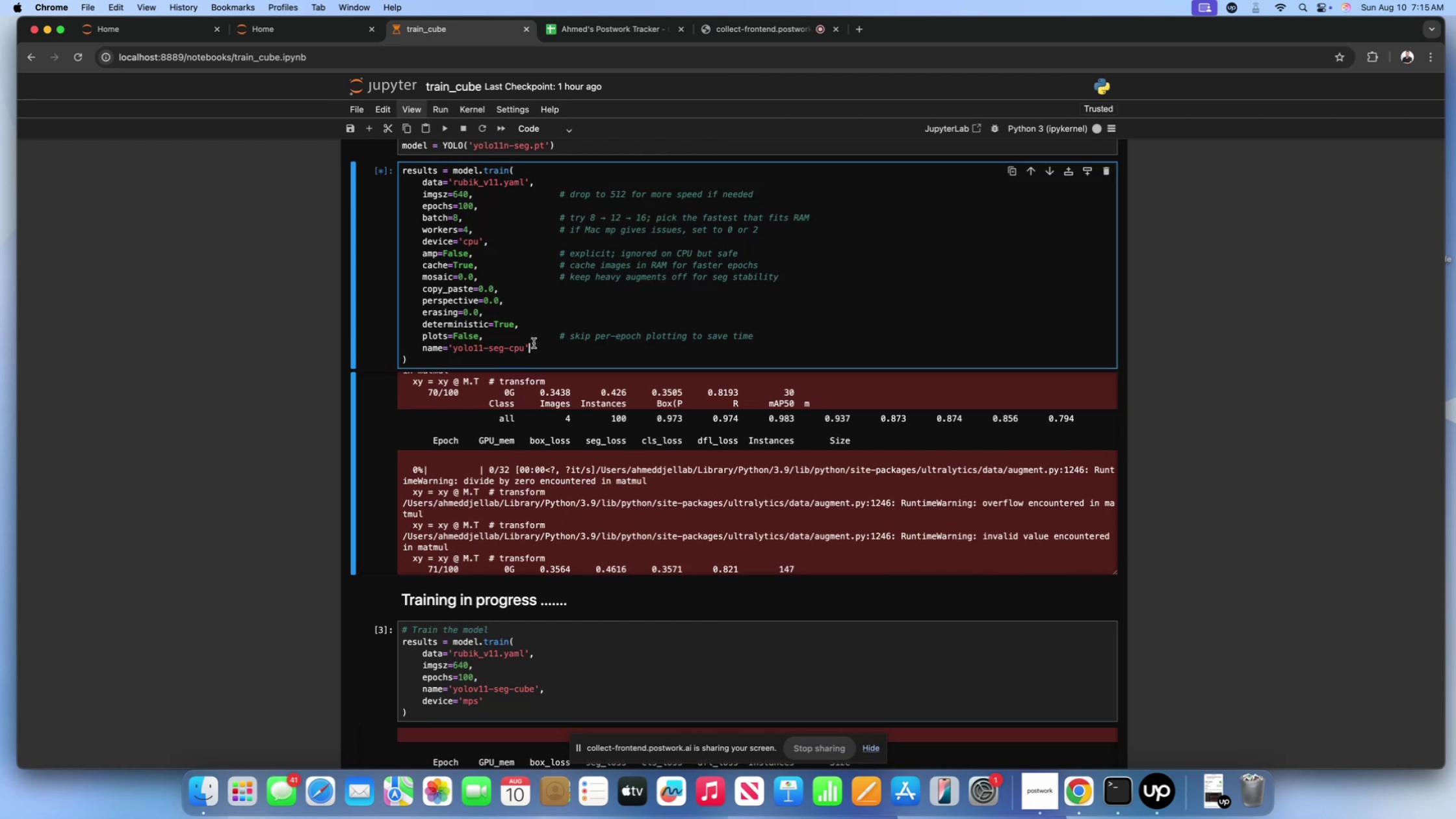 
double_click([529, 331])
 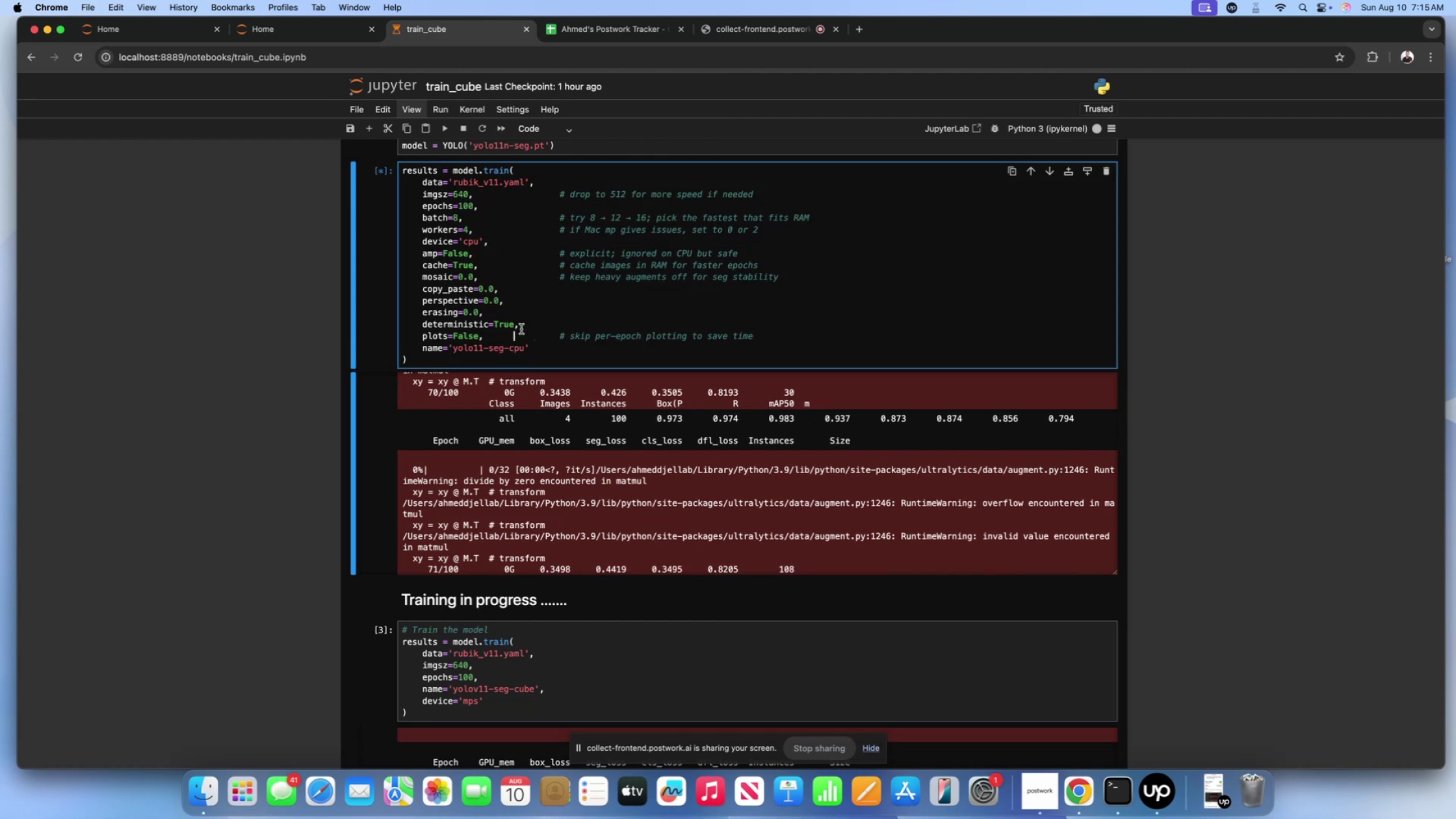 
double_click([525, 328])
 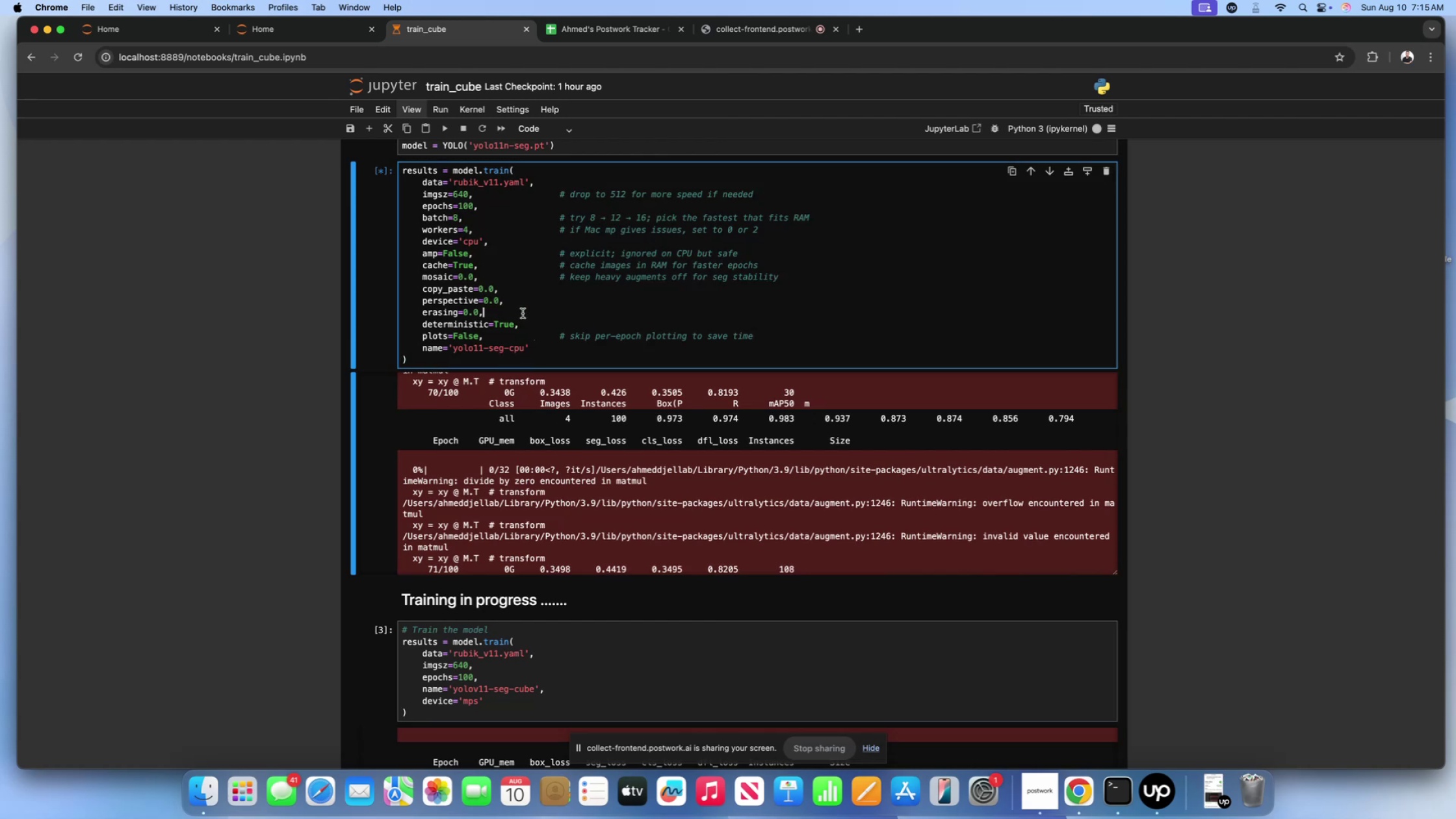 
triple_click([523, 313])
 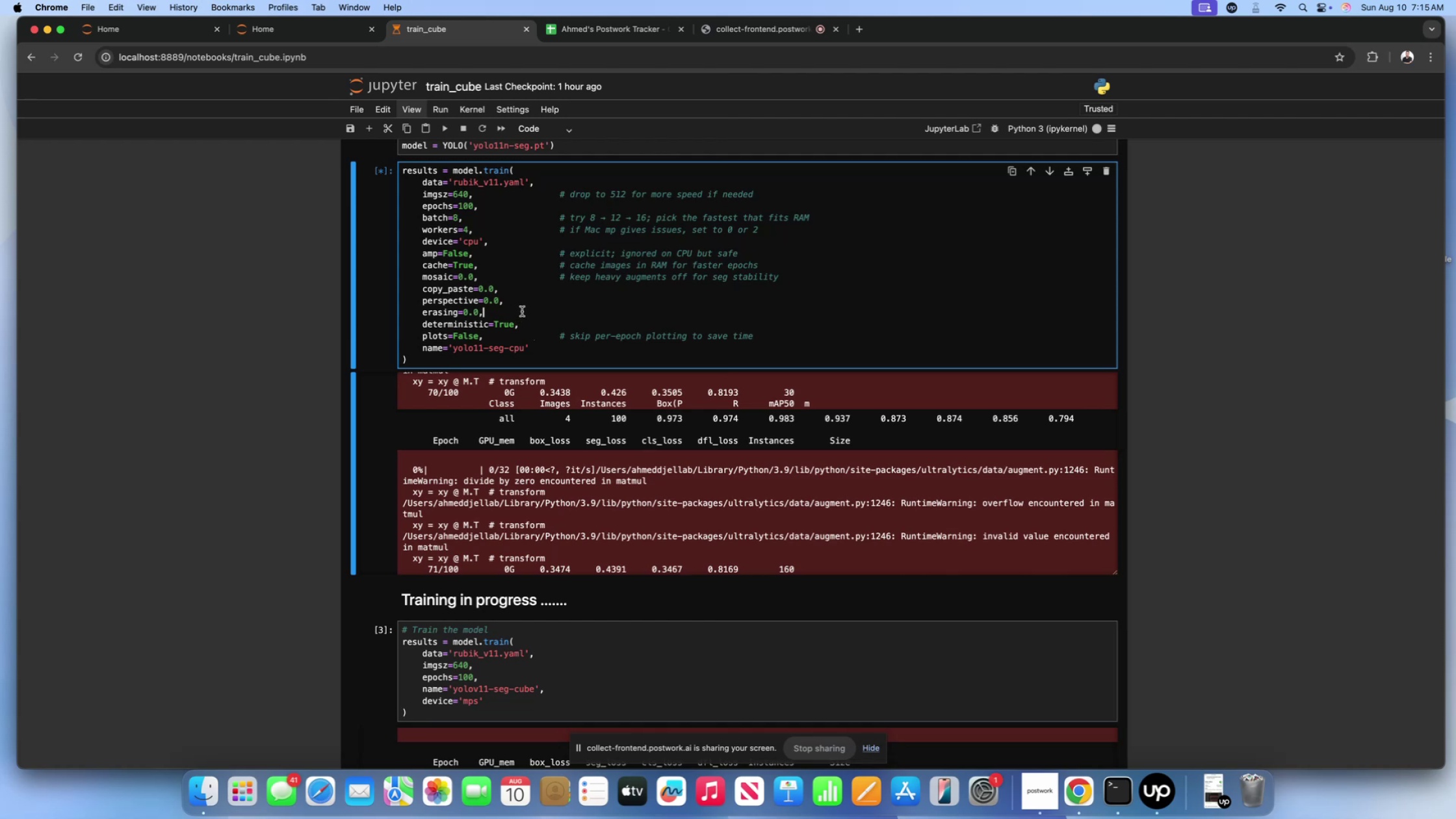 
double_click([522, 302])
 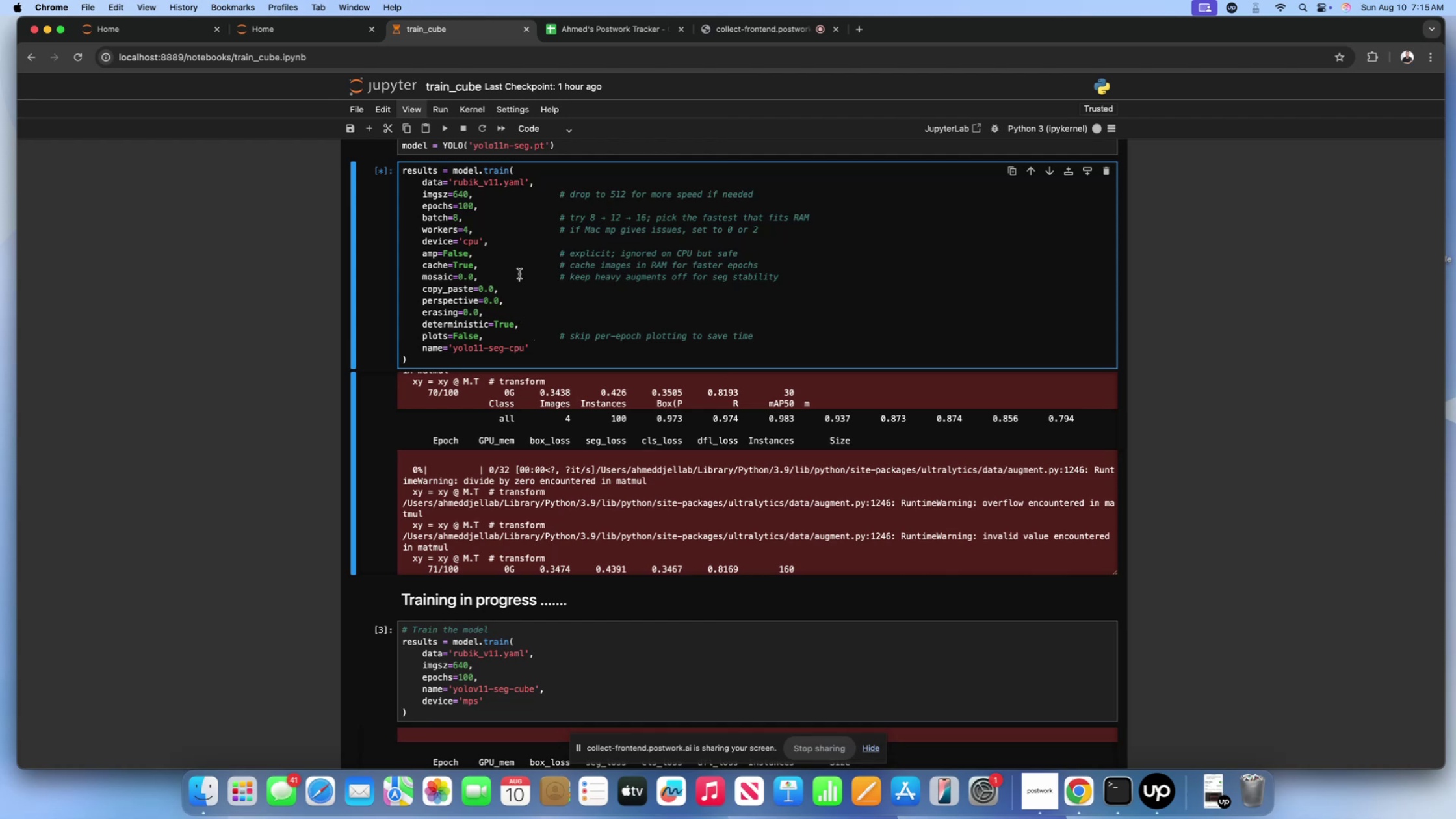 
triple_click([519, 274])
 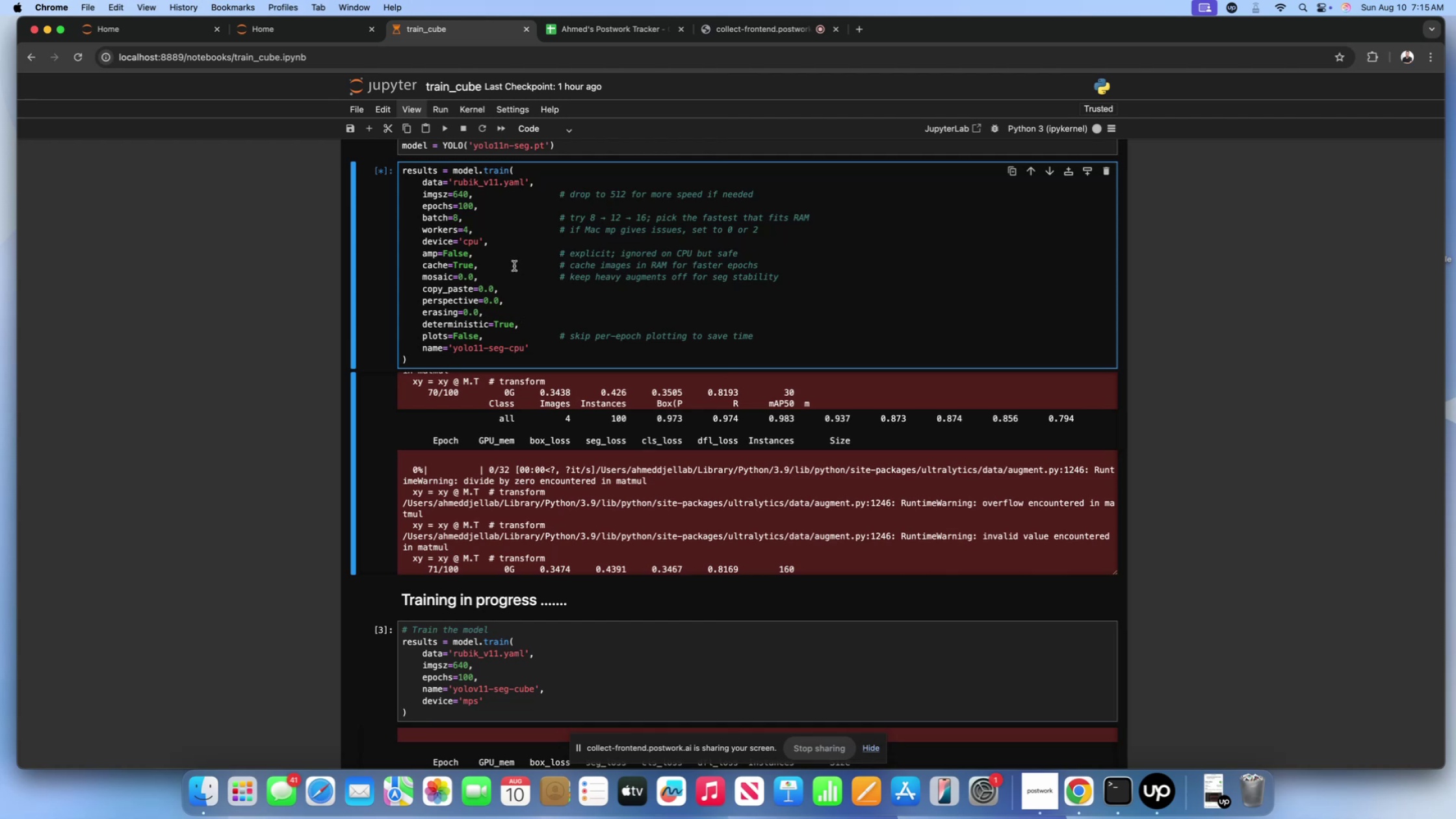 
triple_click([514, 266])
 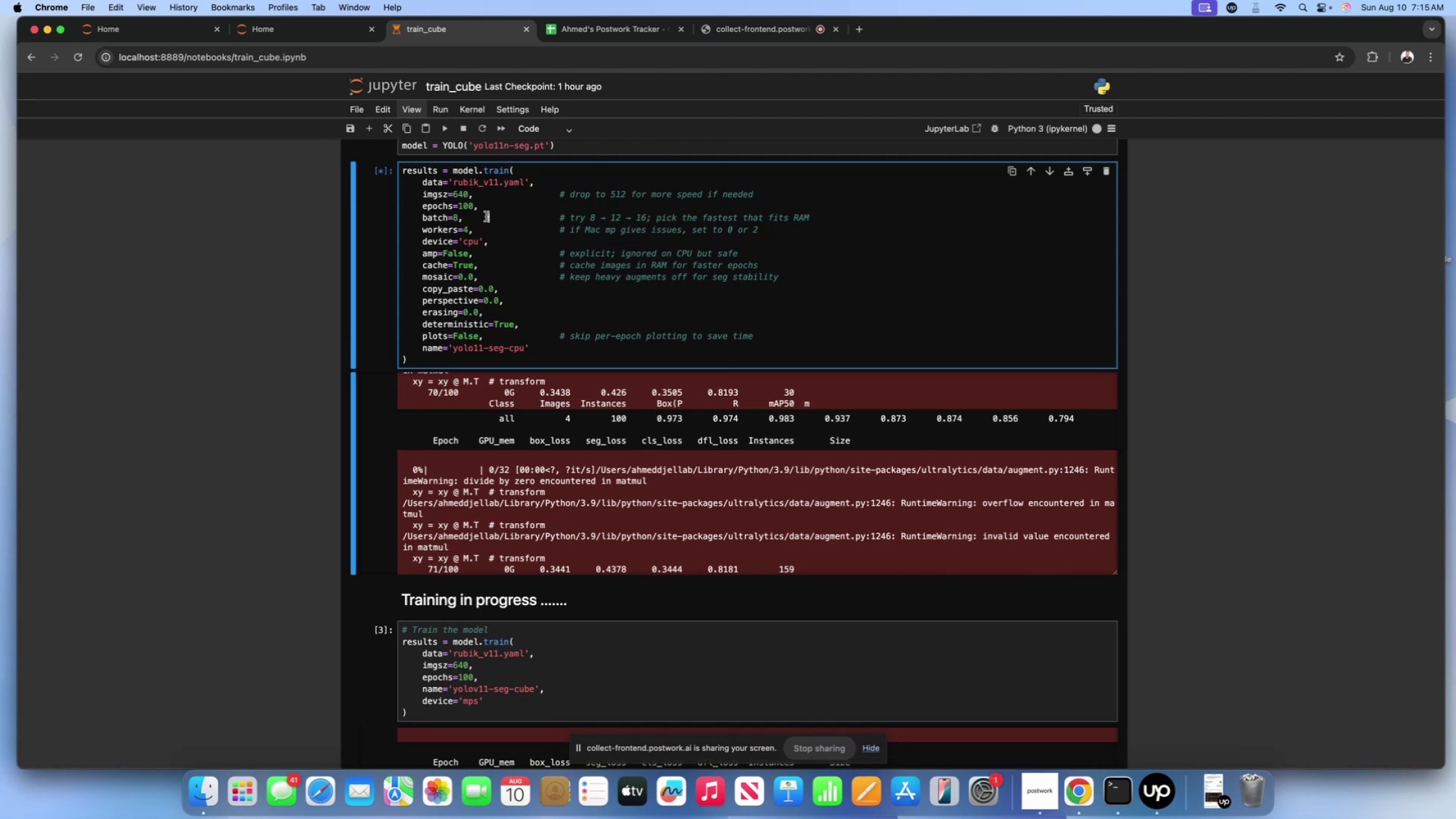 
triple_click([486, 216])
 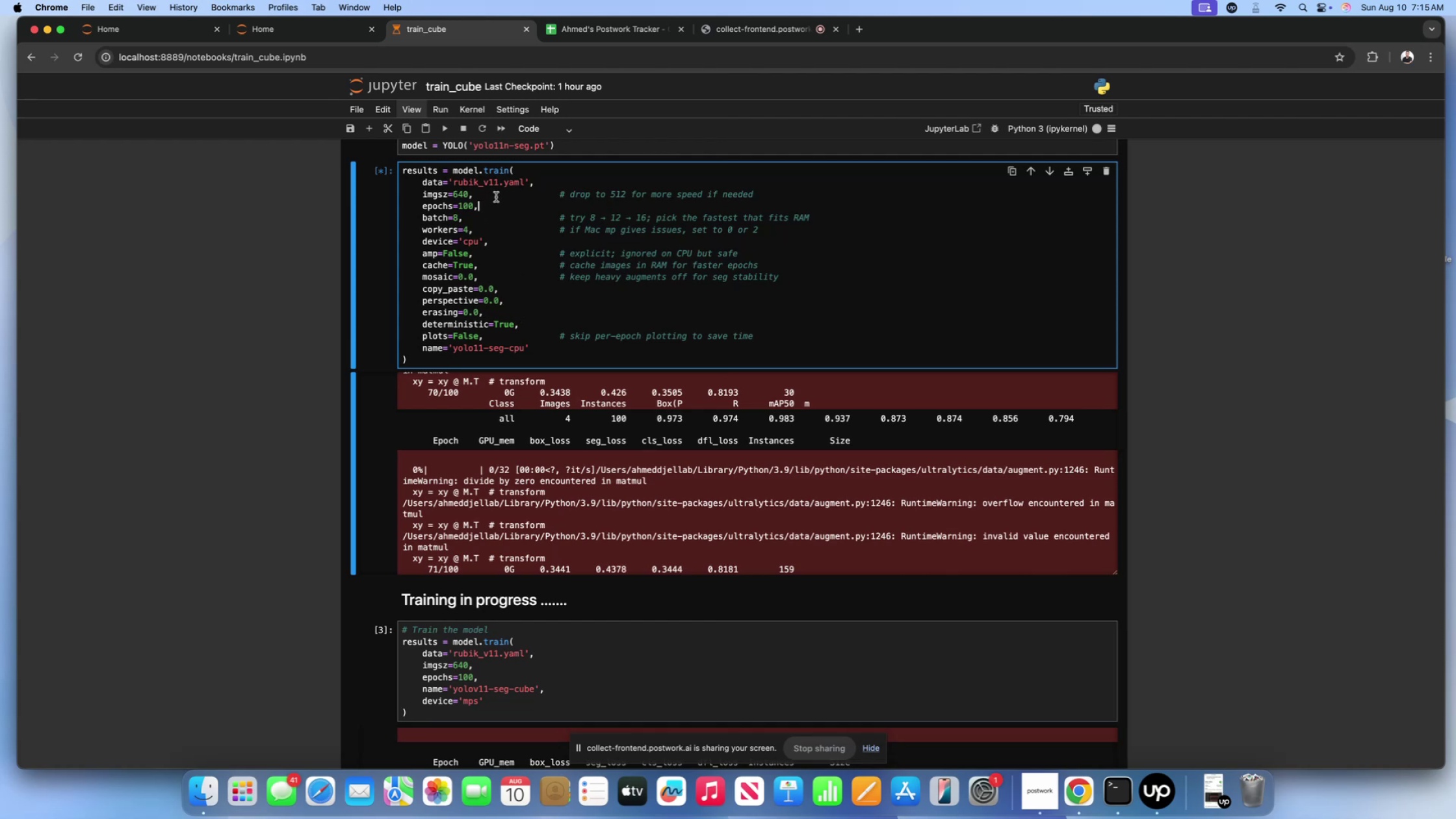 
double_click([497, 192])
 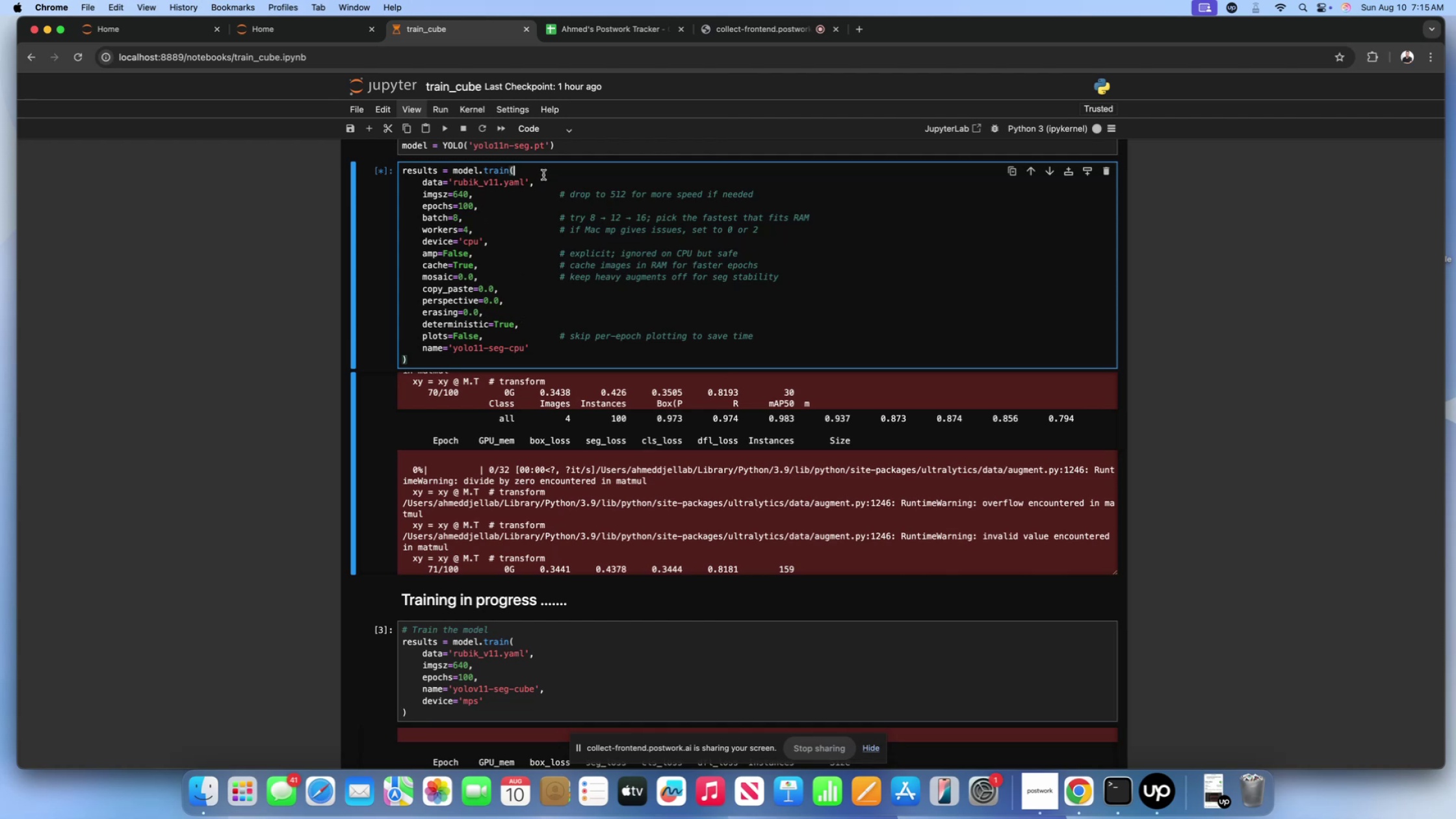 
triple_click([543, 175])
 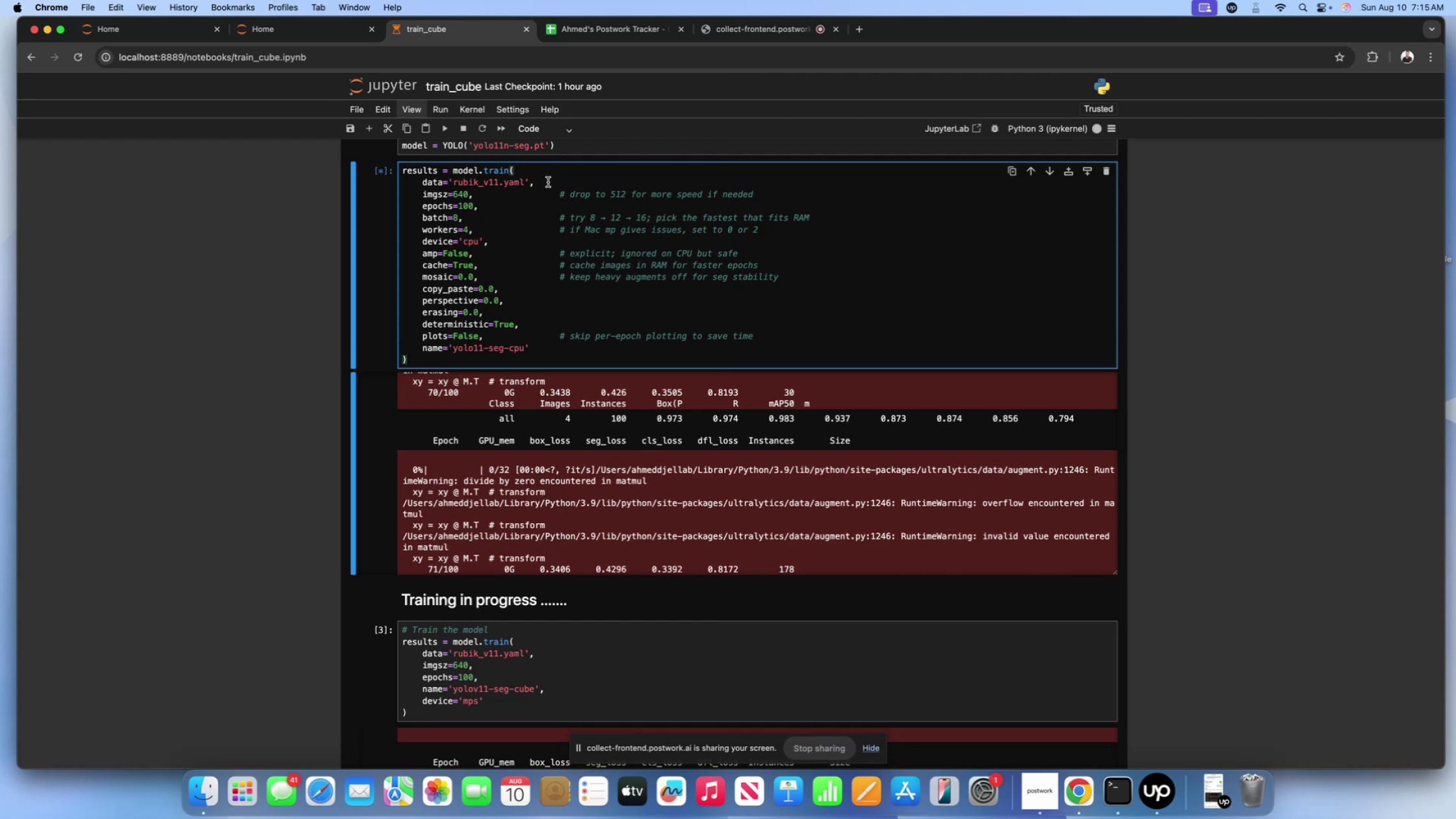 
left_click([548, 182])
 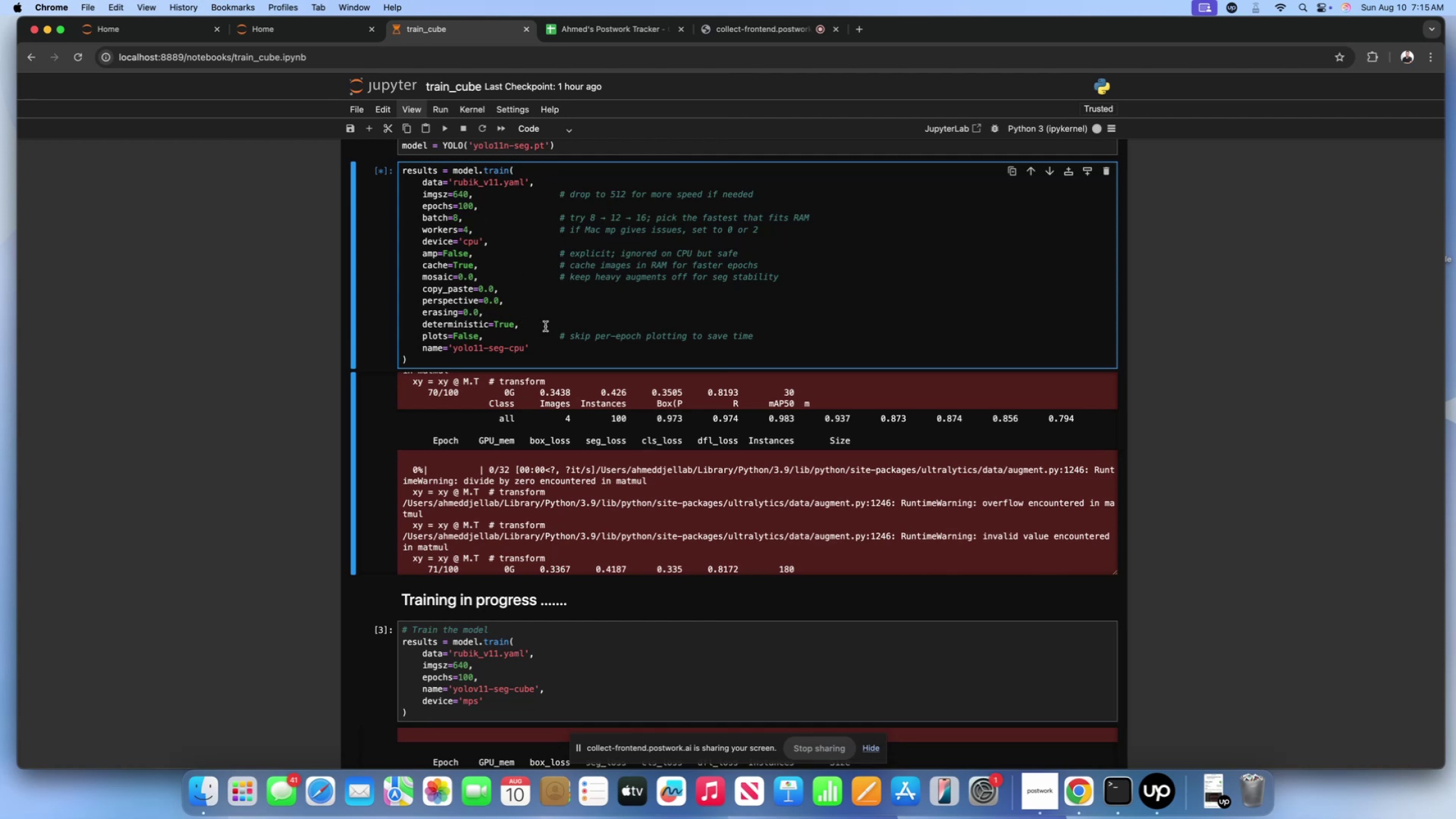 
left_click([529, 360])
 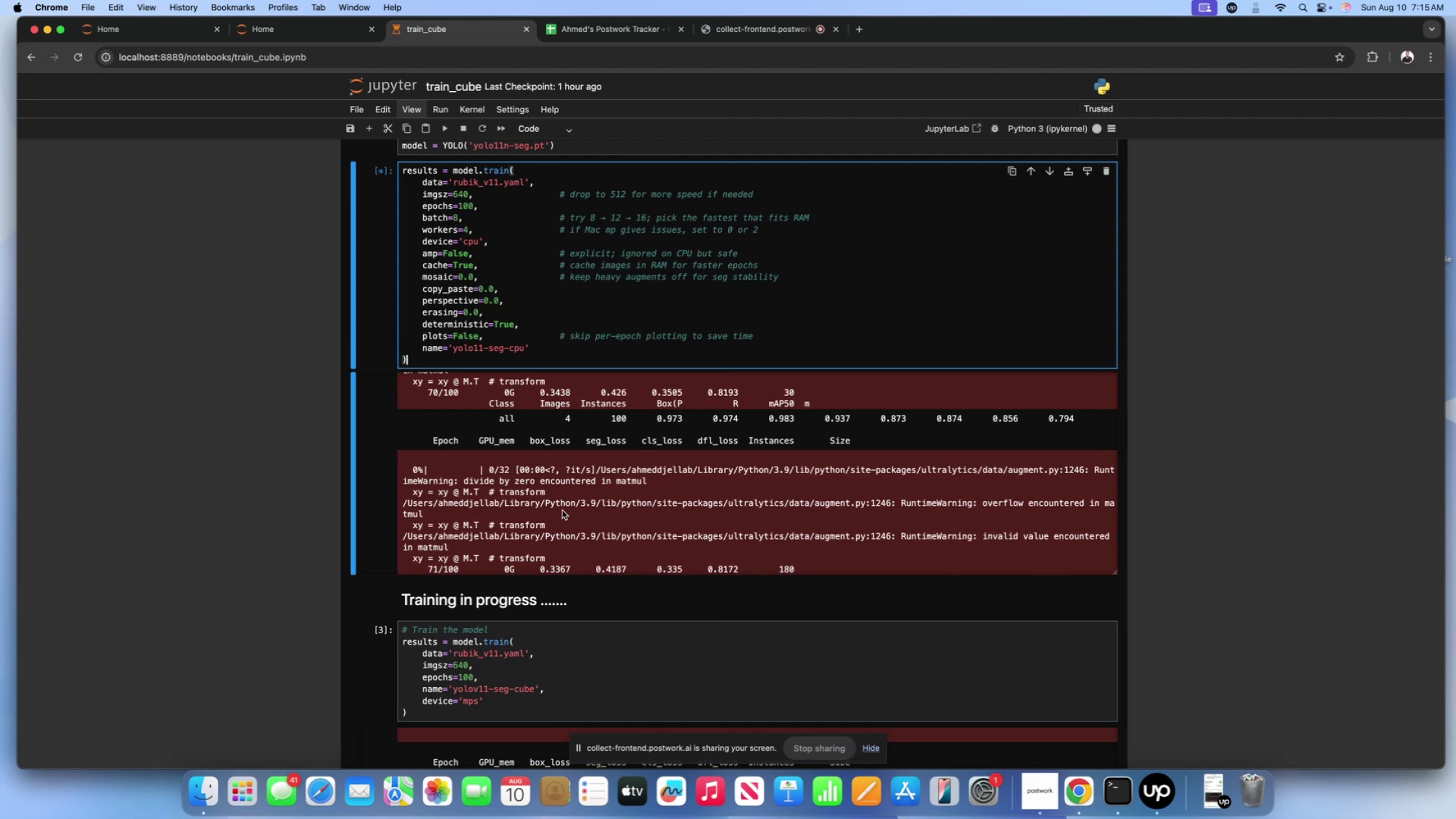 
scroll: coordinate [214, 418], scroll_direction: down, amount: 10.0
 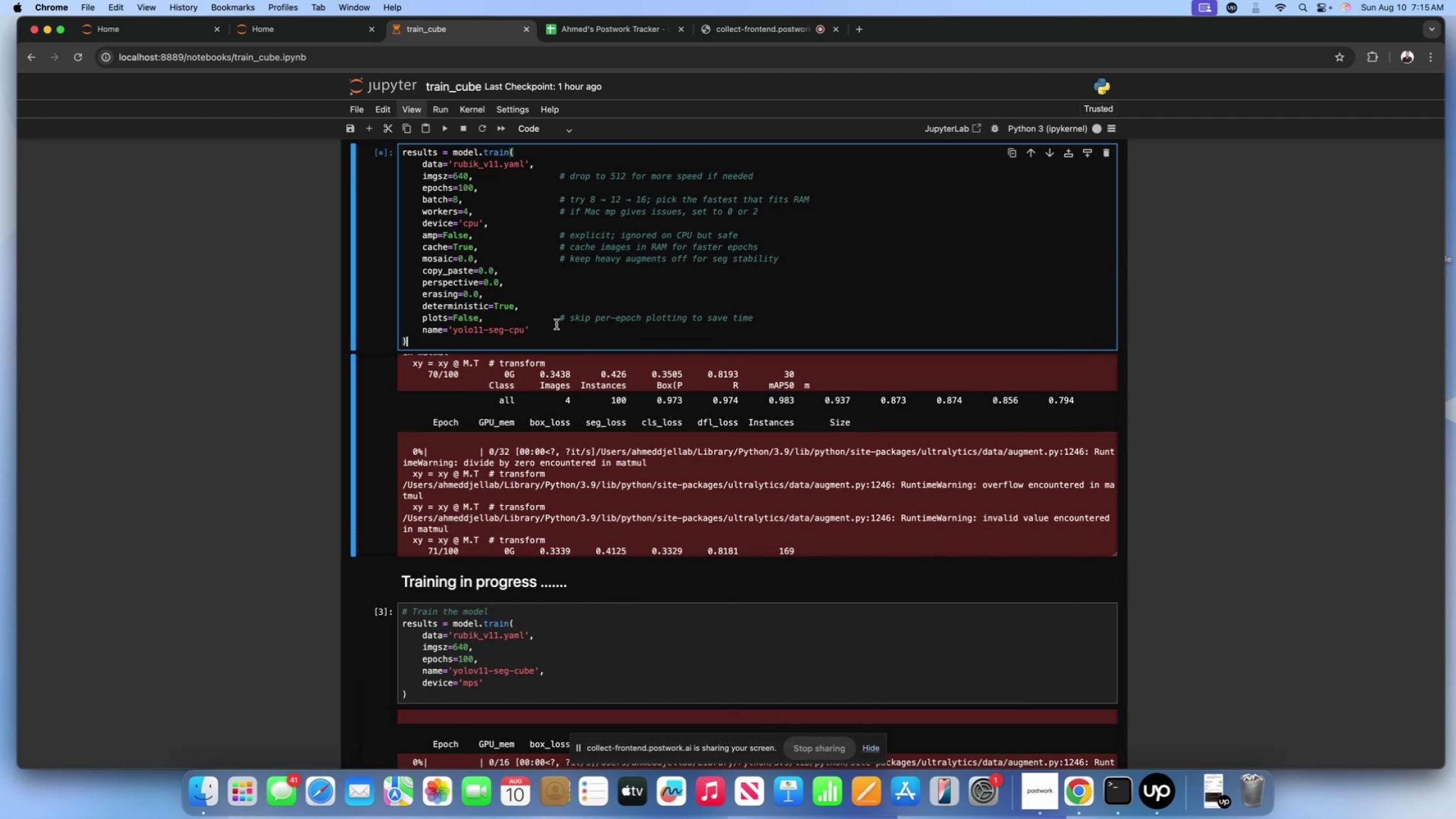 
left_click([548, 328])
 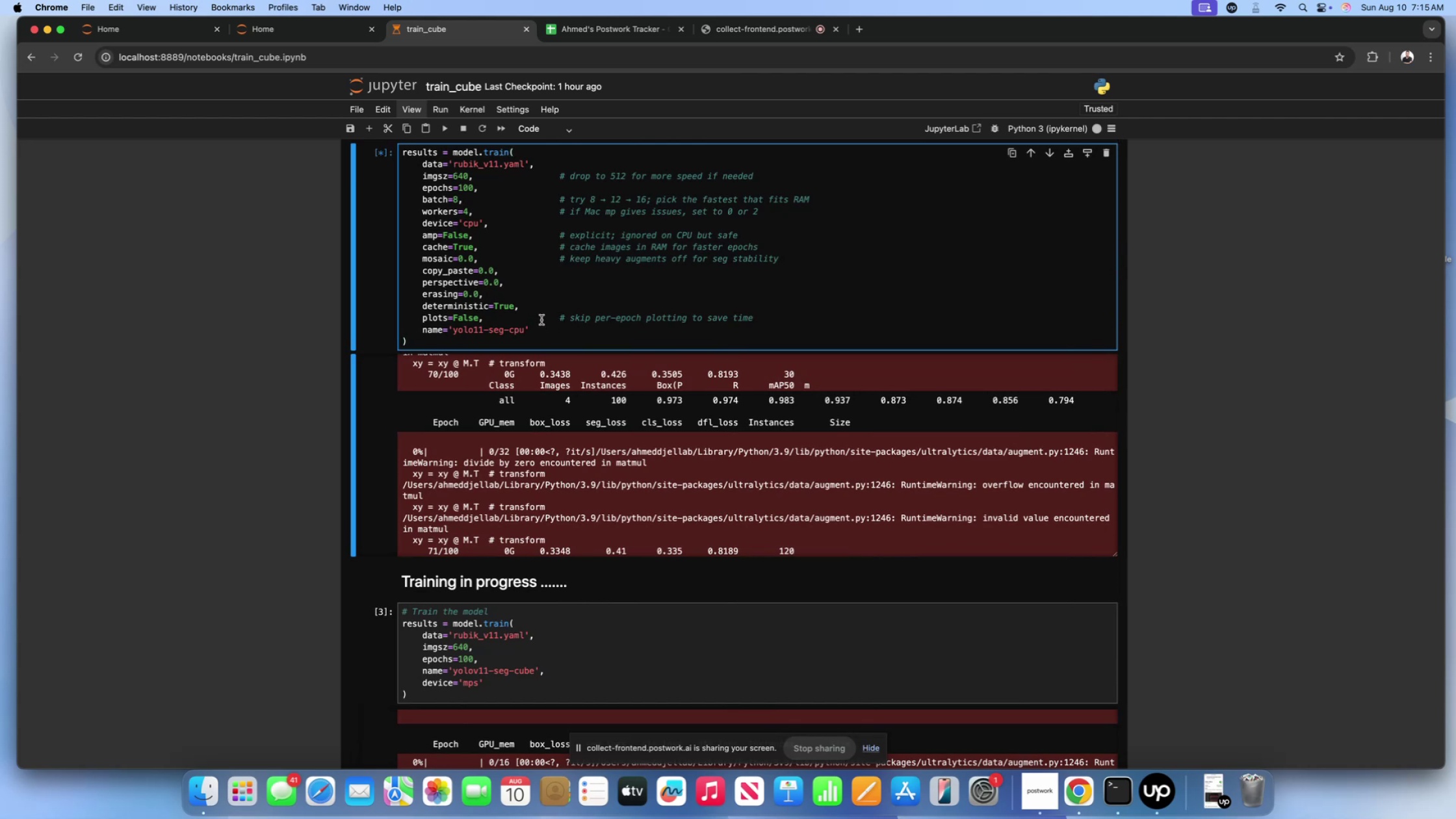 
left_click([541, 320])
 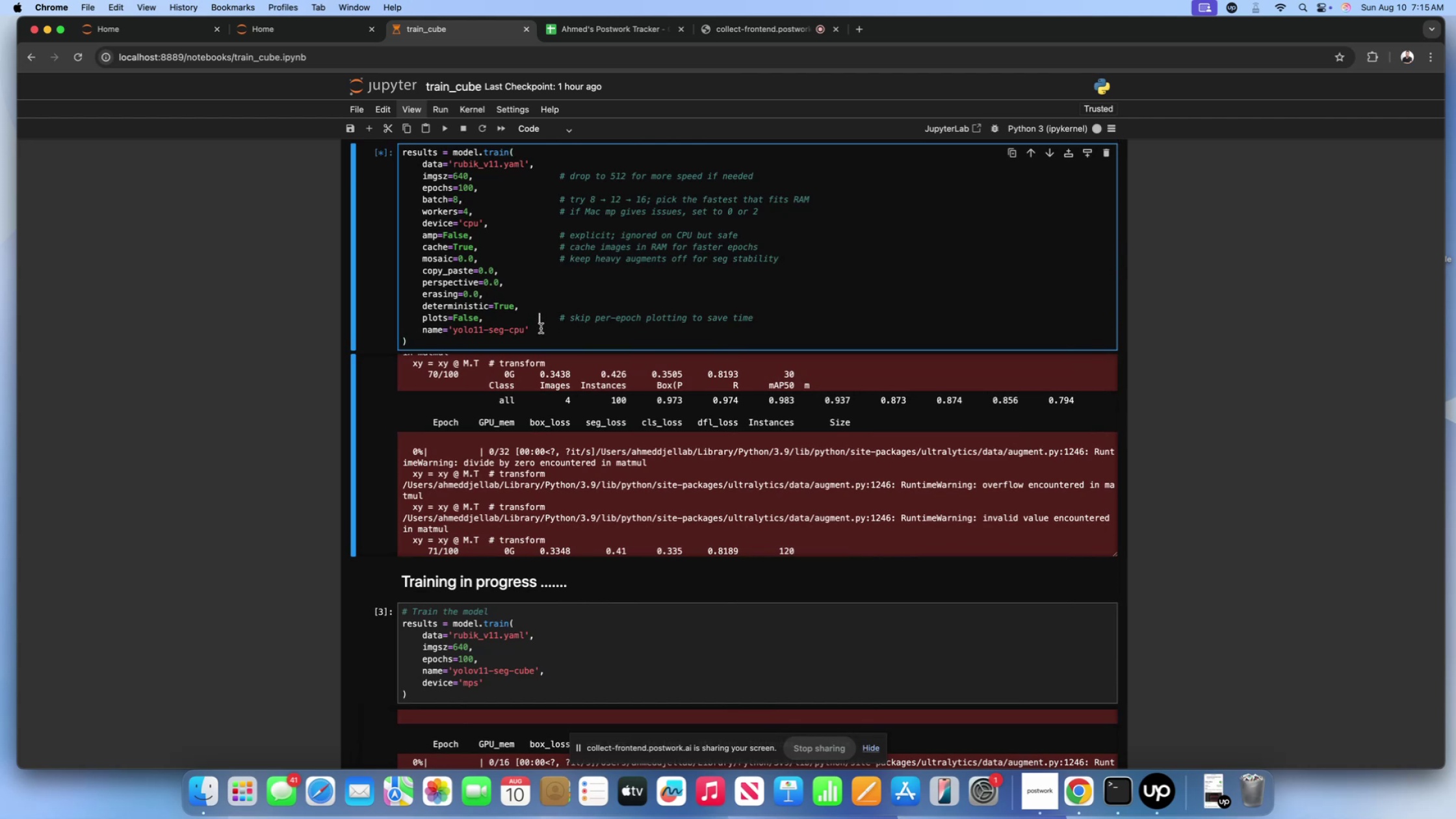 
left_click([541, 328])
 